 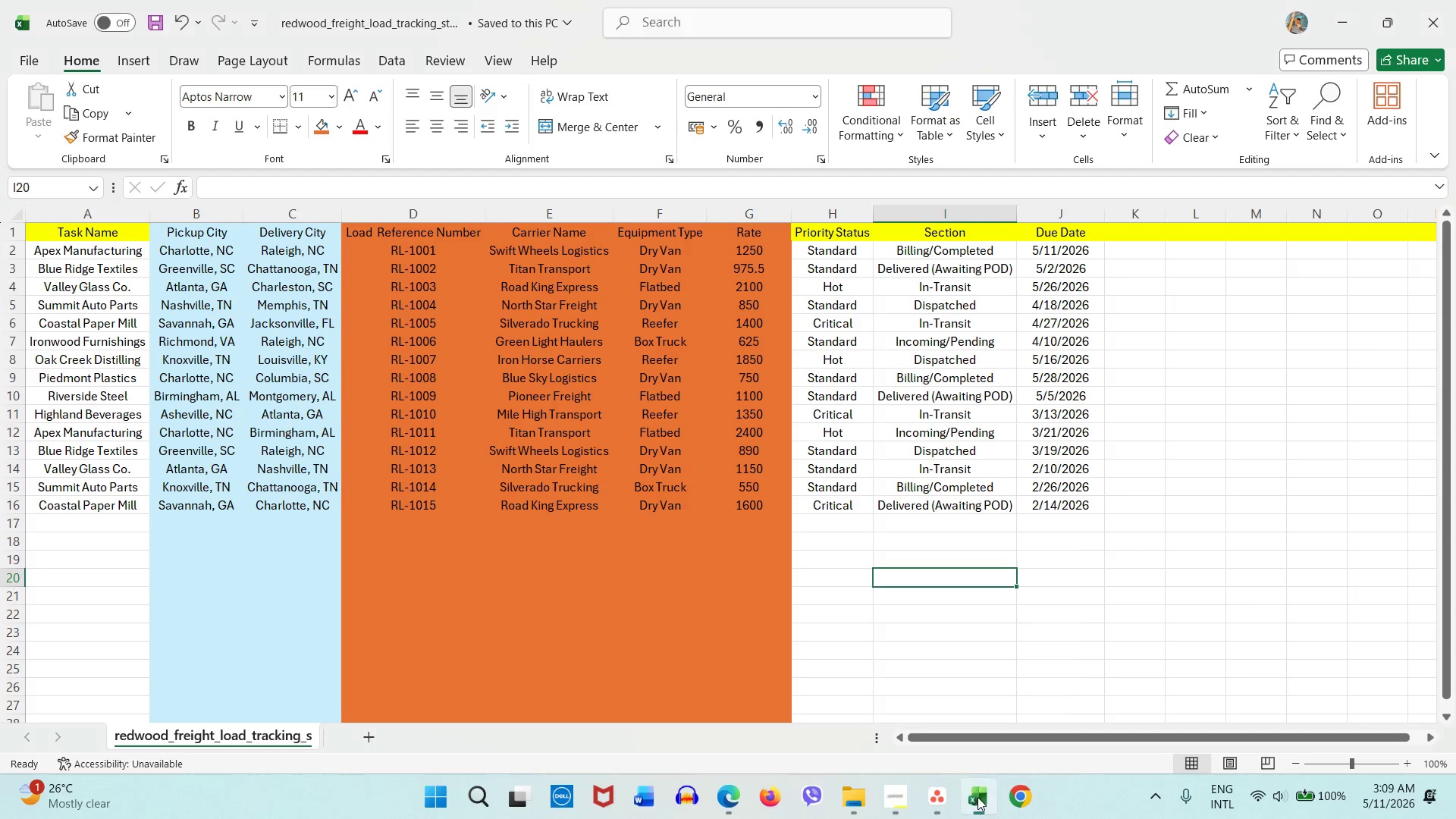 
left_click([951, 803])
 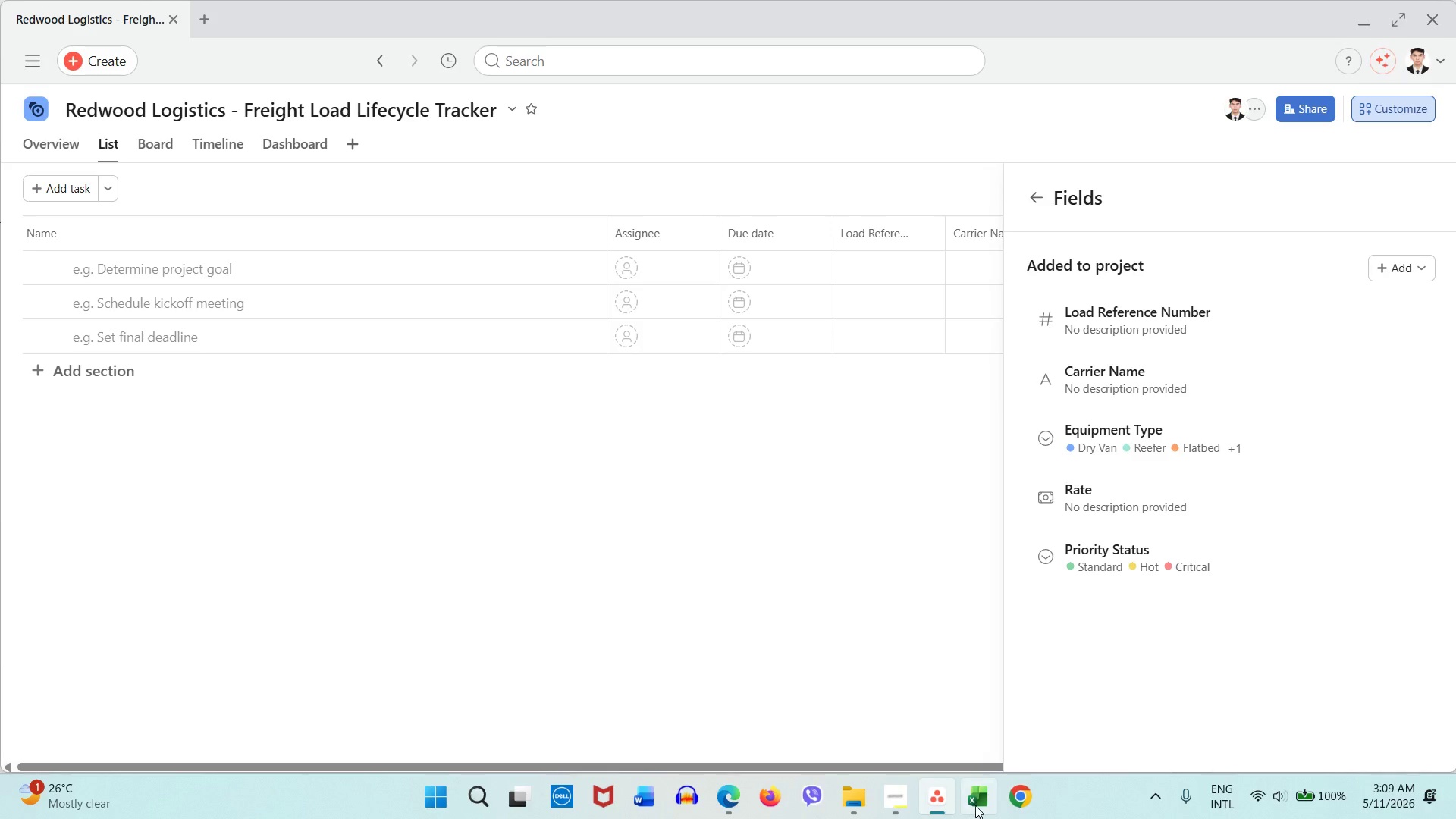 
left_click([982, 805])
 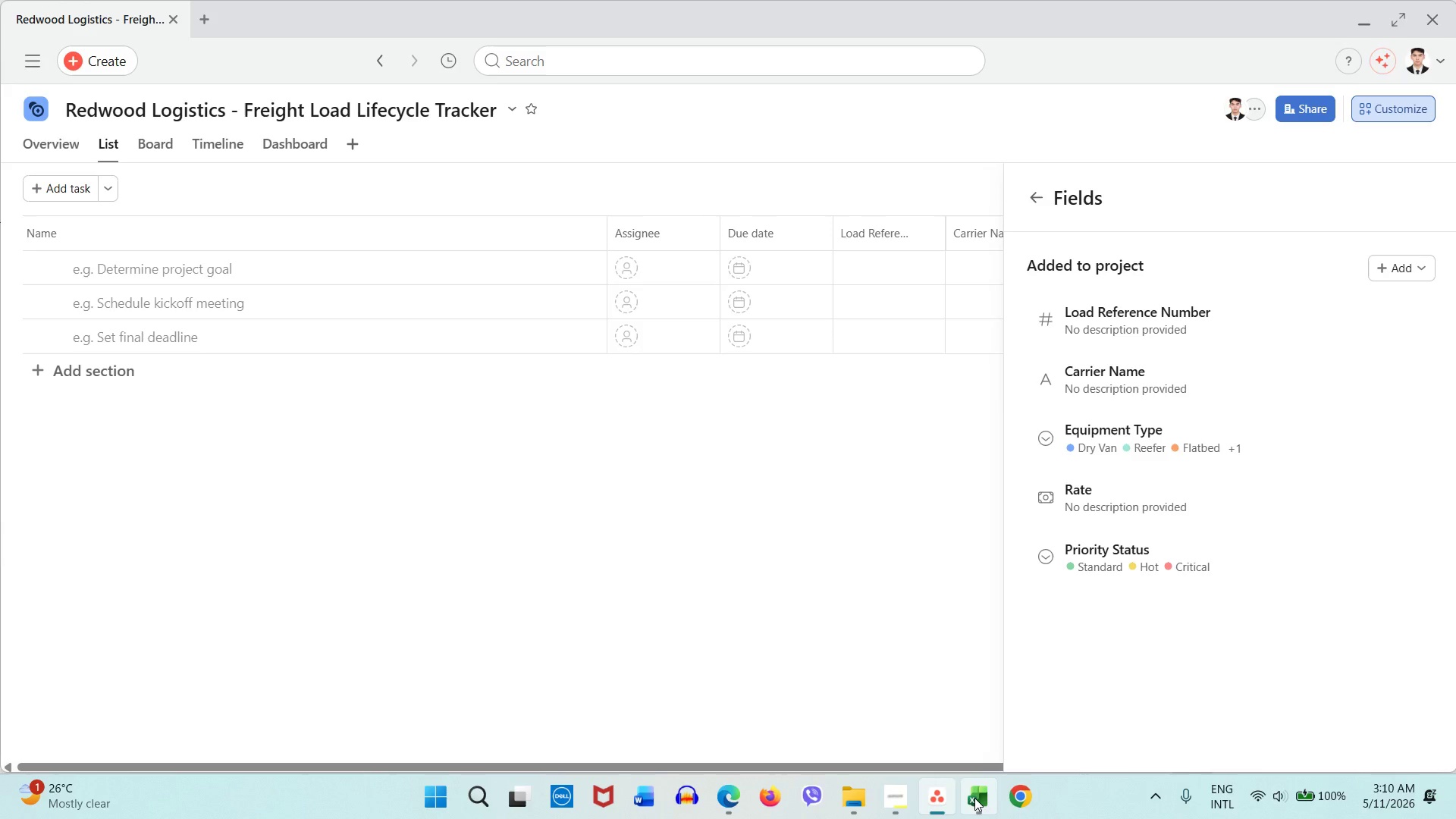 
left_click([974, 798])
 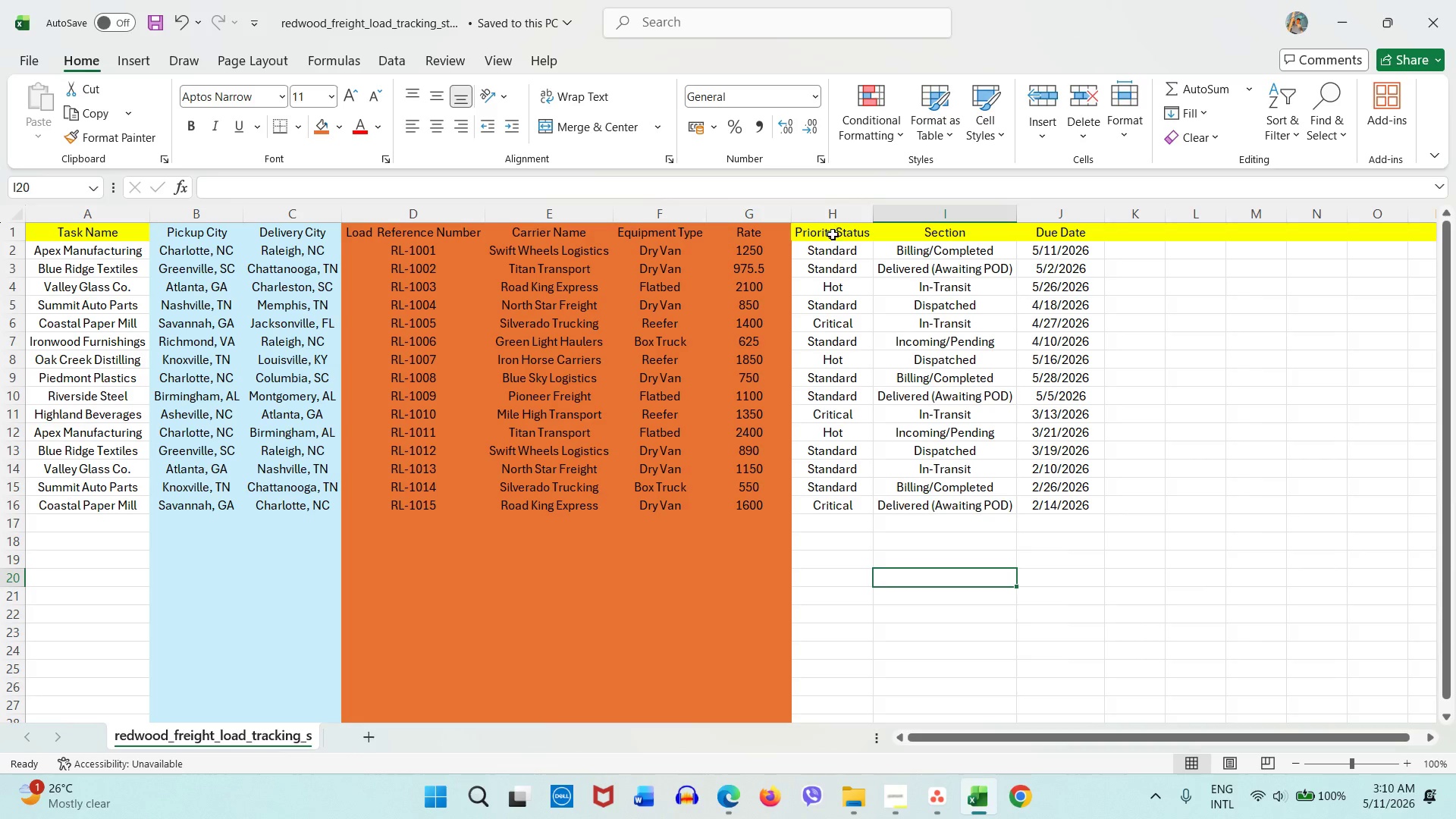 
left_click([836, 217])
 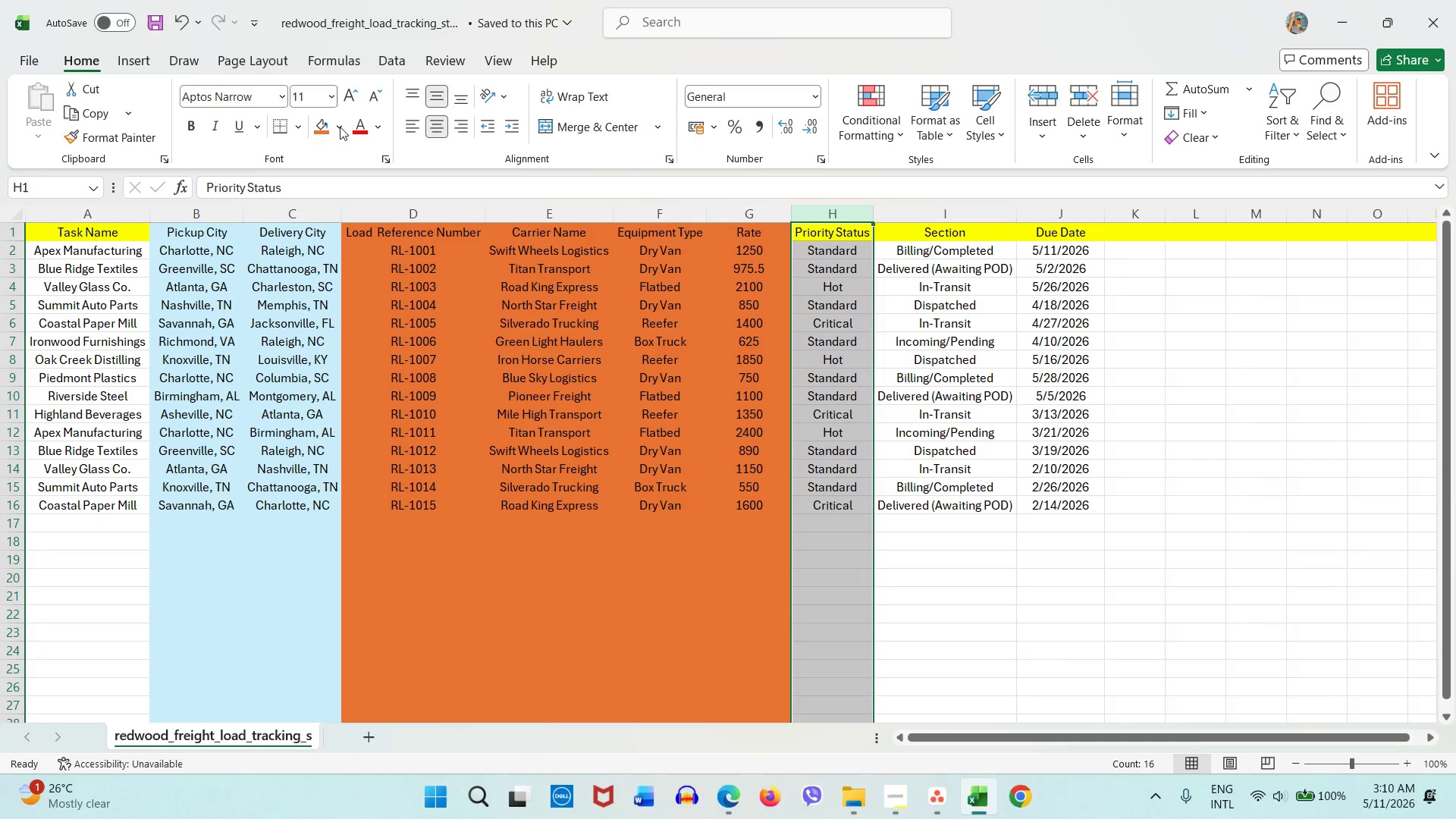 
left_click([331, 127])
 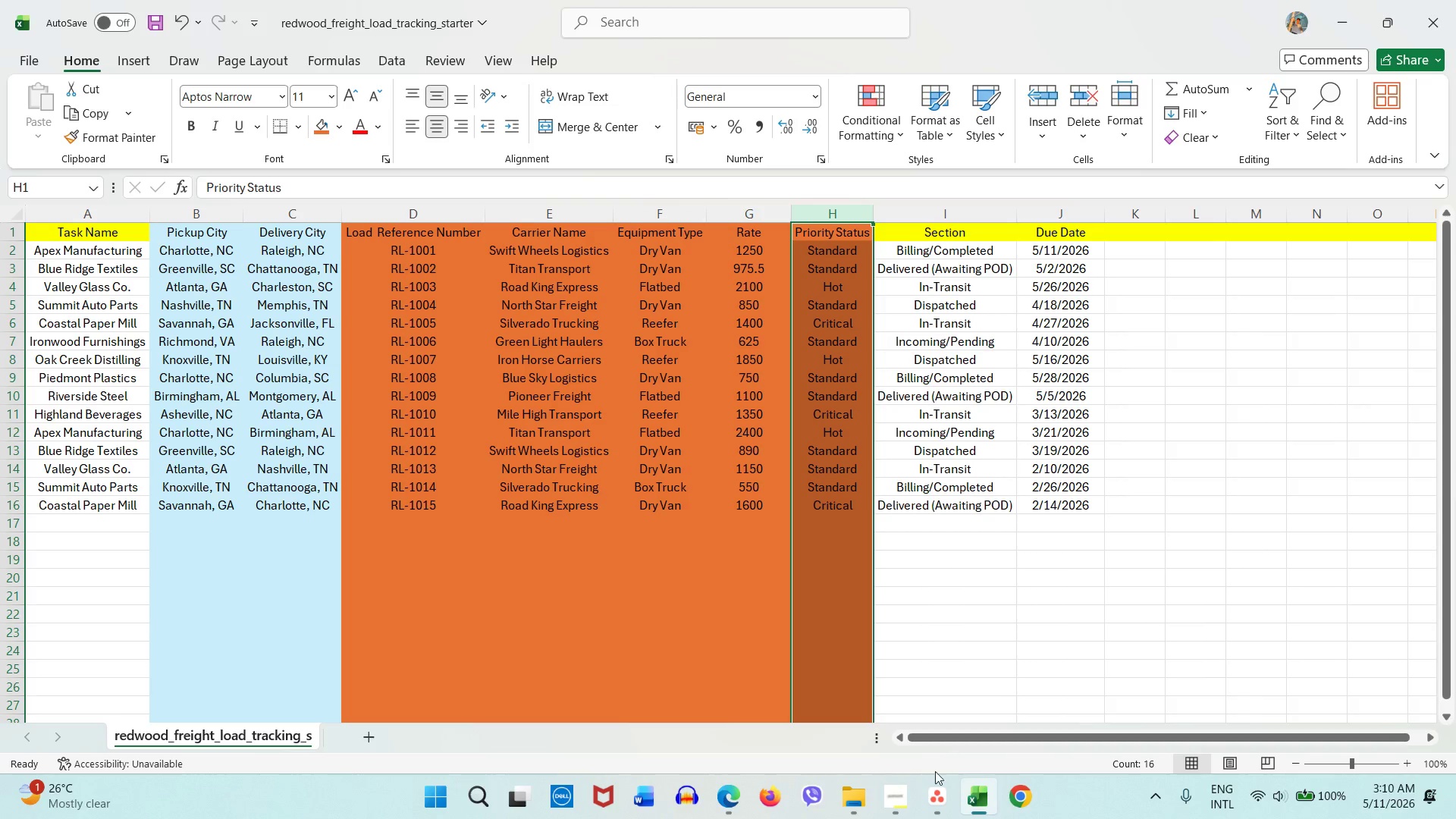 
left_click([930, 793])
 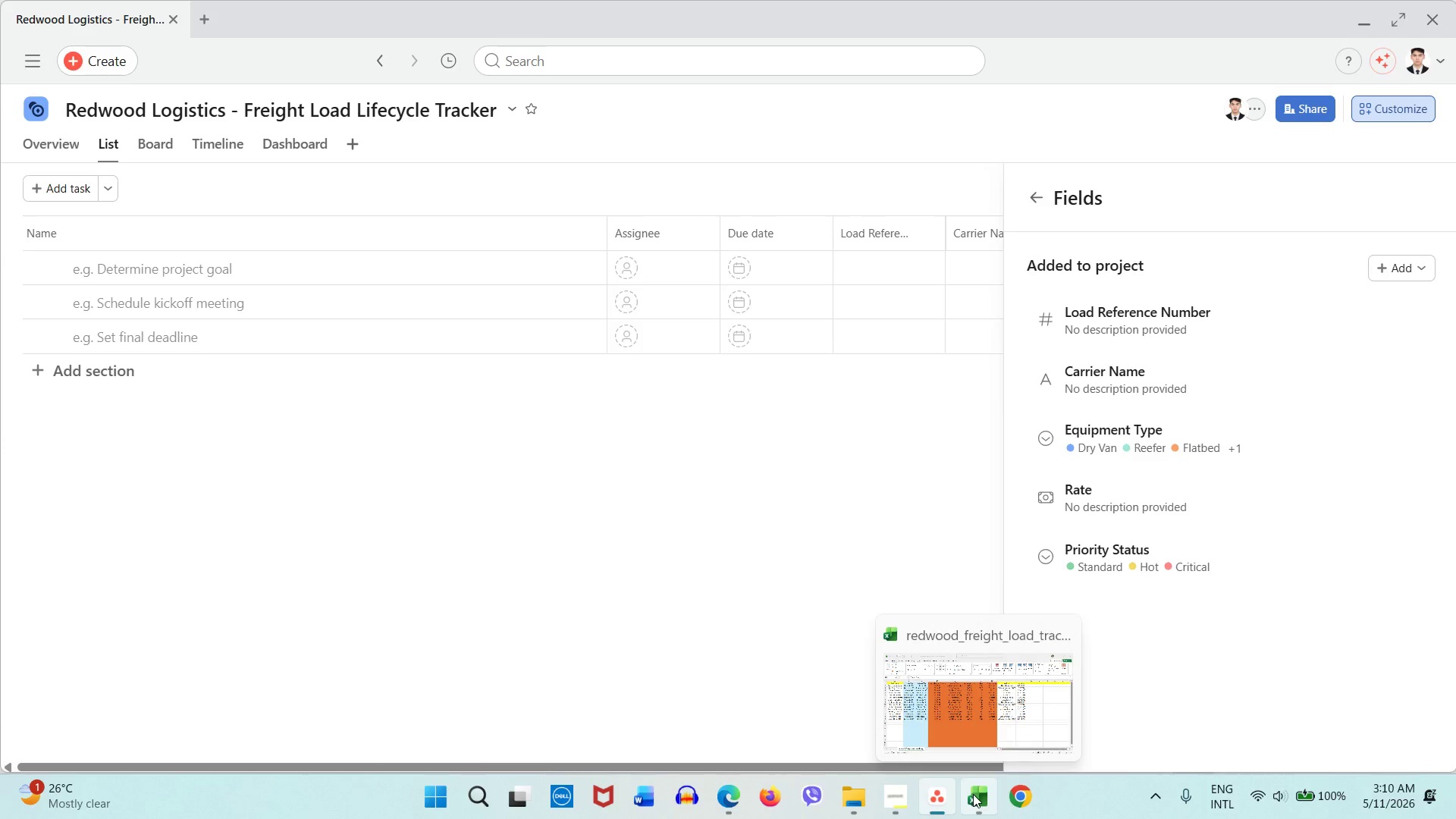 
left_click([975, 794])
 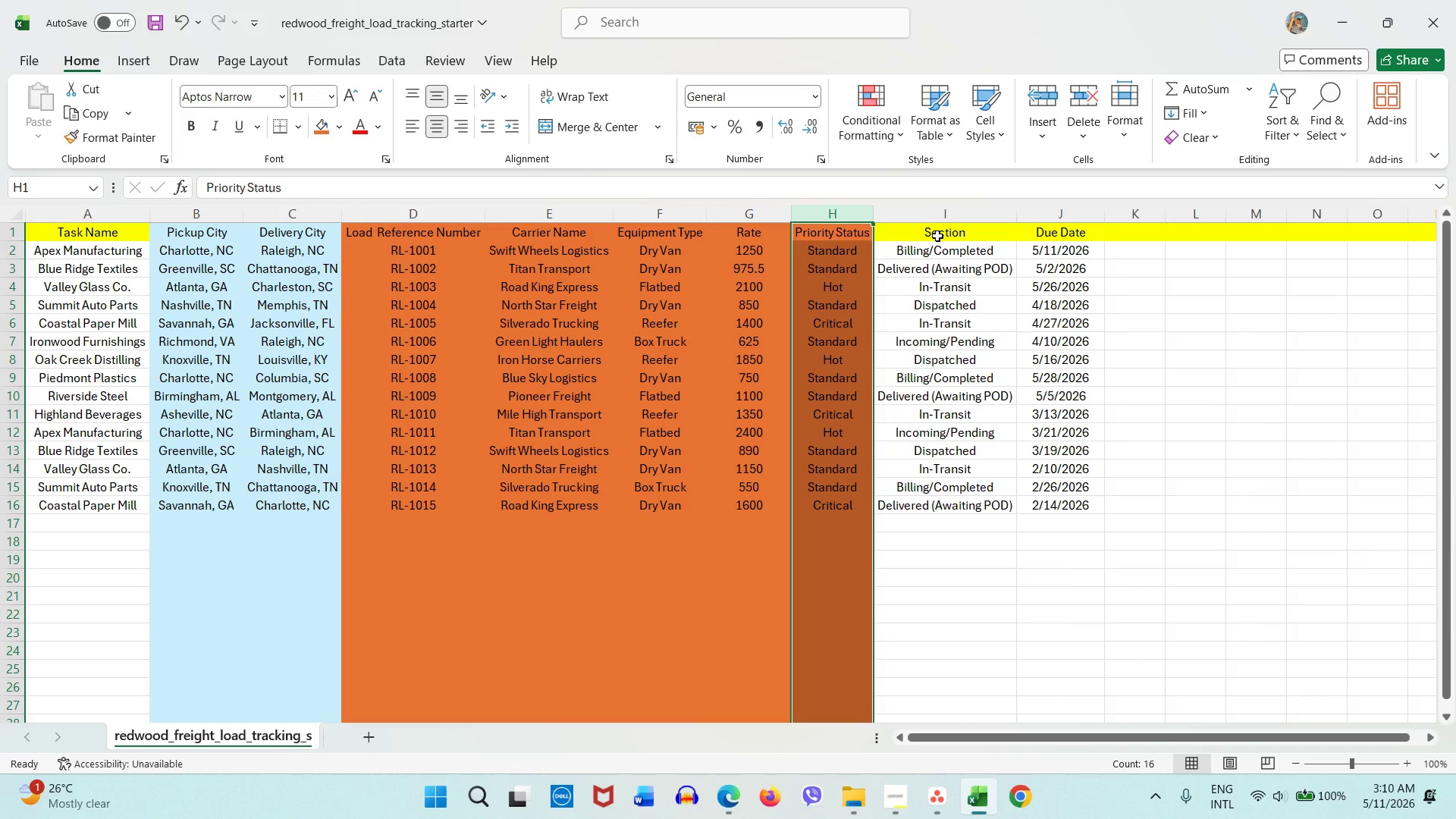 
left_click([940, 221])
 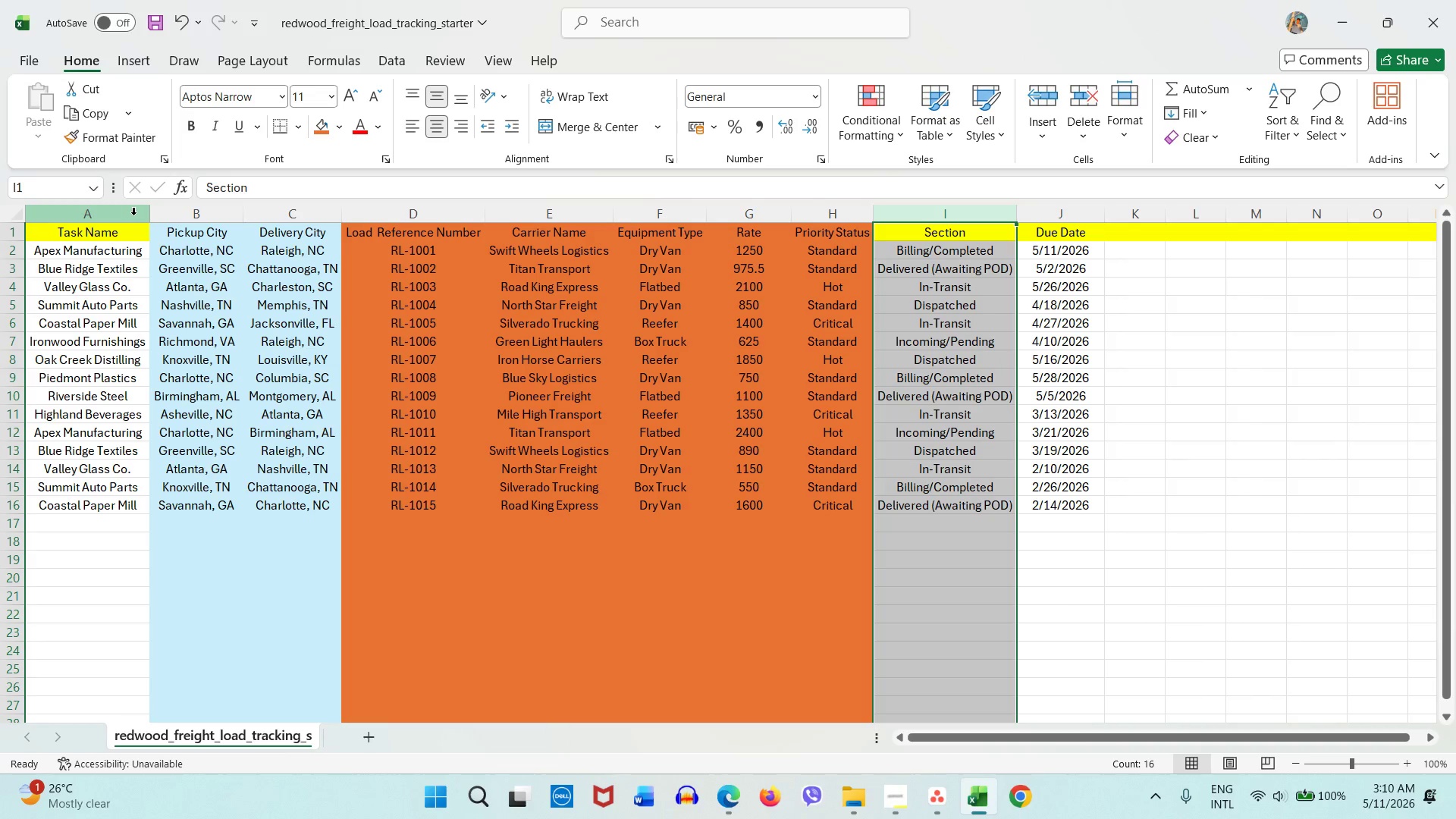 
left_click([133, 215])
 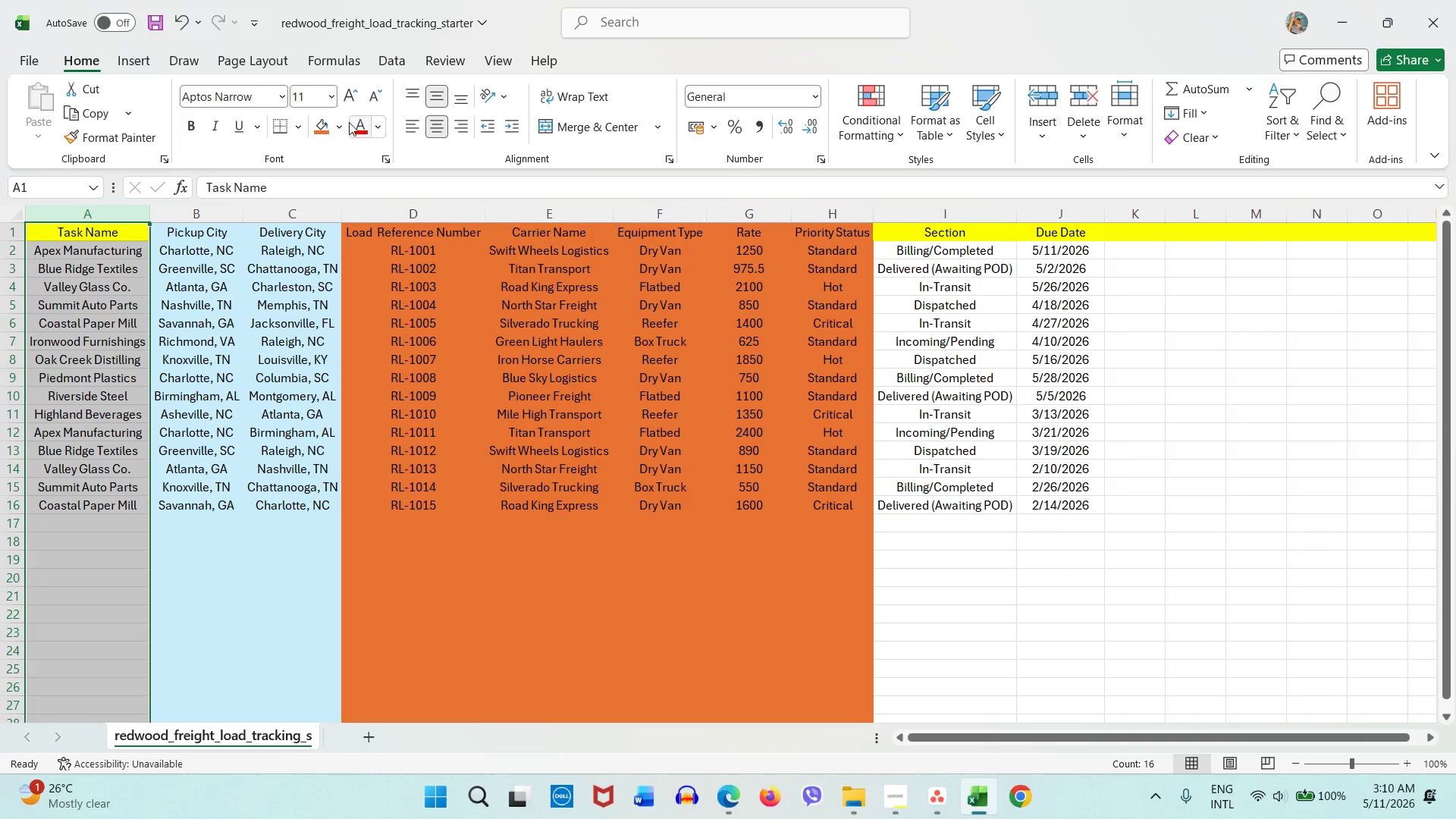 
left_click([344, 127])
 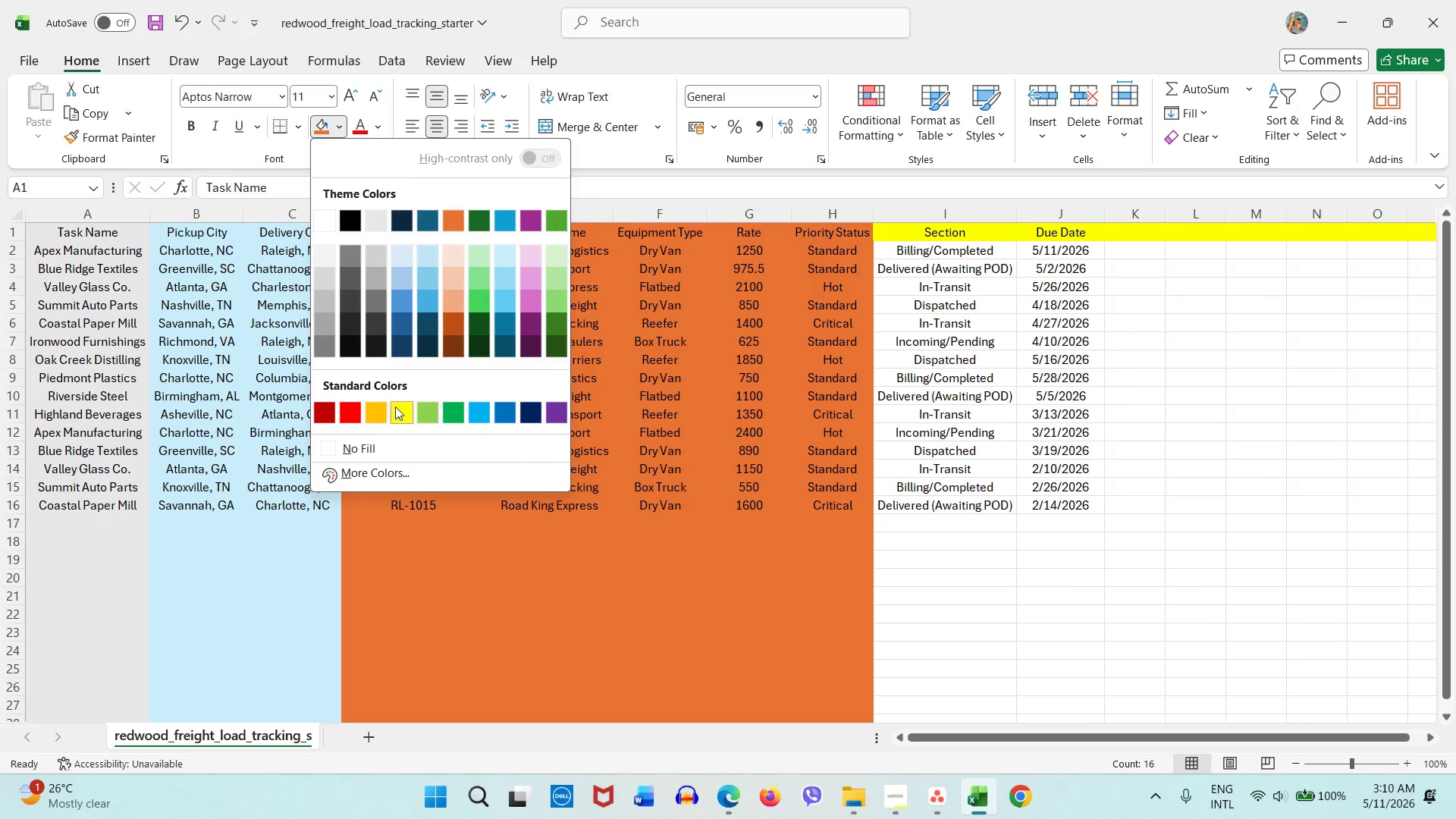 
left_click([398, 410])
 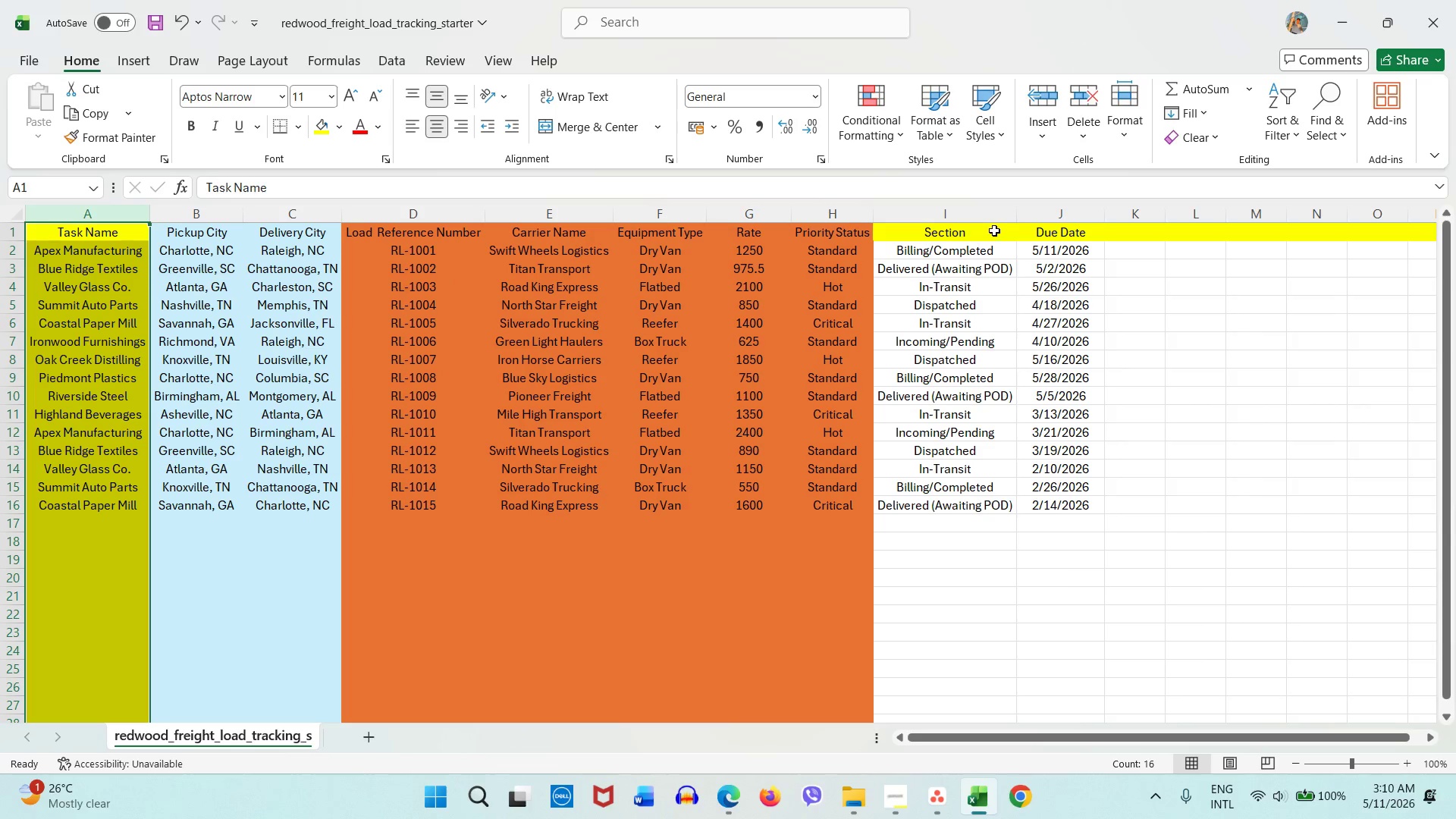 
left_click([984, 216])
 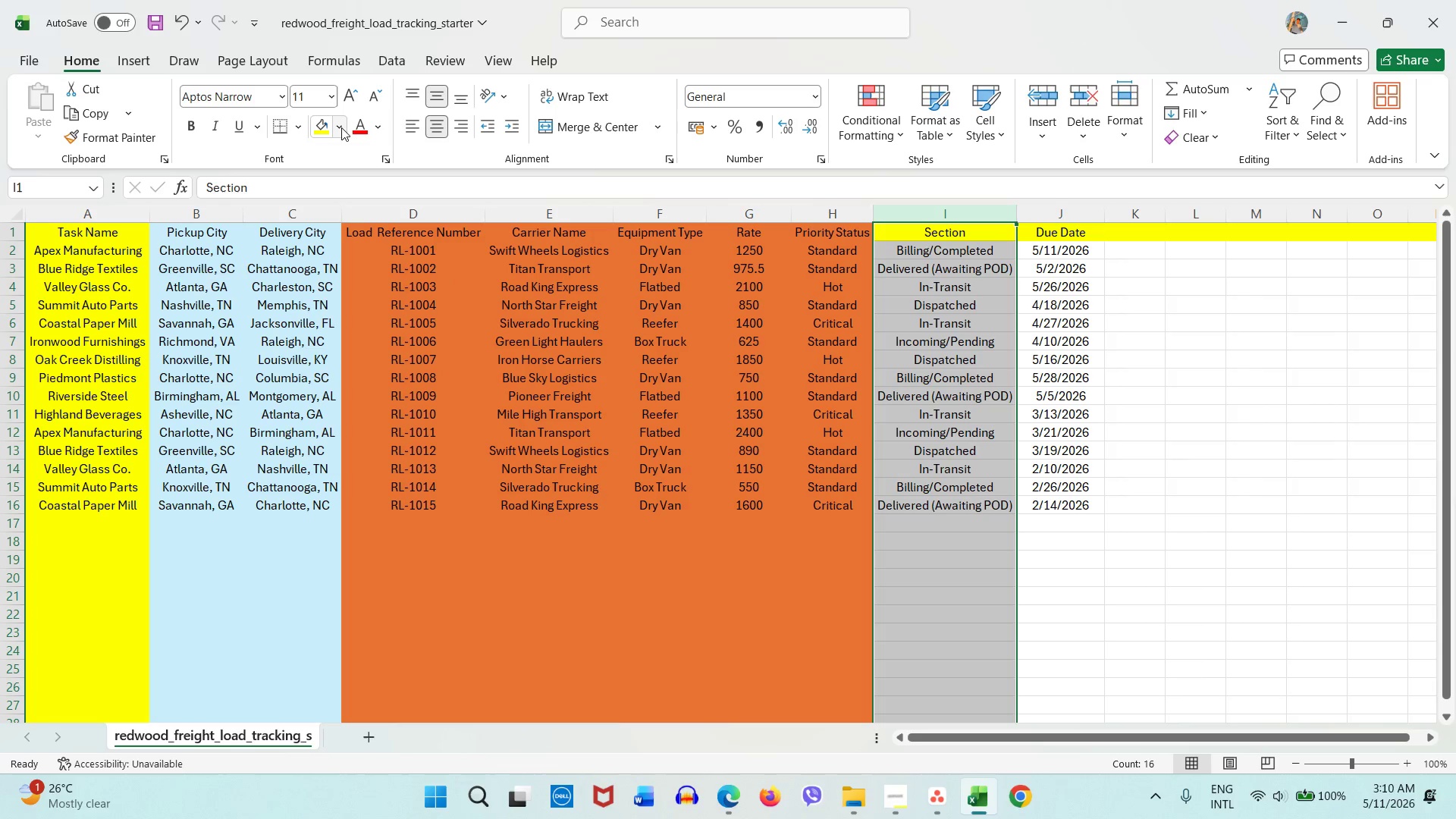 
left_click([327, 127])
 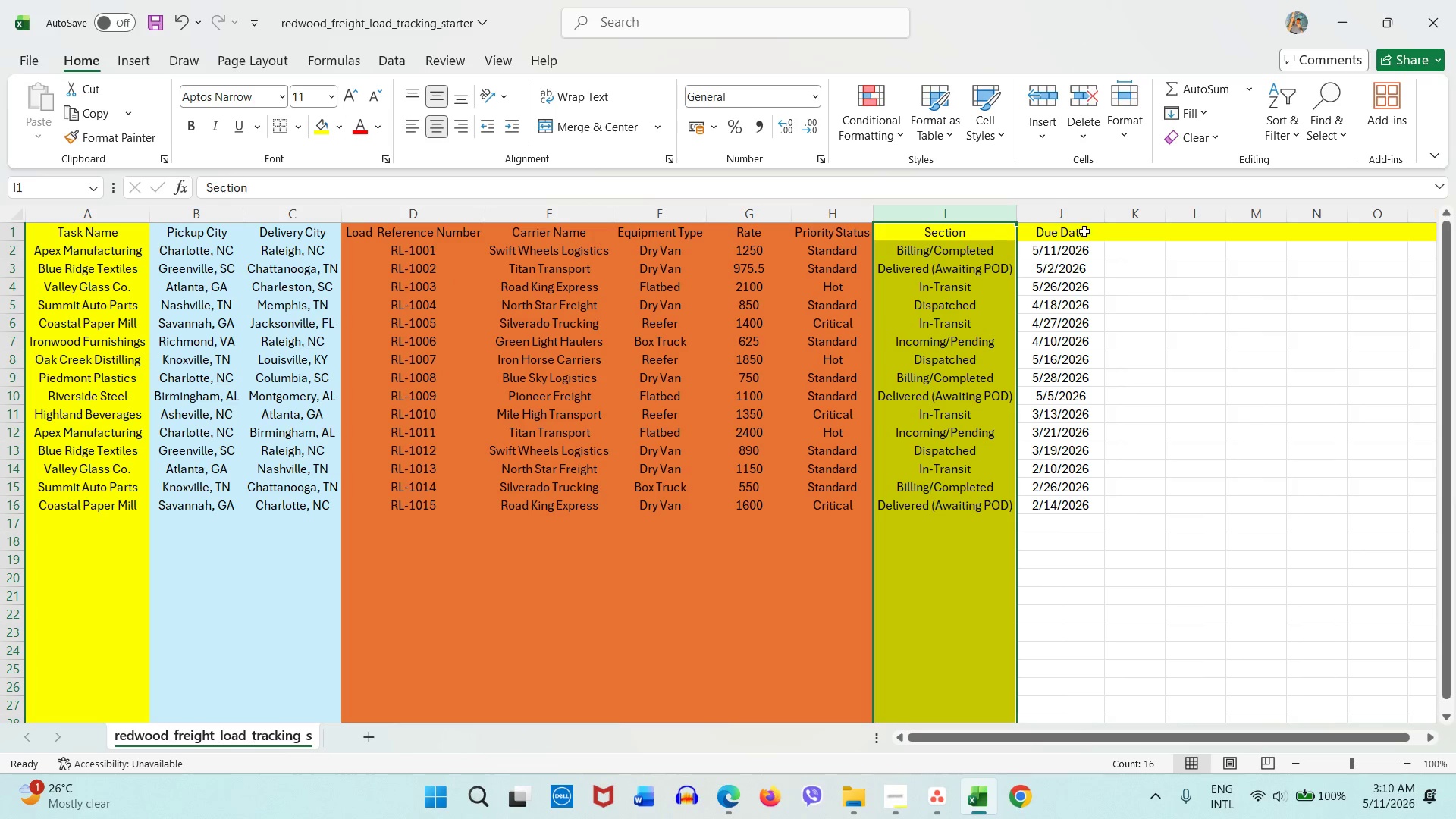 
left_click([1078, 216])
 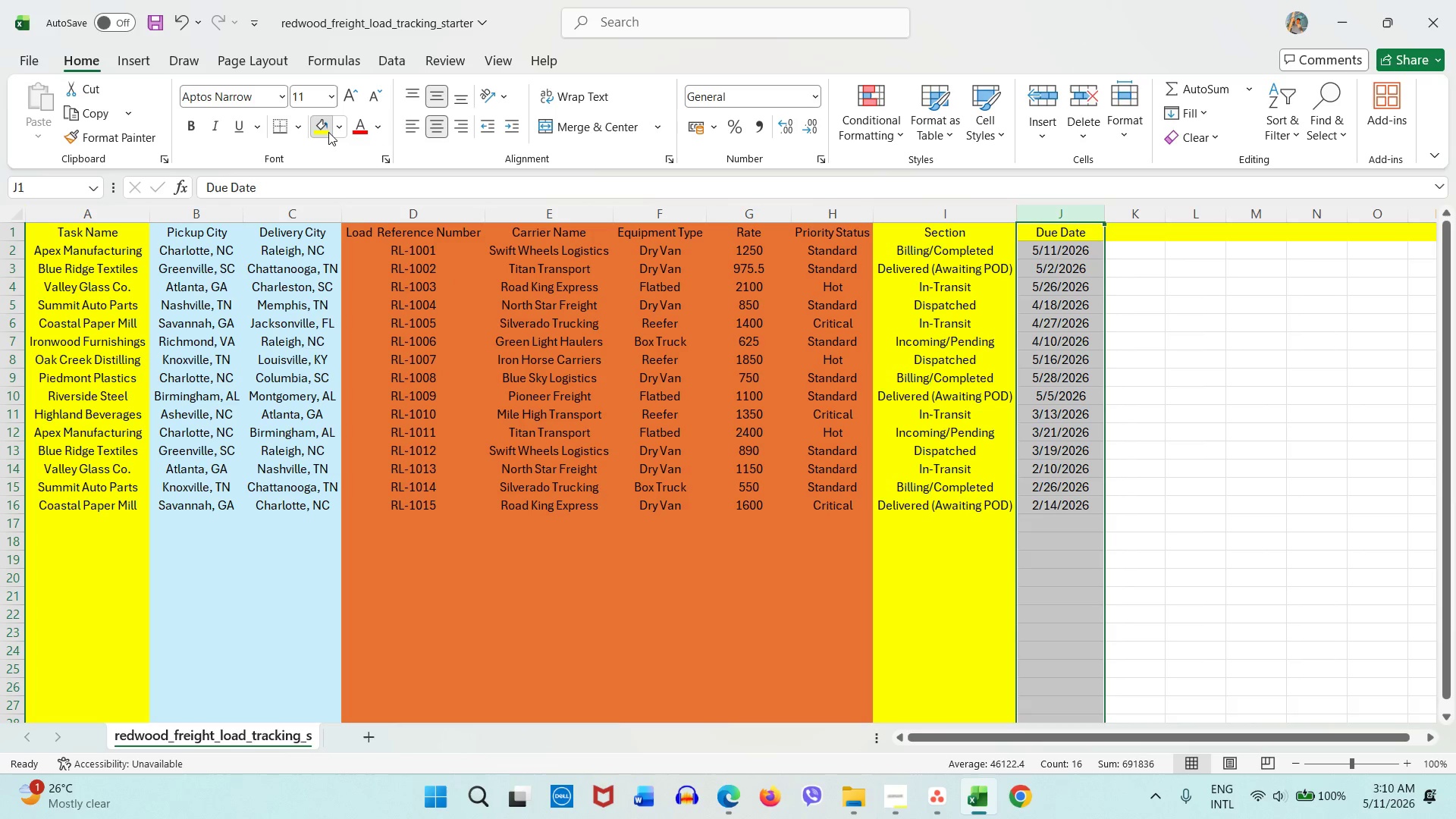 
double_click([1137, 378])
 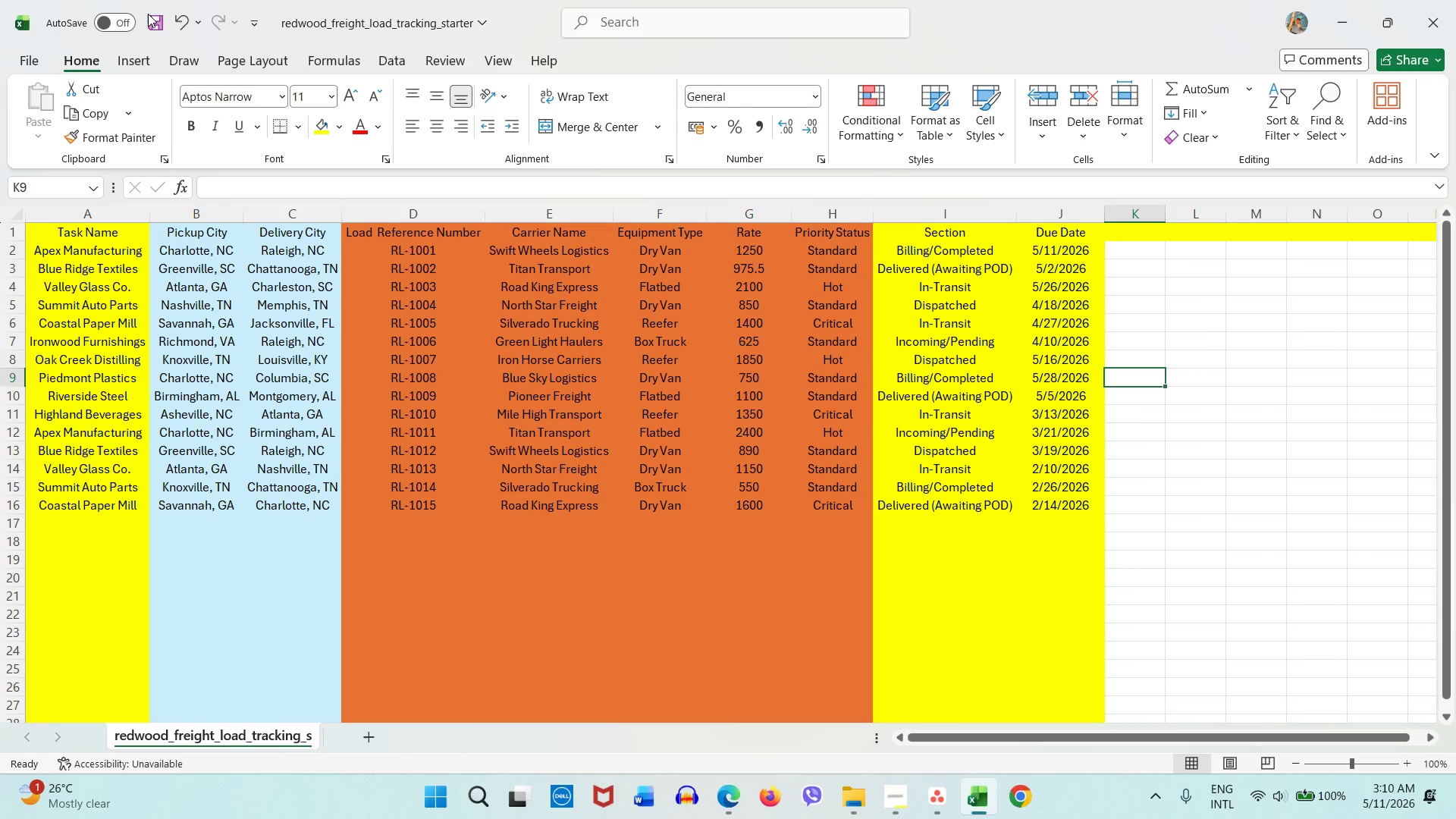 
left_click([164, 16])
 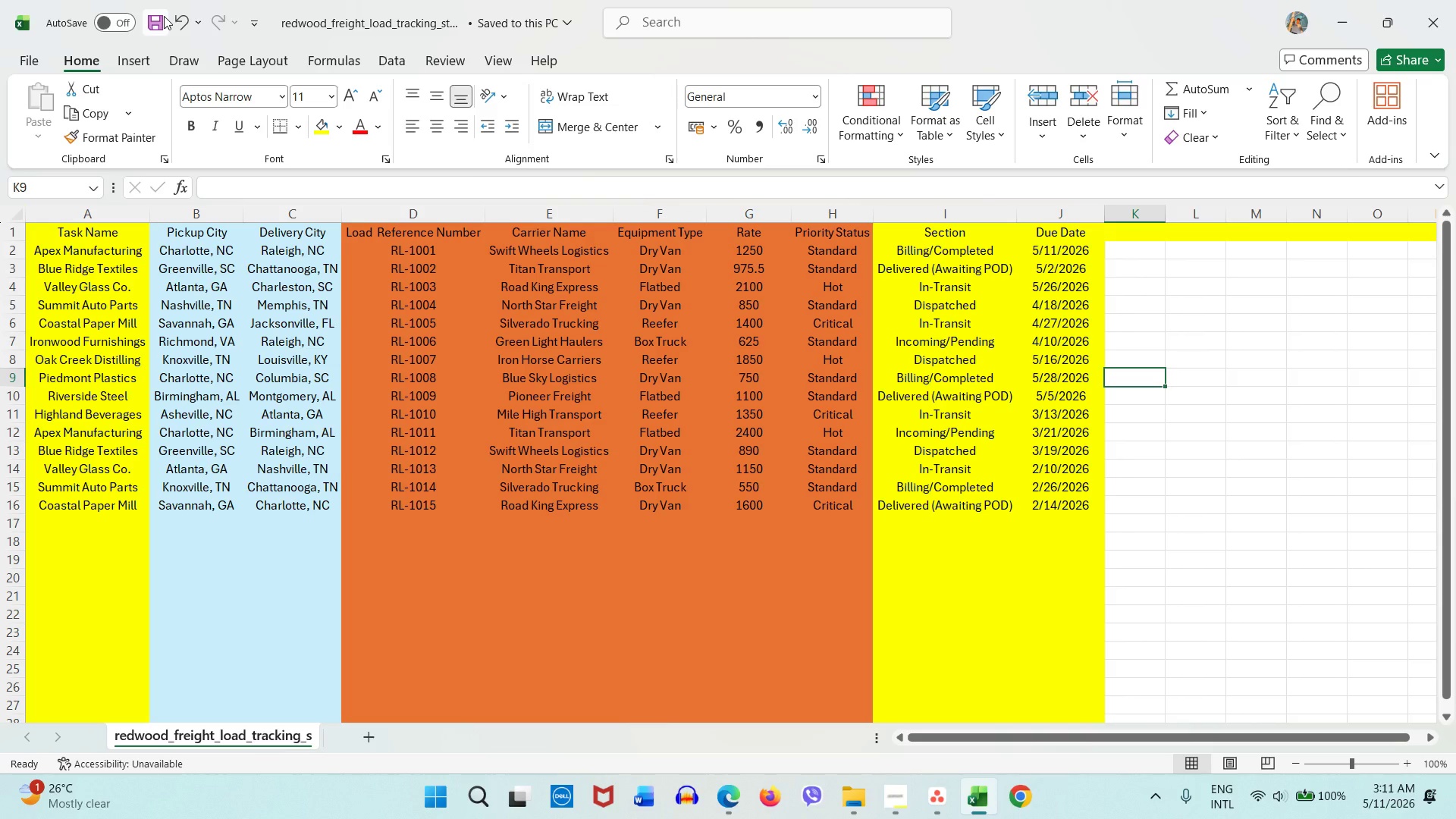 
wait(47.71)
 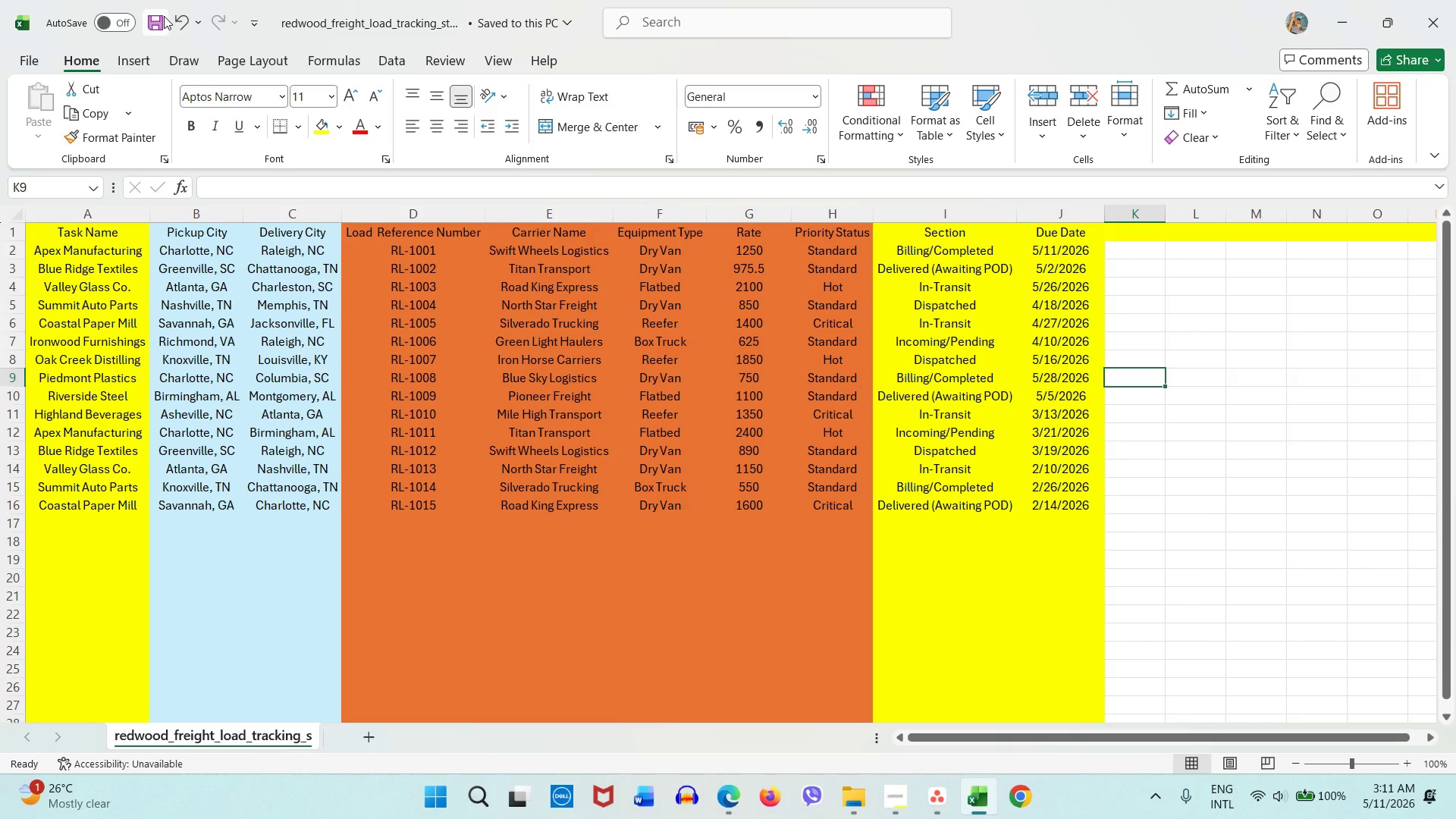 
mouse_move([304, 33])
 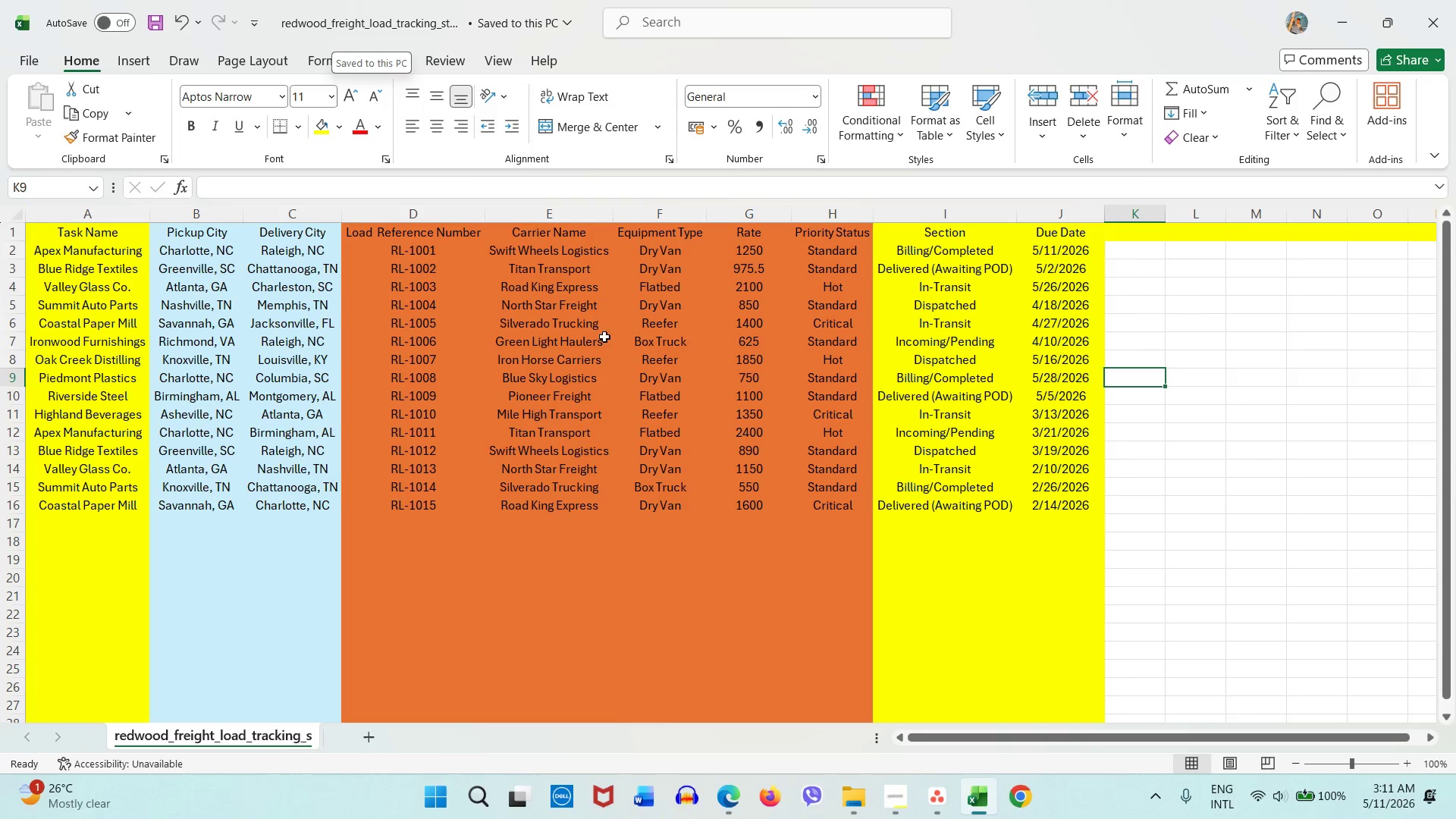 
left_click([617, 350])
 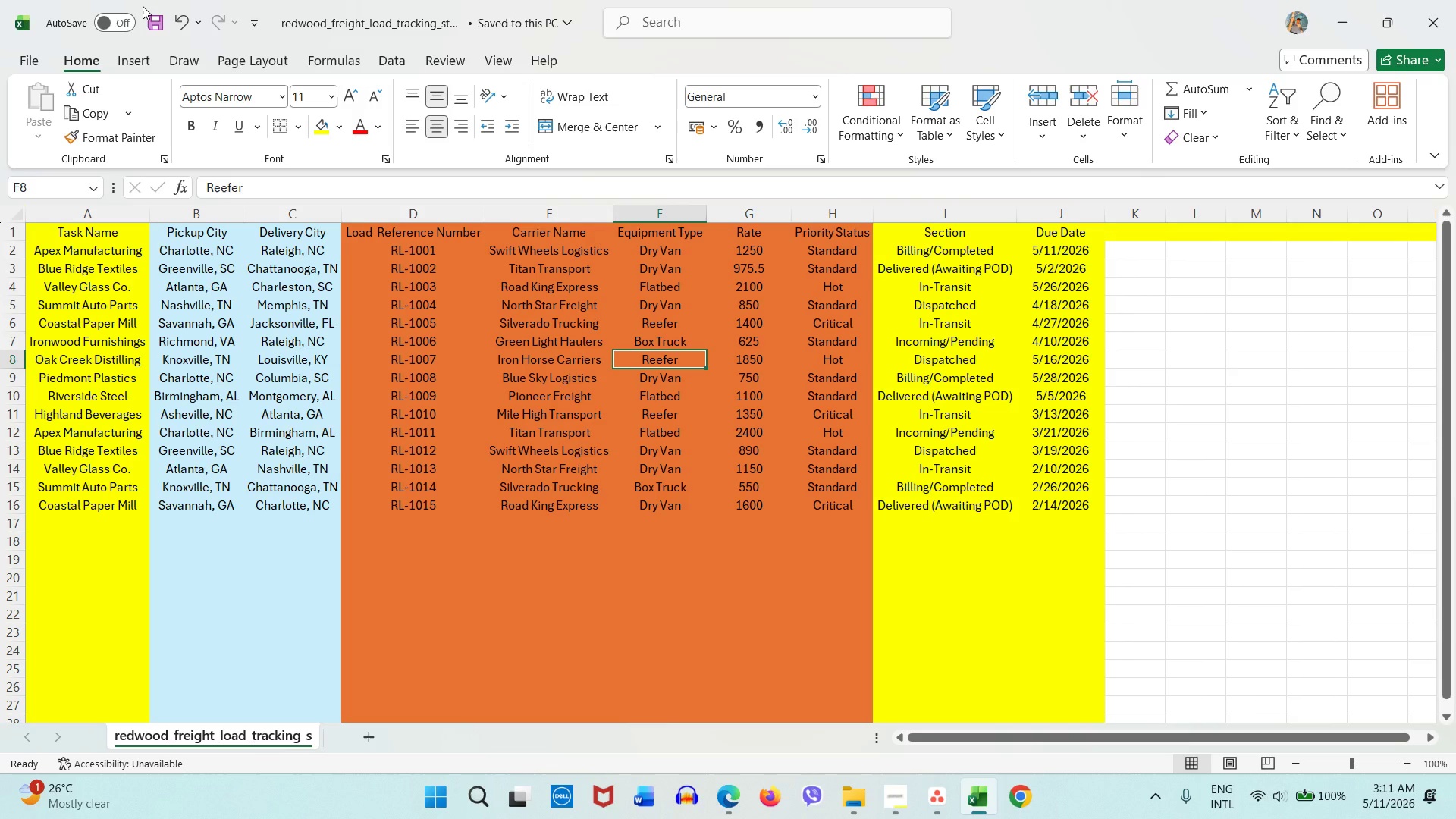 
wait(16.77)
 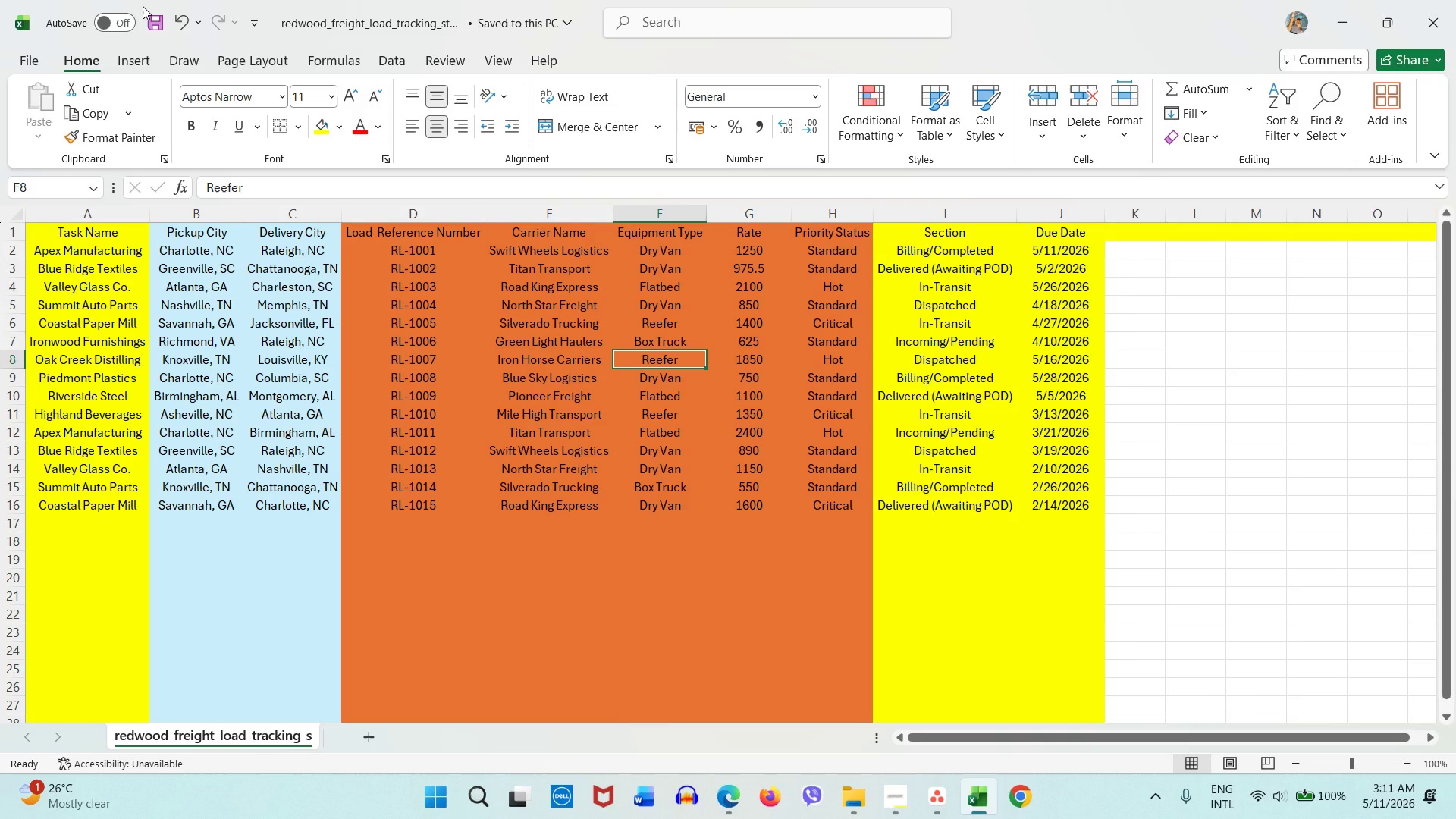 
double_click([968, 234])
 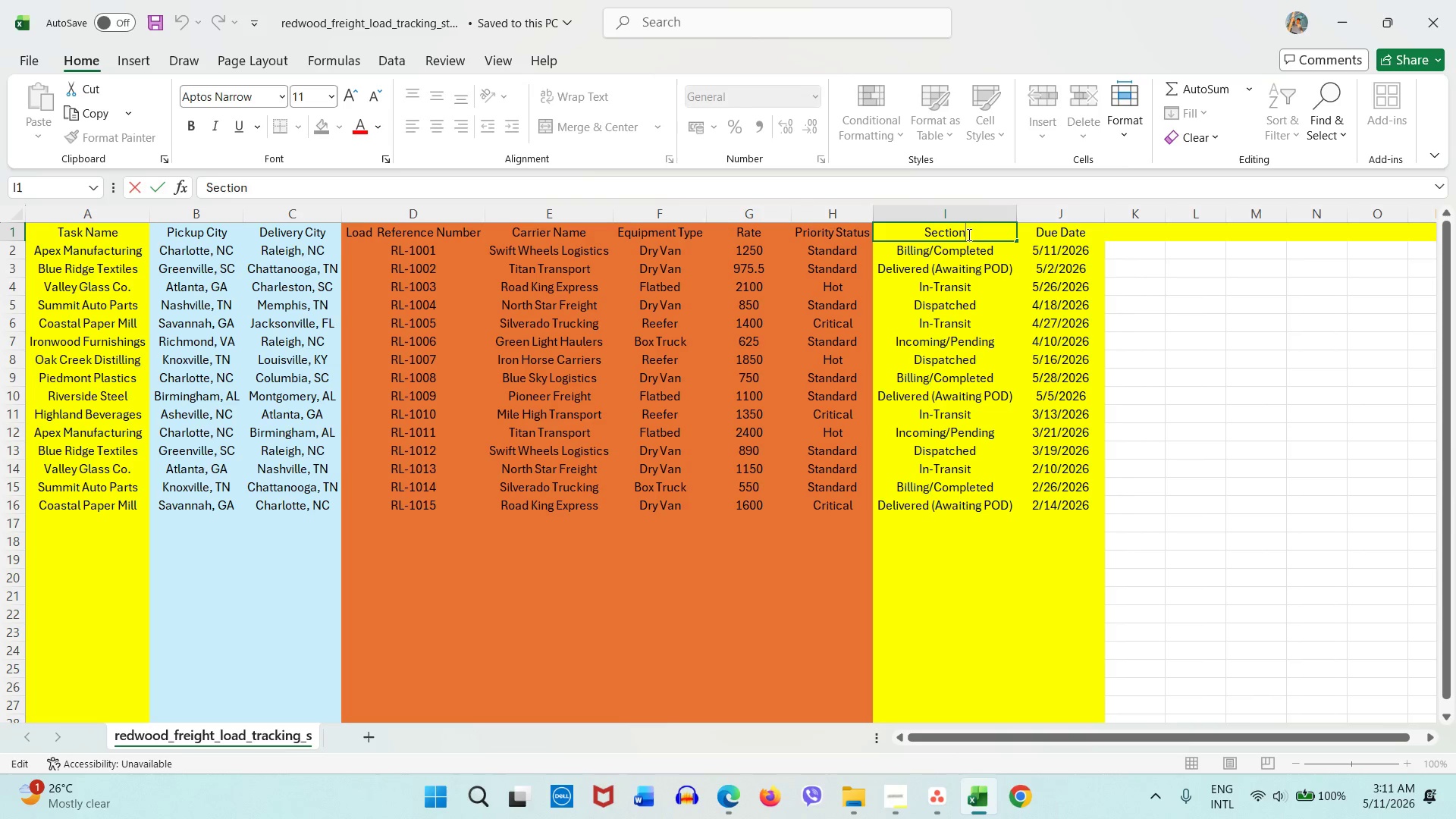 
key(S)
 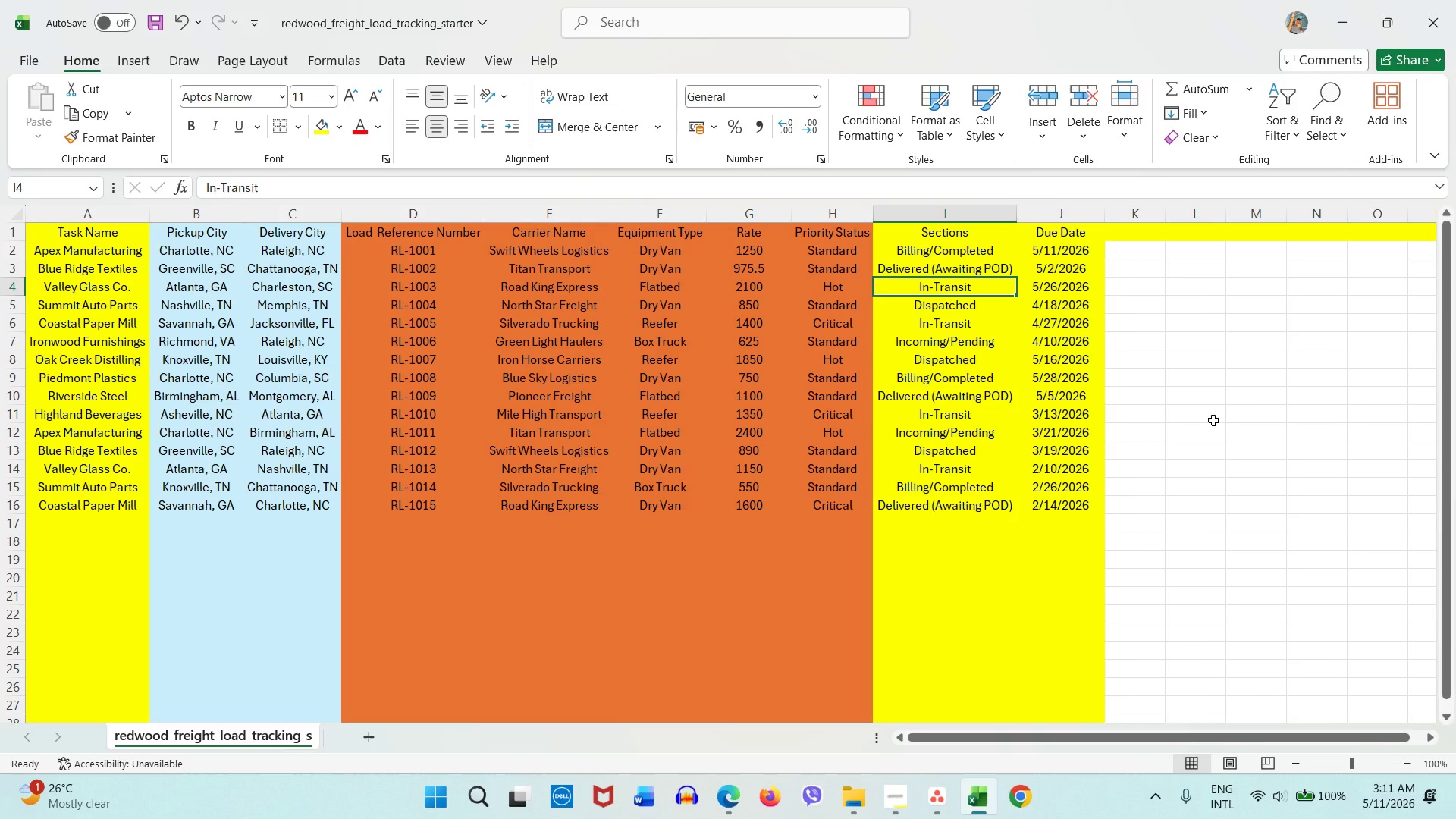 
left_click([934, 805])
 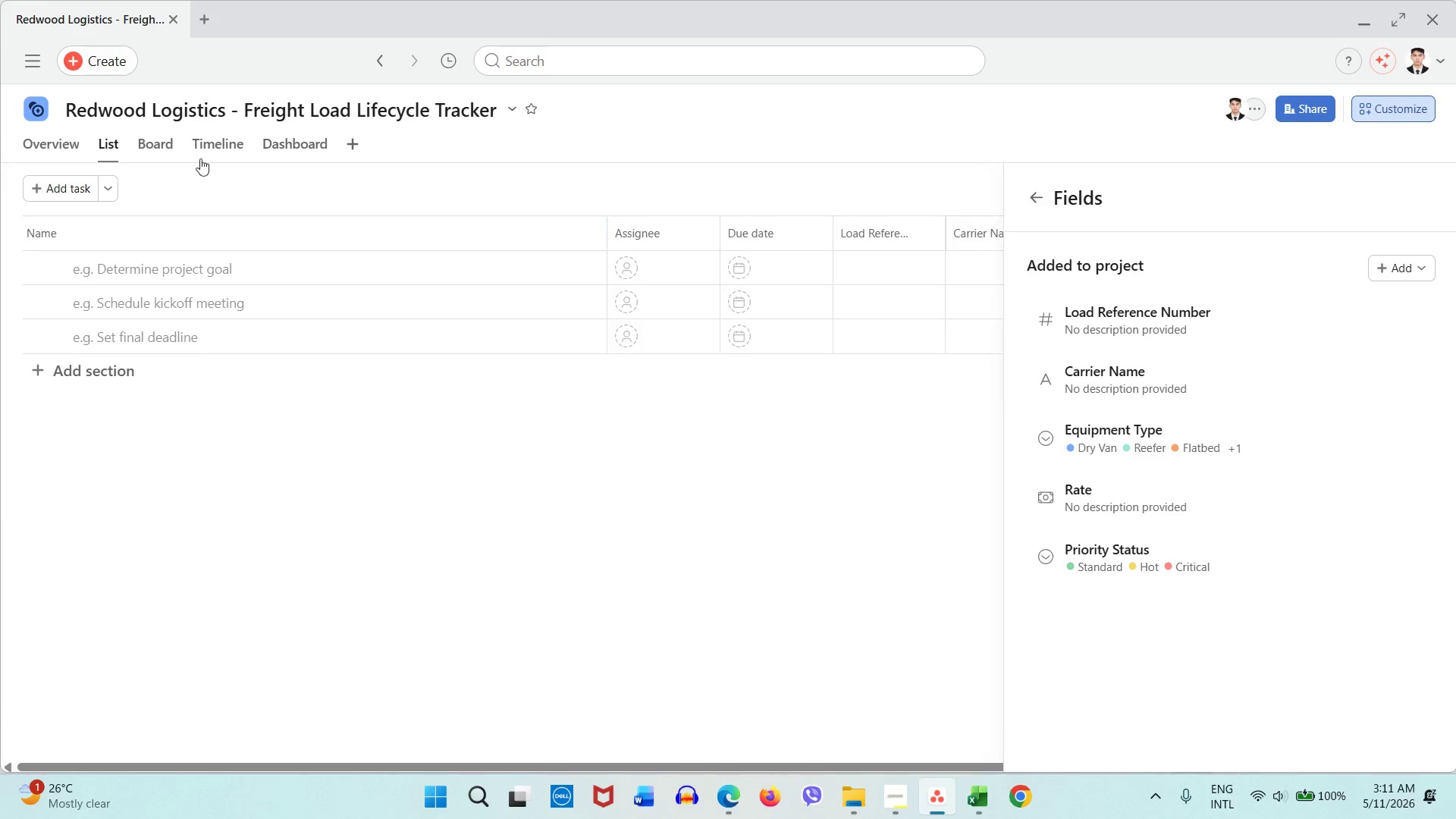 
left_click([141, 146])
 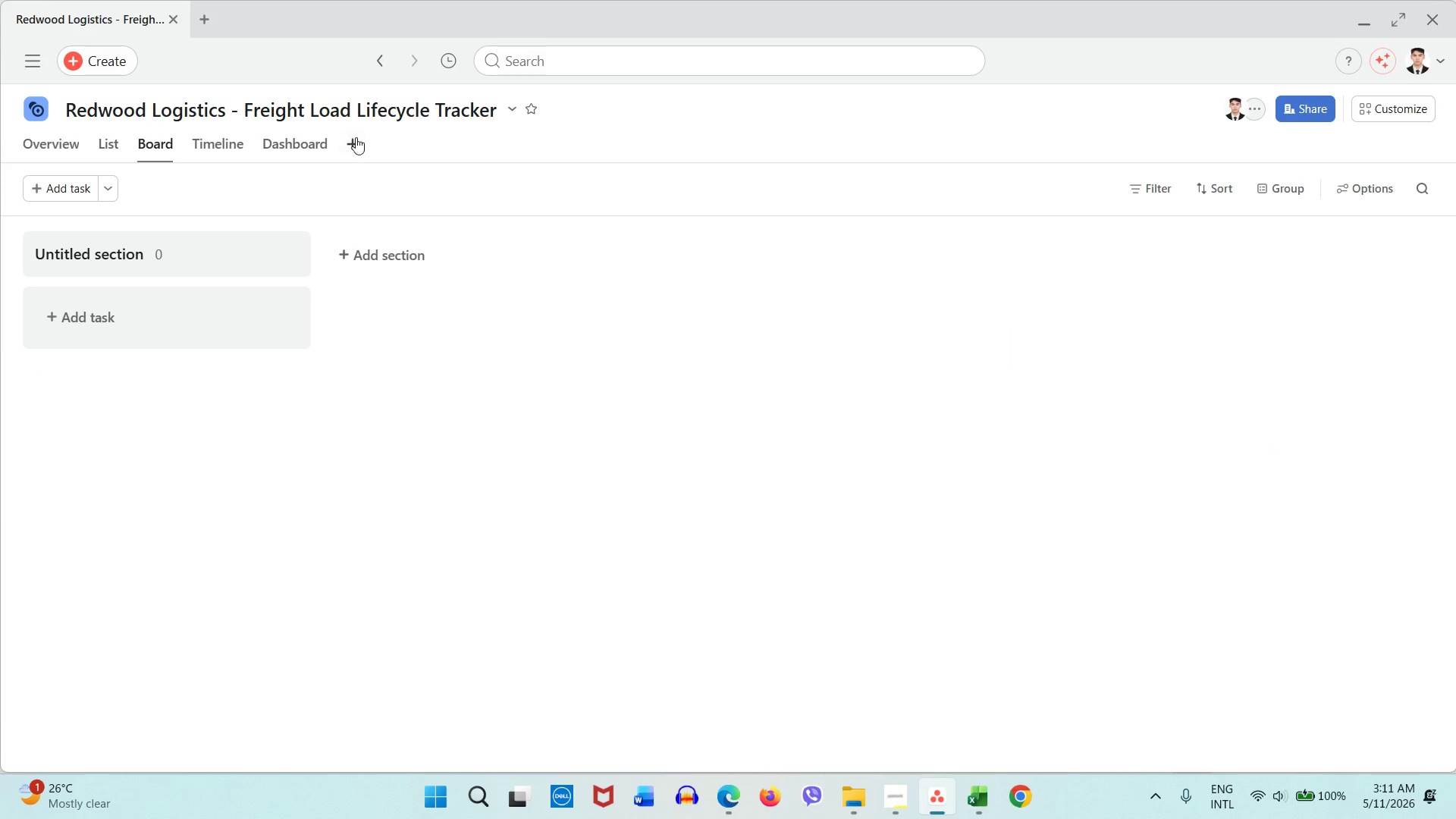 
left_click([510, 105])
 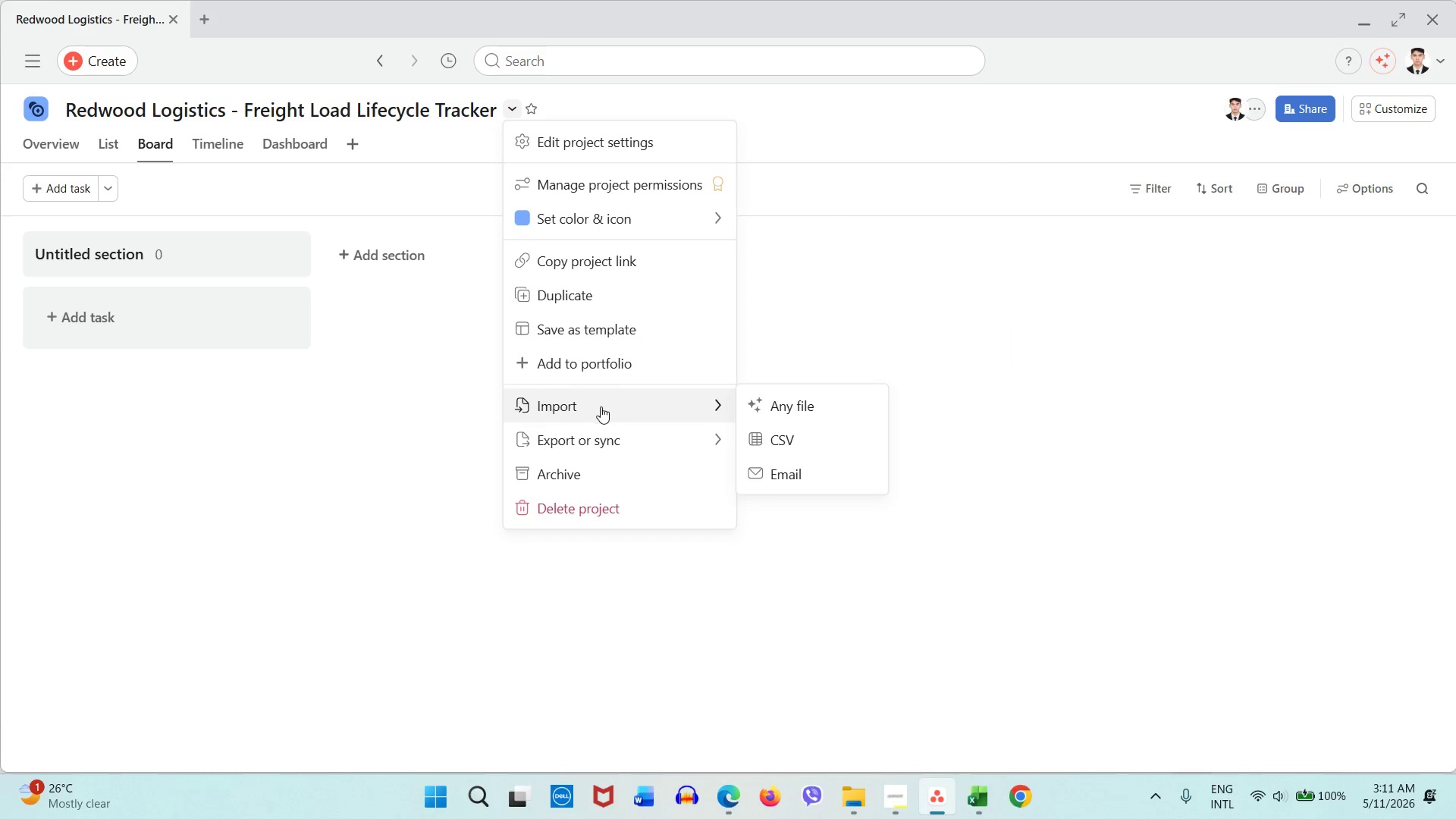 
left_click([773, 431])
 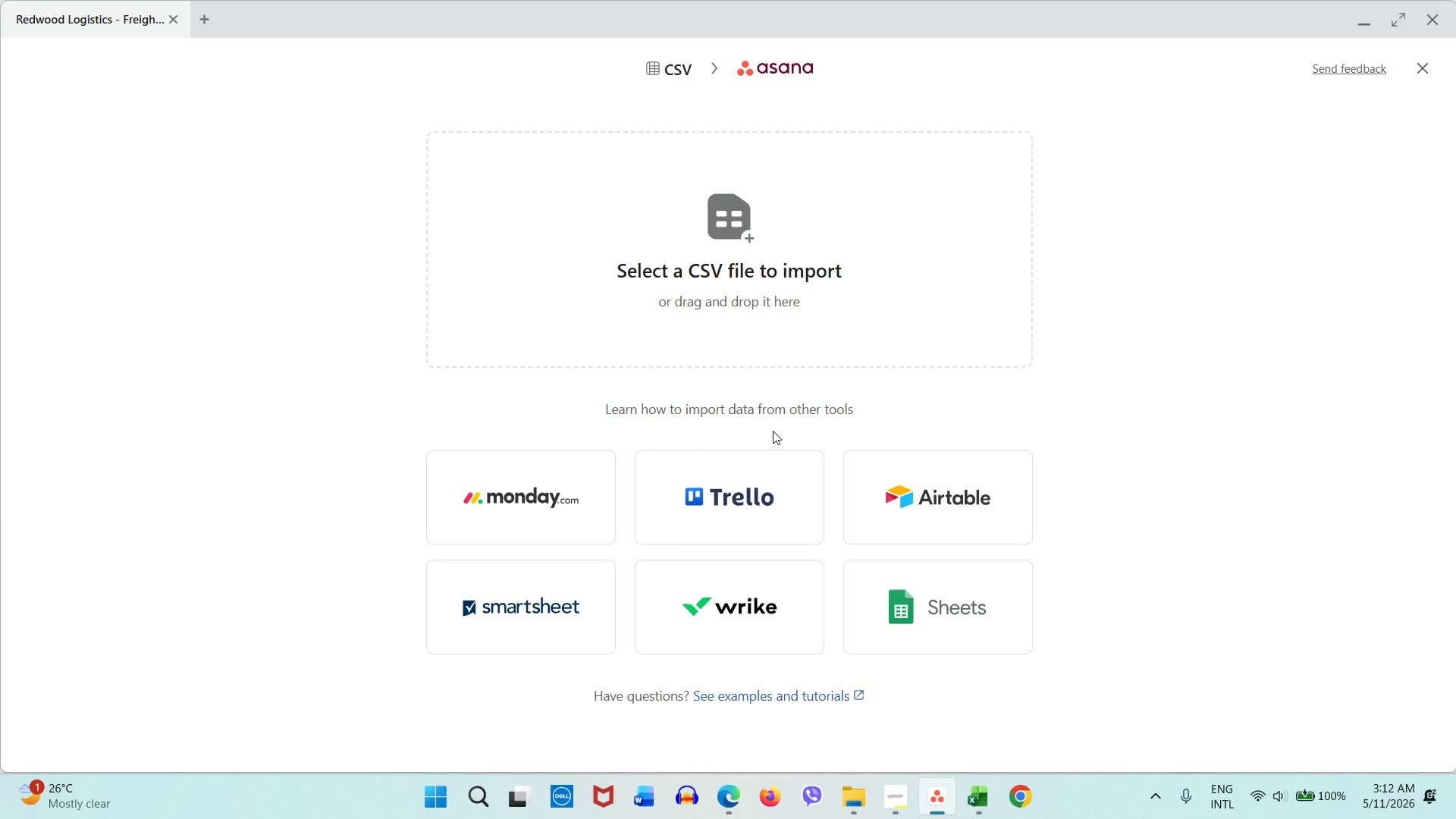 
wait(53.59)
 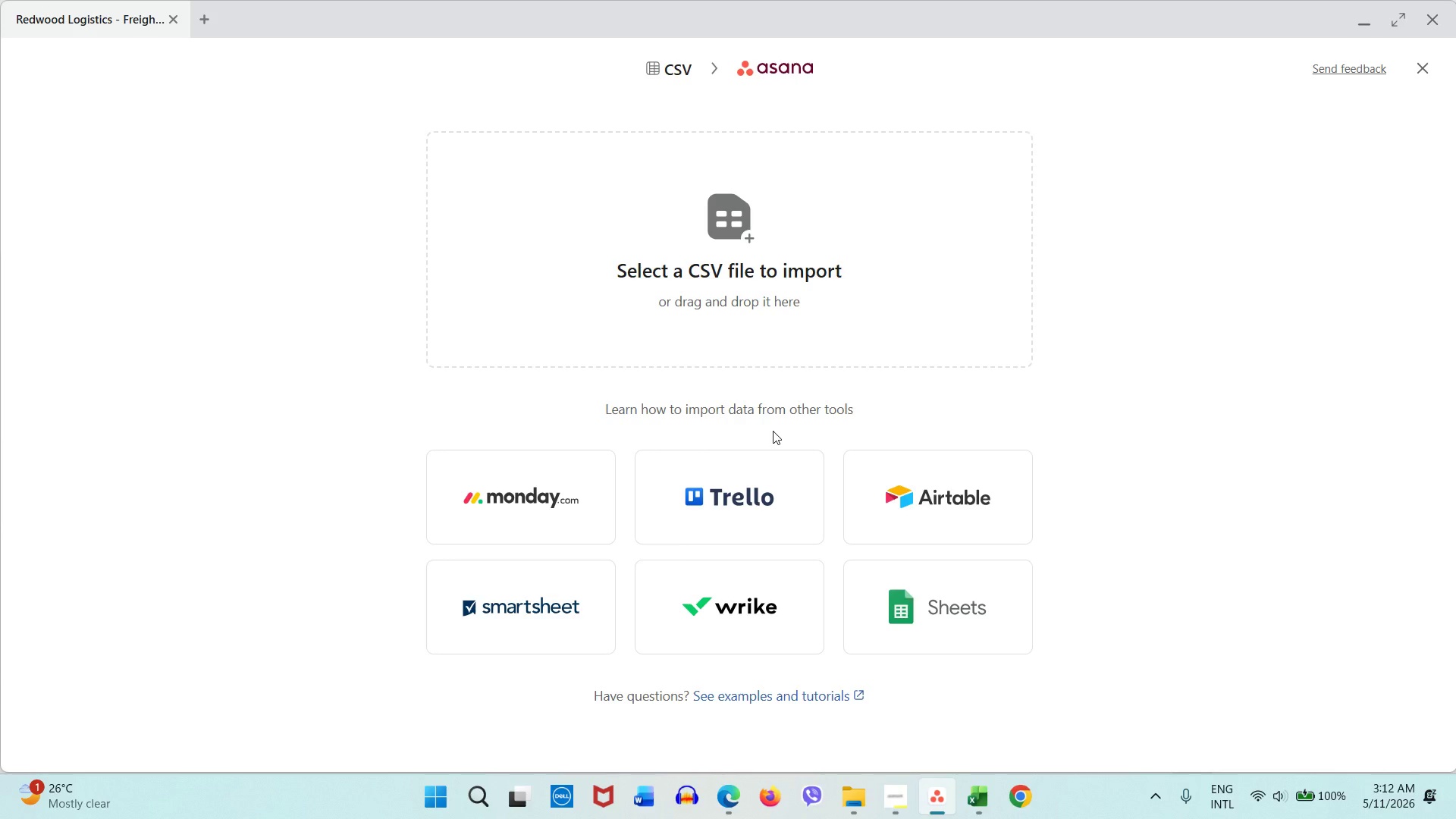 
left_click([825, 328])
 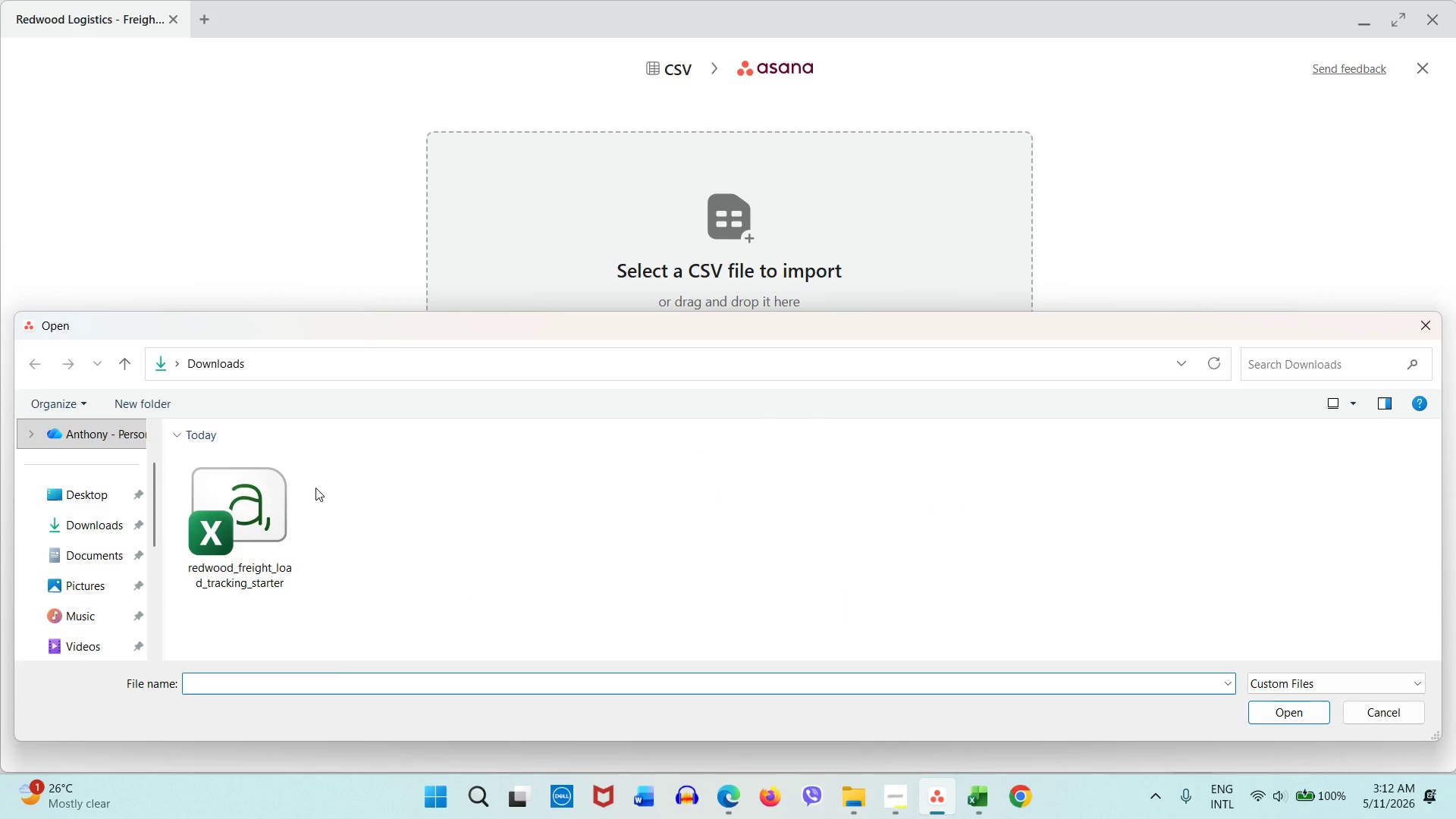 
double_click([259, 532])
 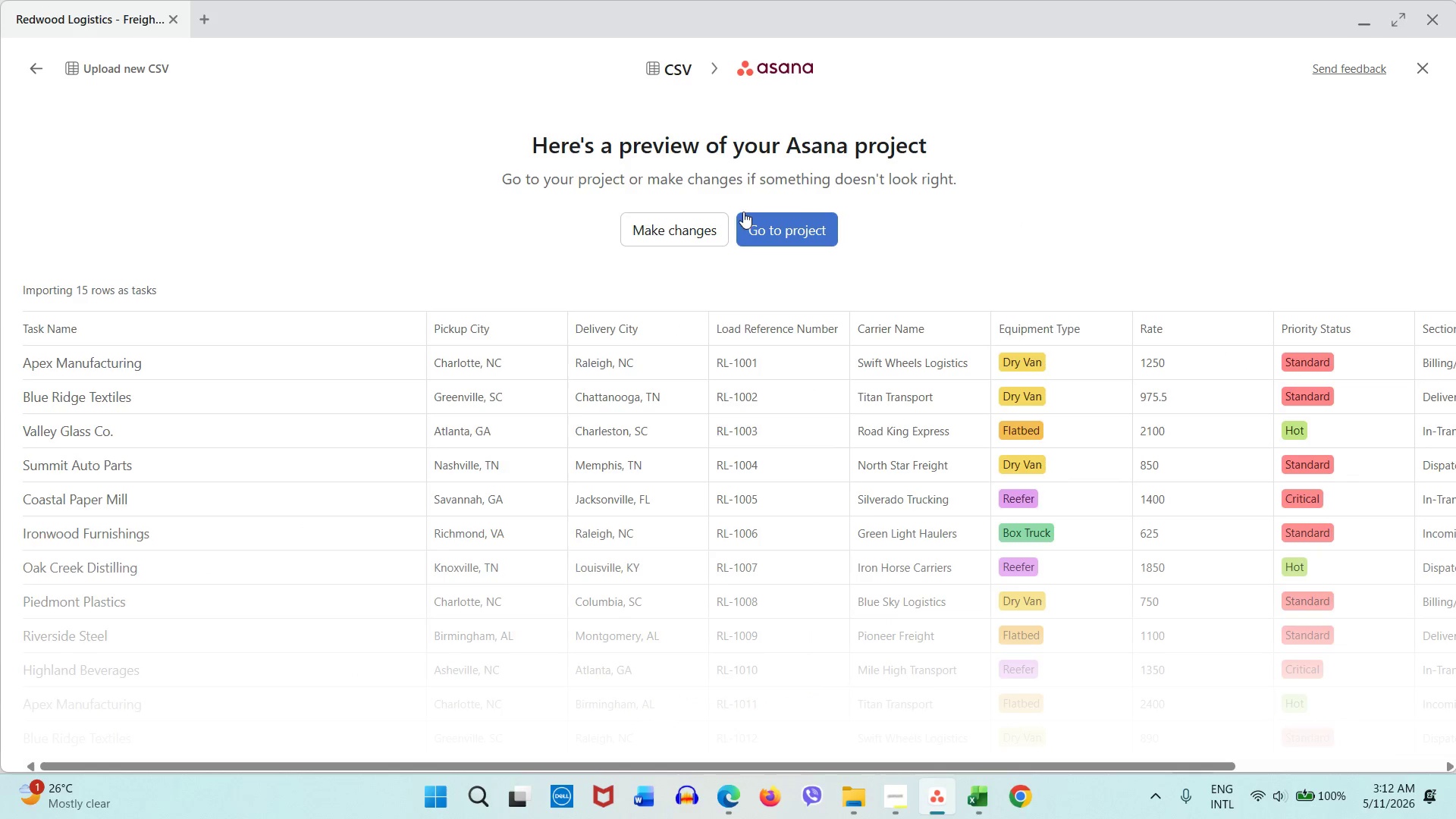 
left_click([680, 224])
 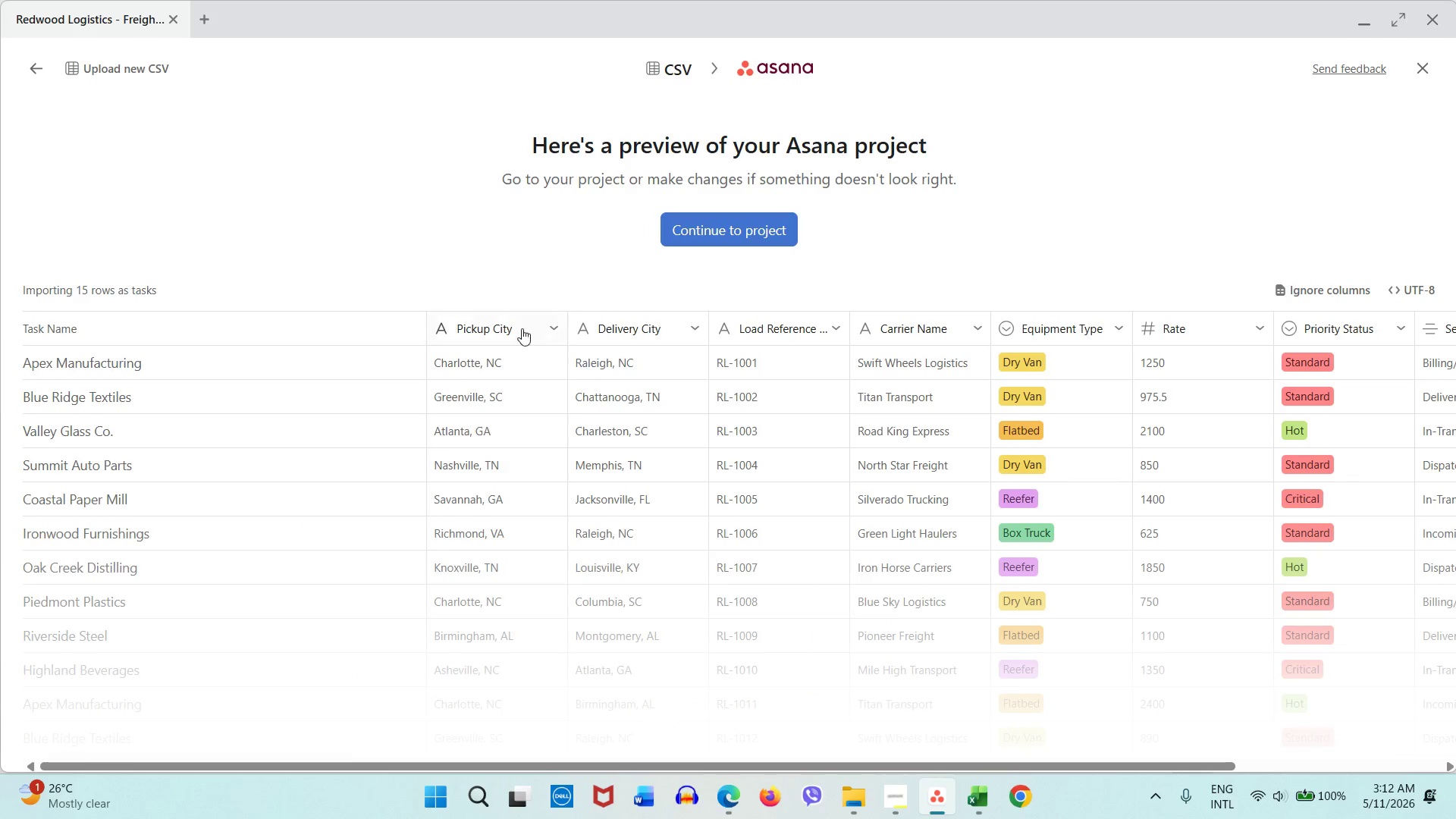 
left_click([518, 331])
 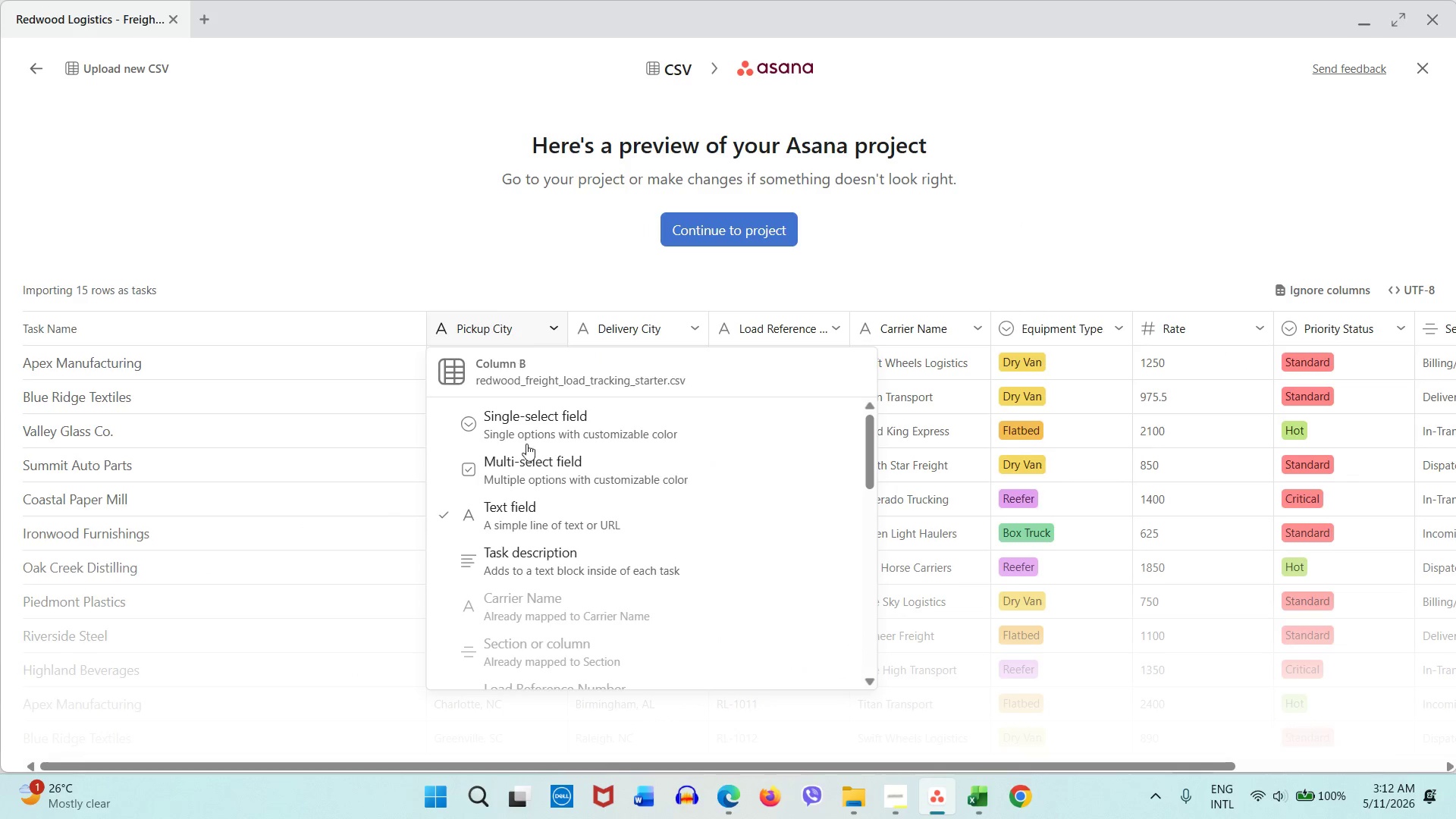 
left_click([525, 543])
 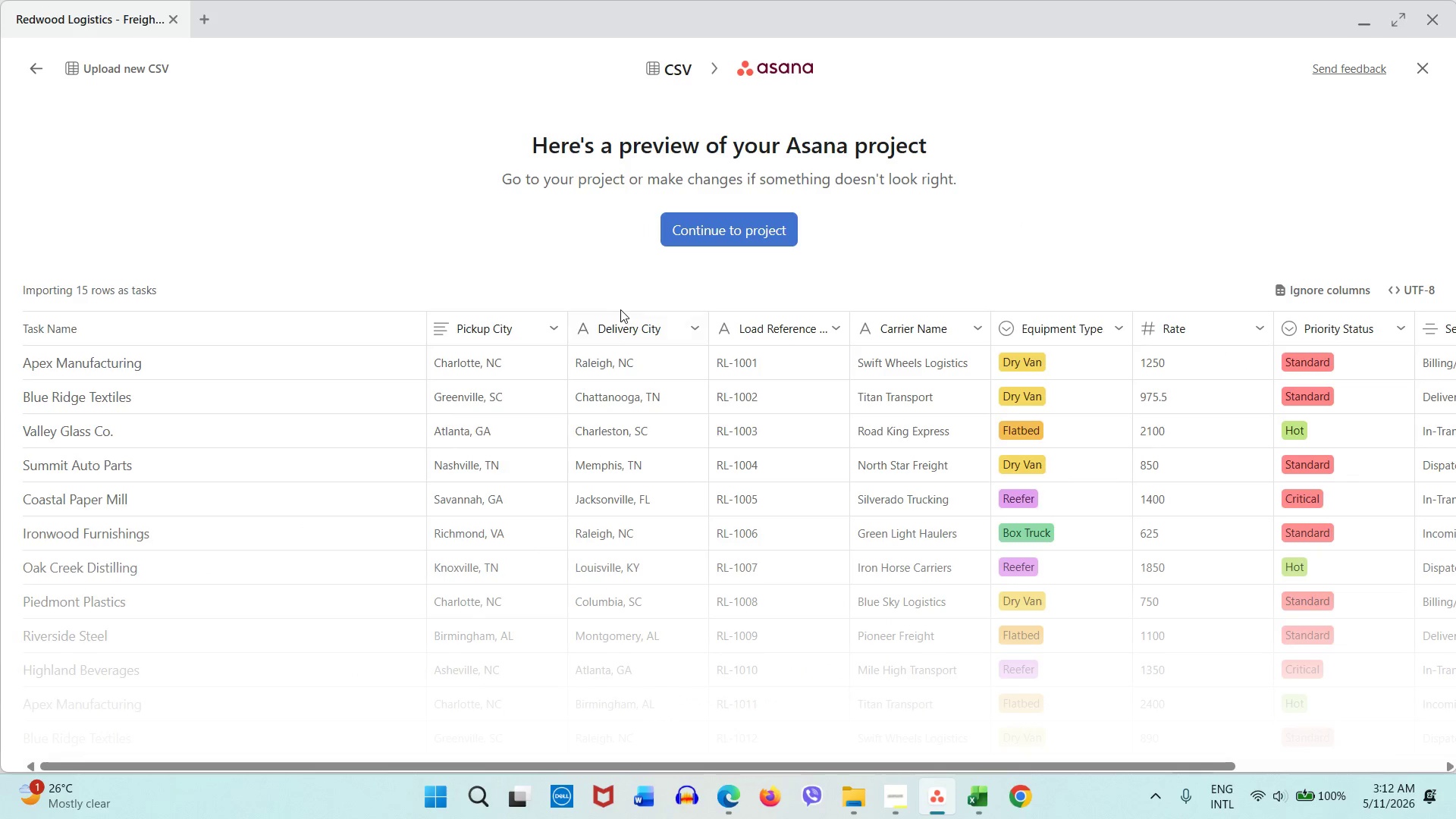 
left_click([625, 322])
 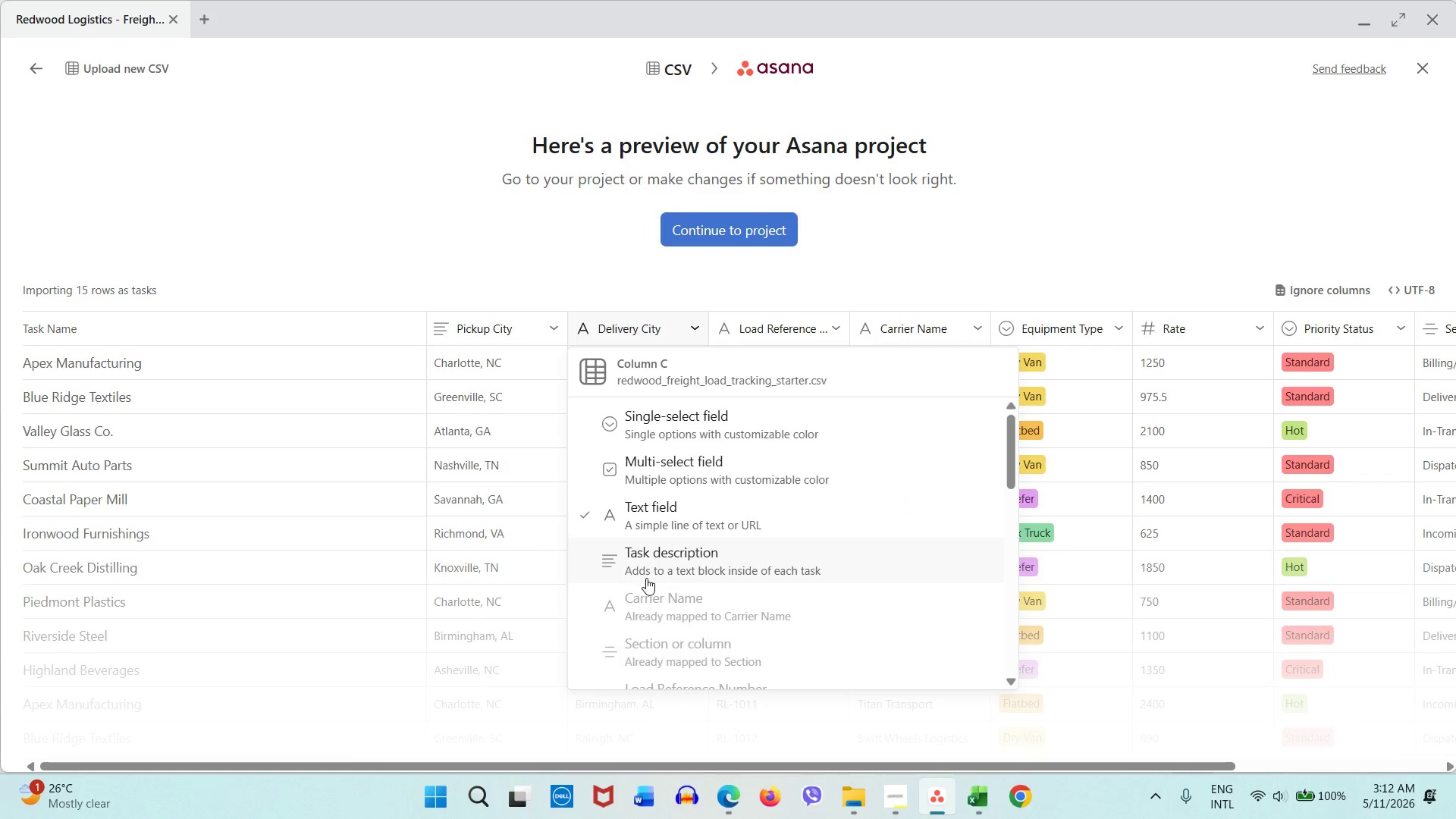 
left_click([647, 571])
 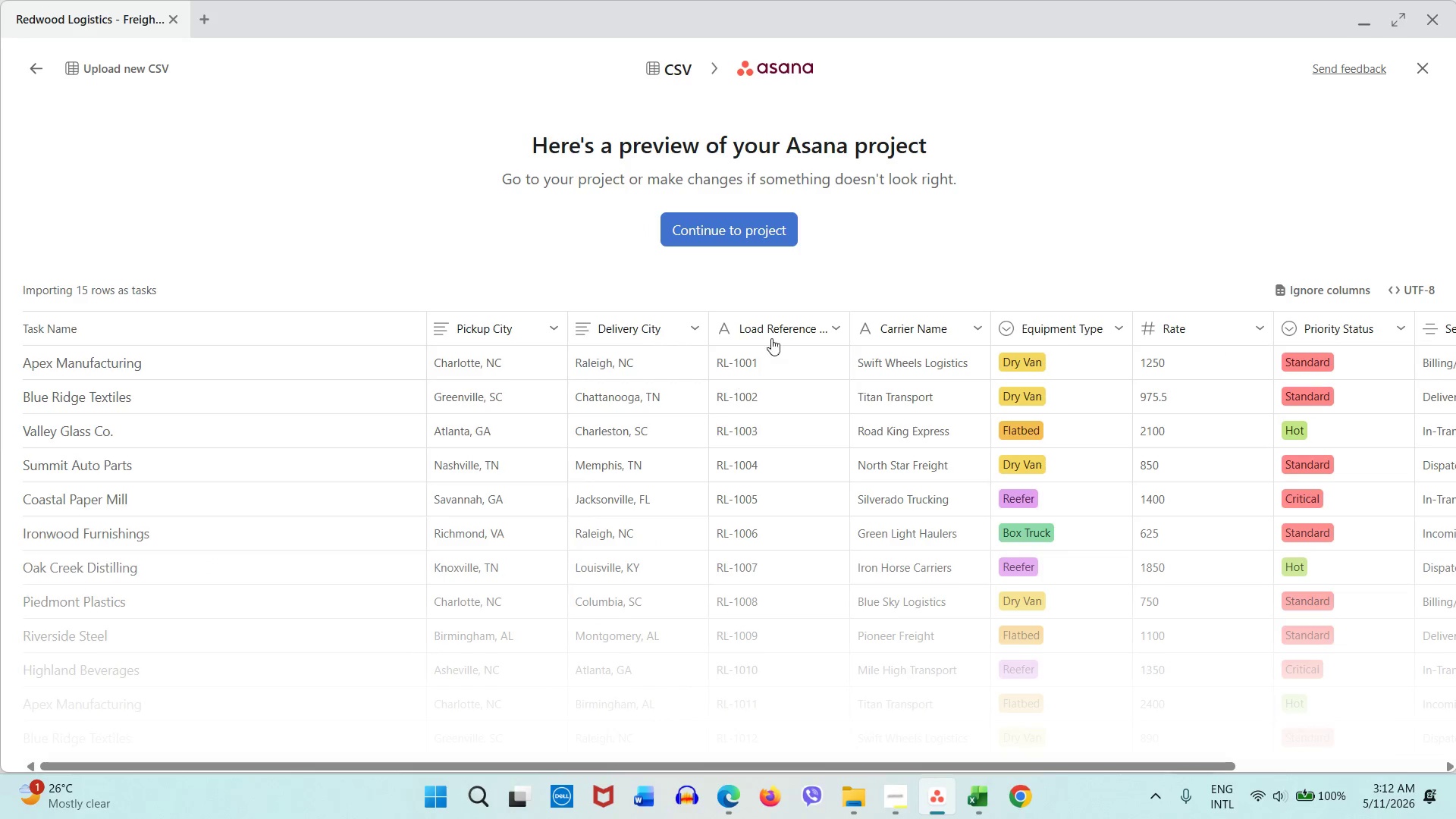 
left_click([775, 334])
 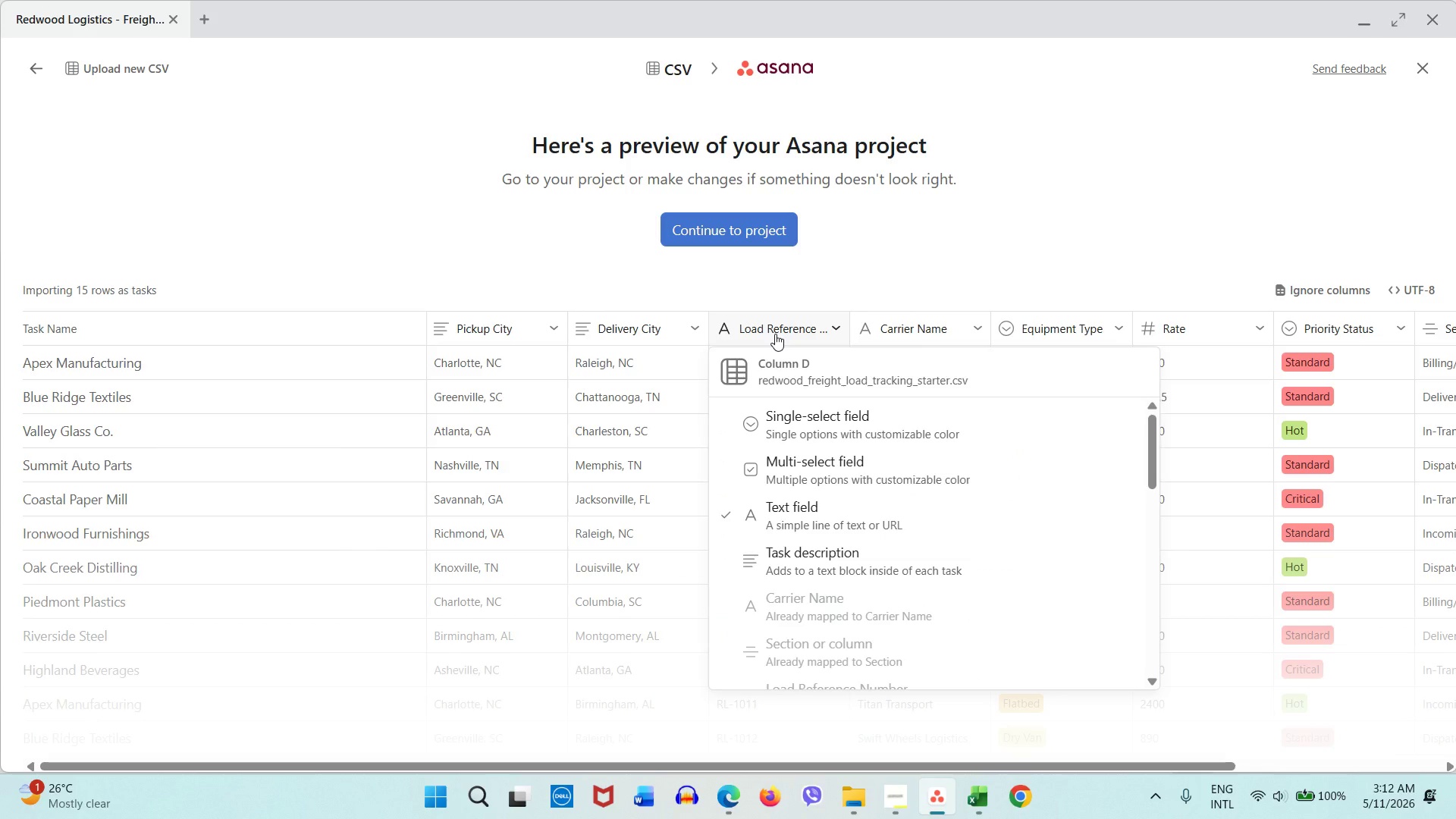 
scroll: coordinate [796, 462], scroll_direction: down, amount: 2.0
 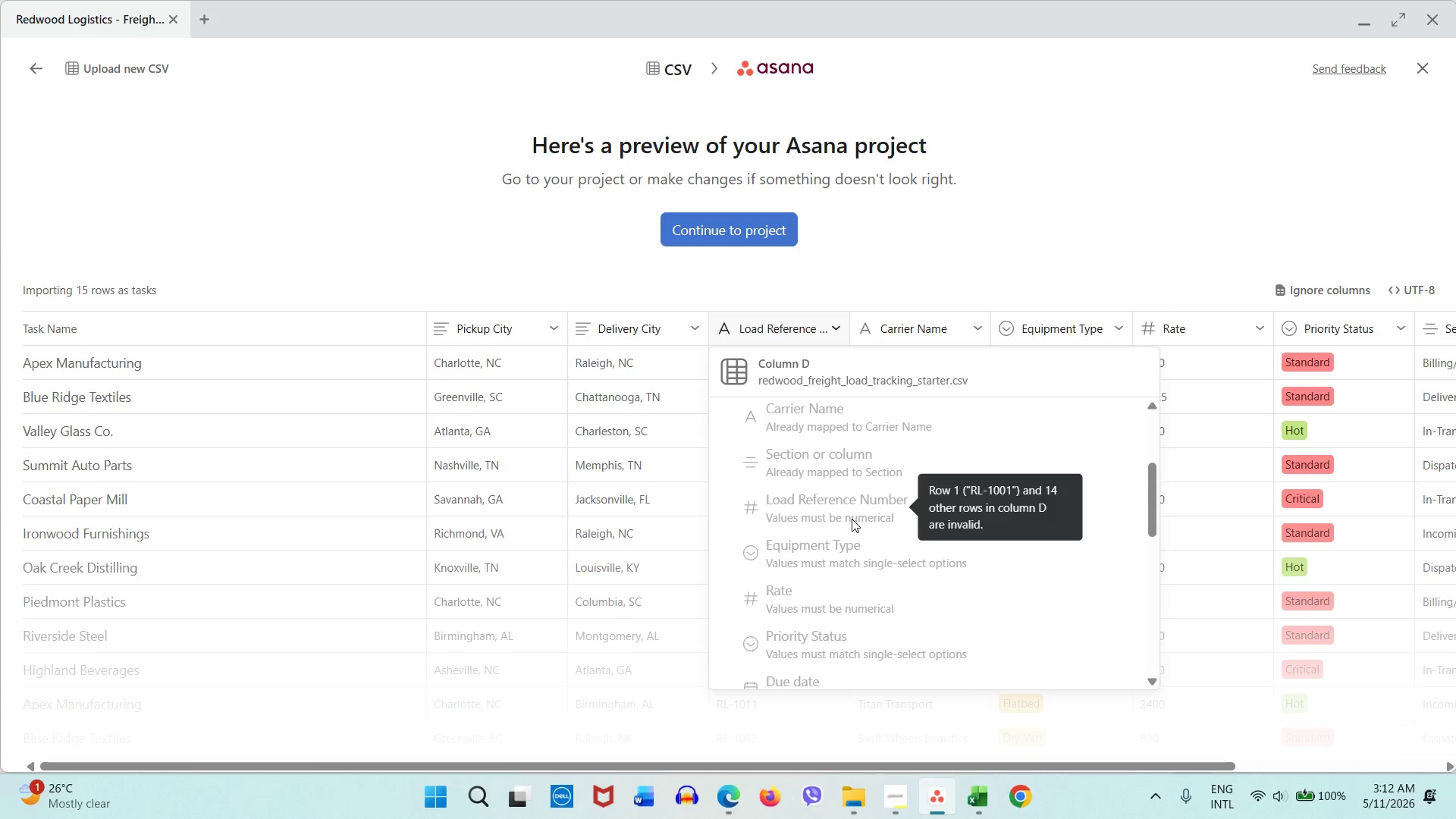 
scroll: coordinate [864, 526], scroll_direction: up, amount: 1.0
 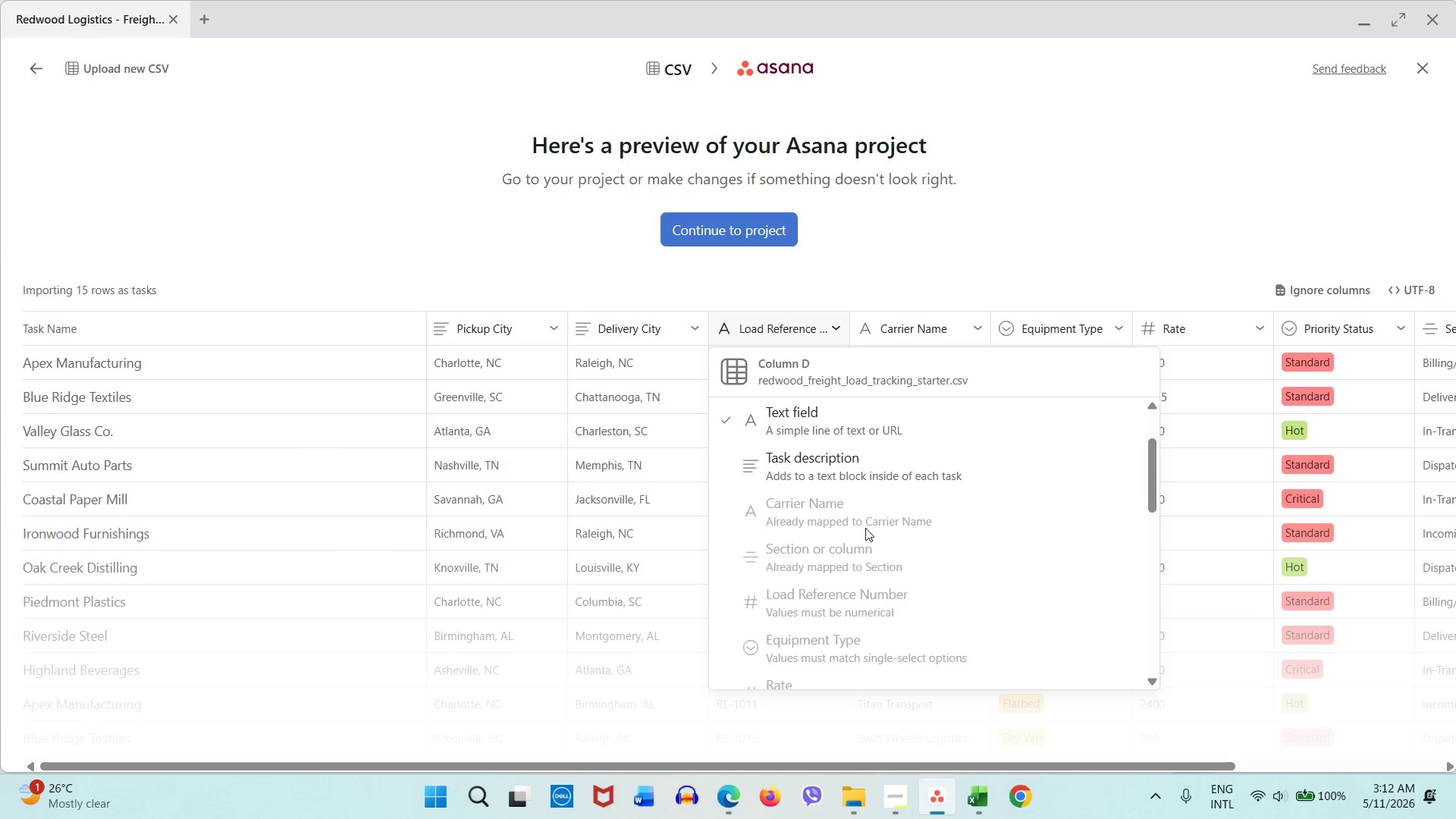 
scroll: coordinate [866, 529], scroll_direction: down, amount: 1.0
 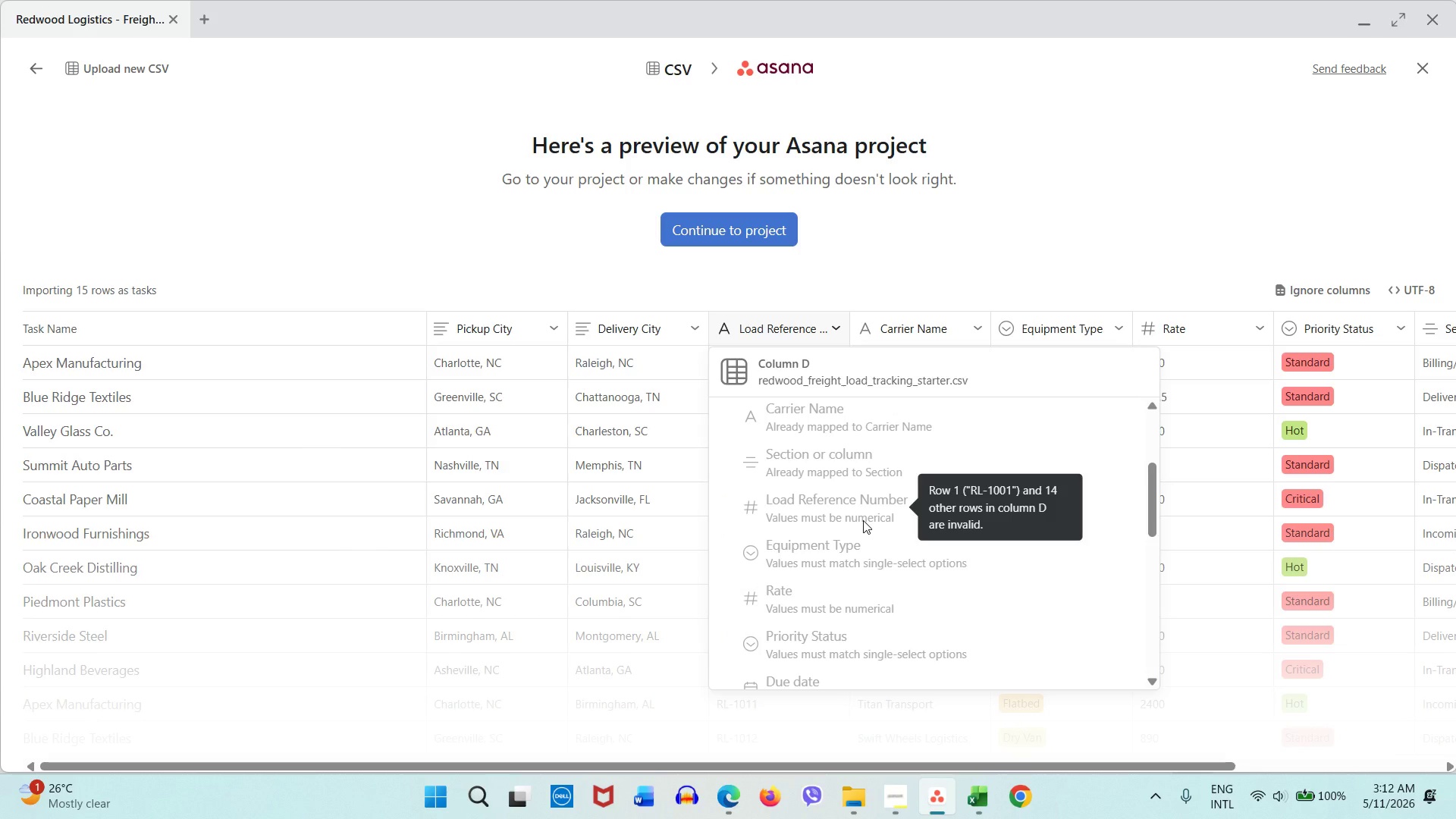 
wait(9.06)
 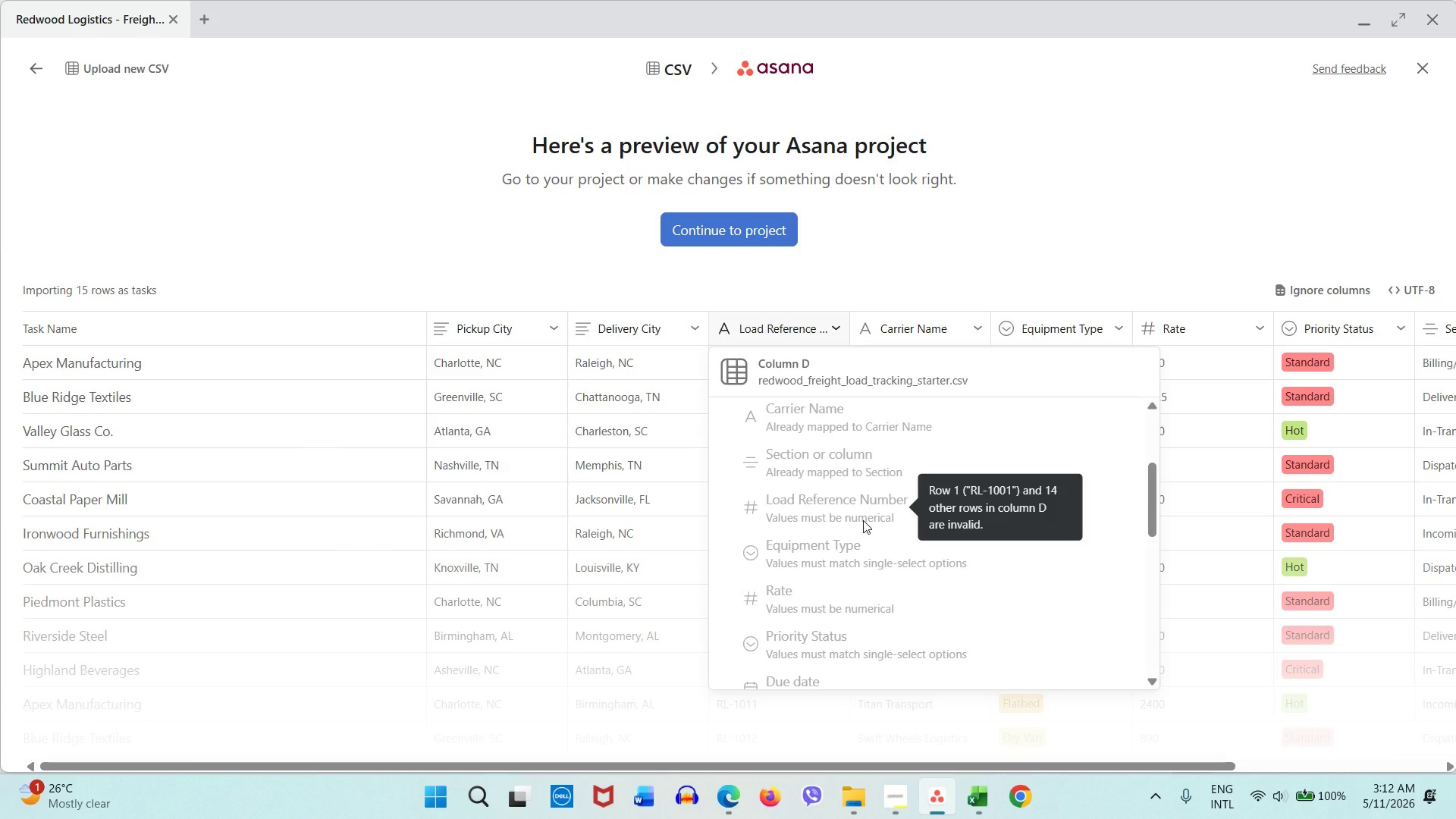 
double_click([918, 321])
 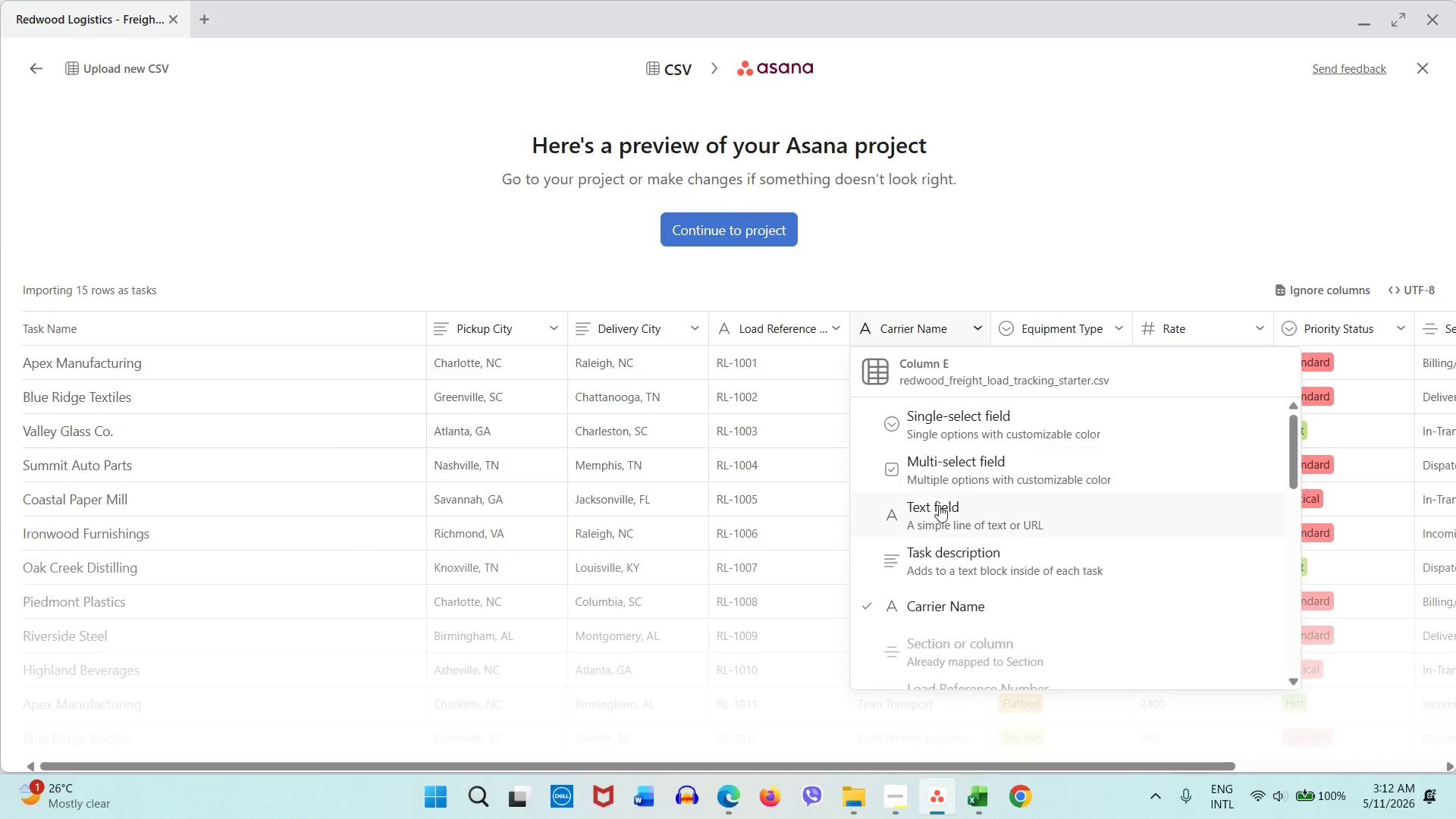 
scroll: coordinate [943, 522], scroll_direction: down, amount: 3.0
 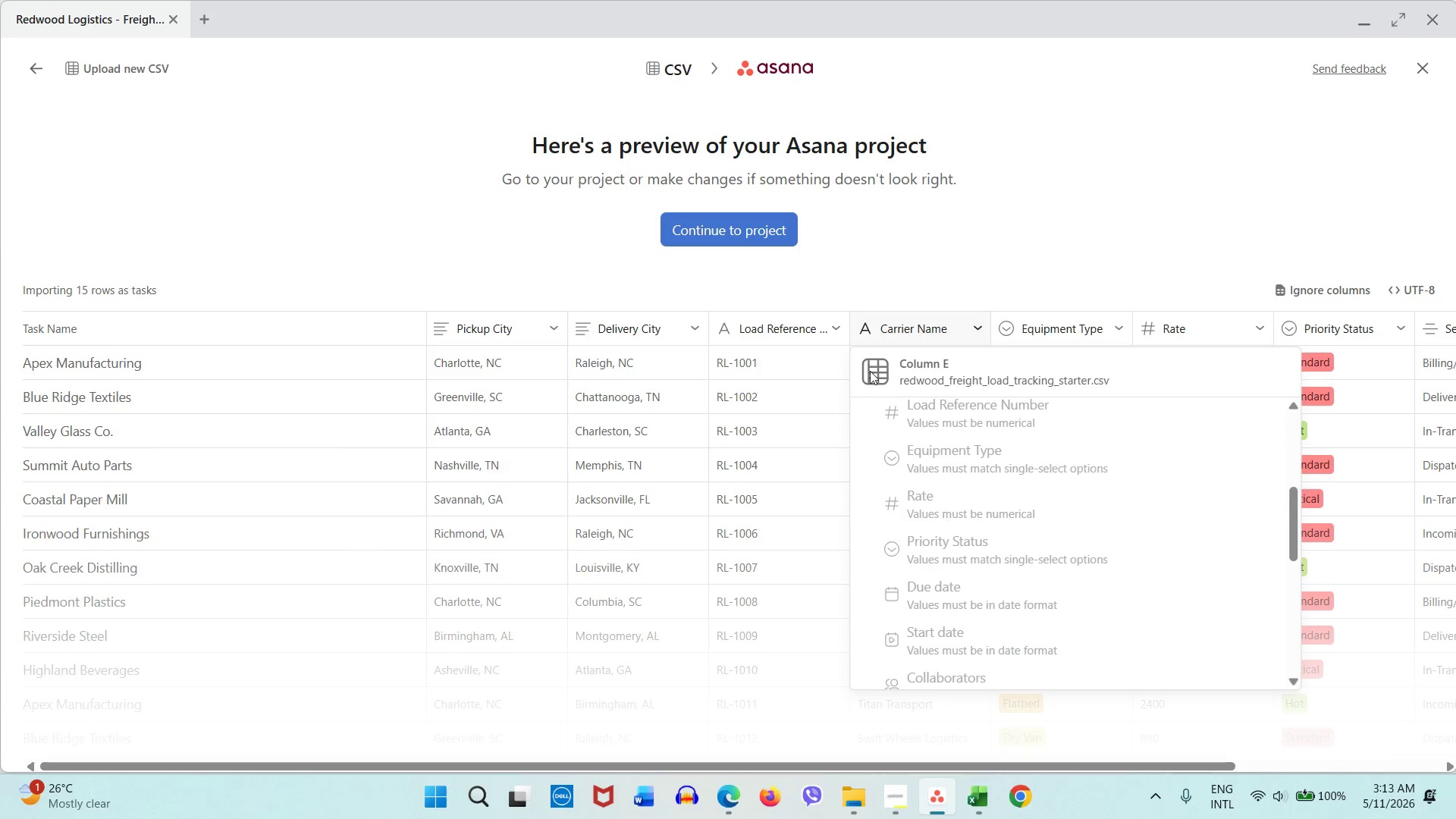 
left_click([868, 283])
 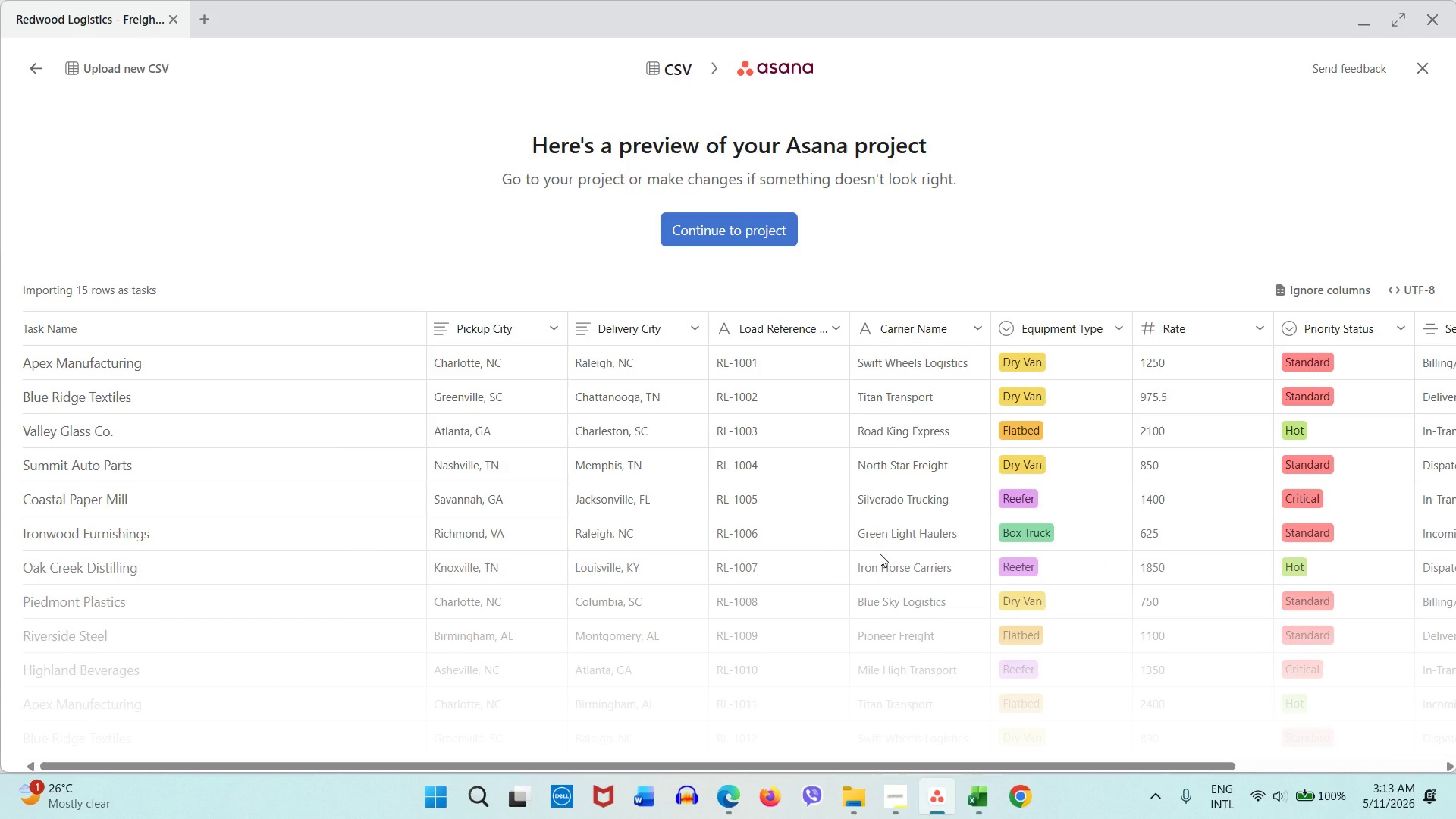 
scroll: coordinate [880, 554], scroll_direction: down, amount: 1.0
 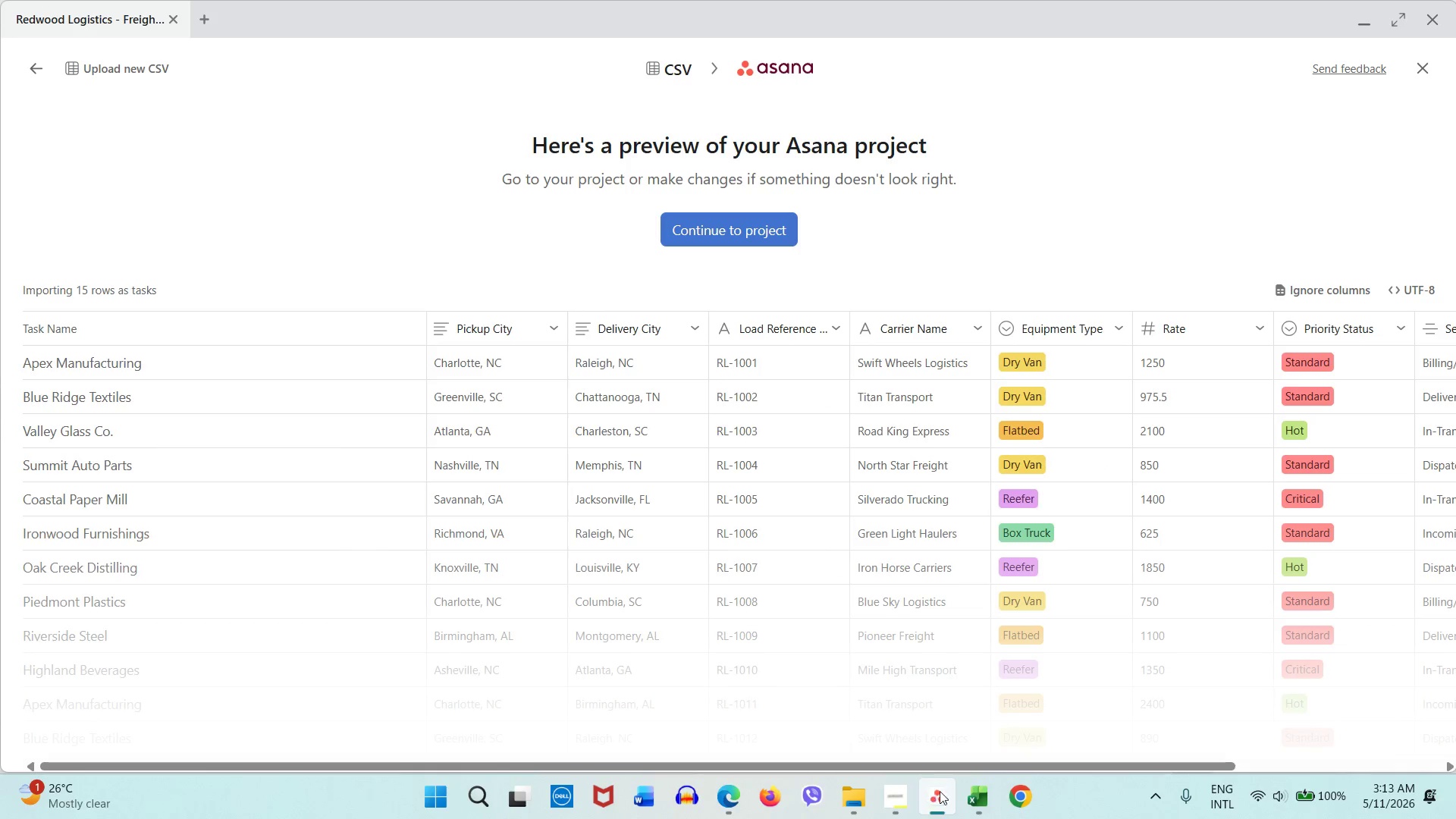 
left_click([973, 792])
 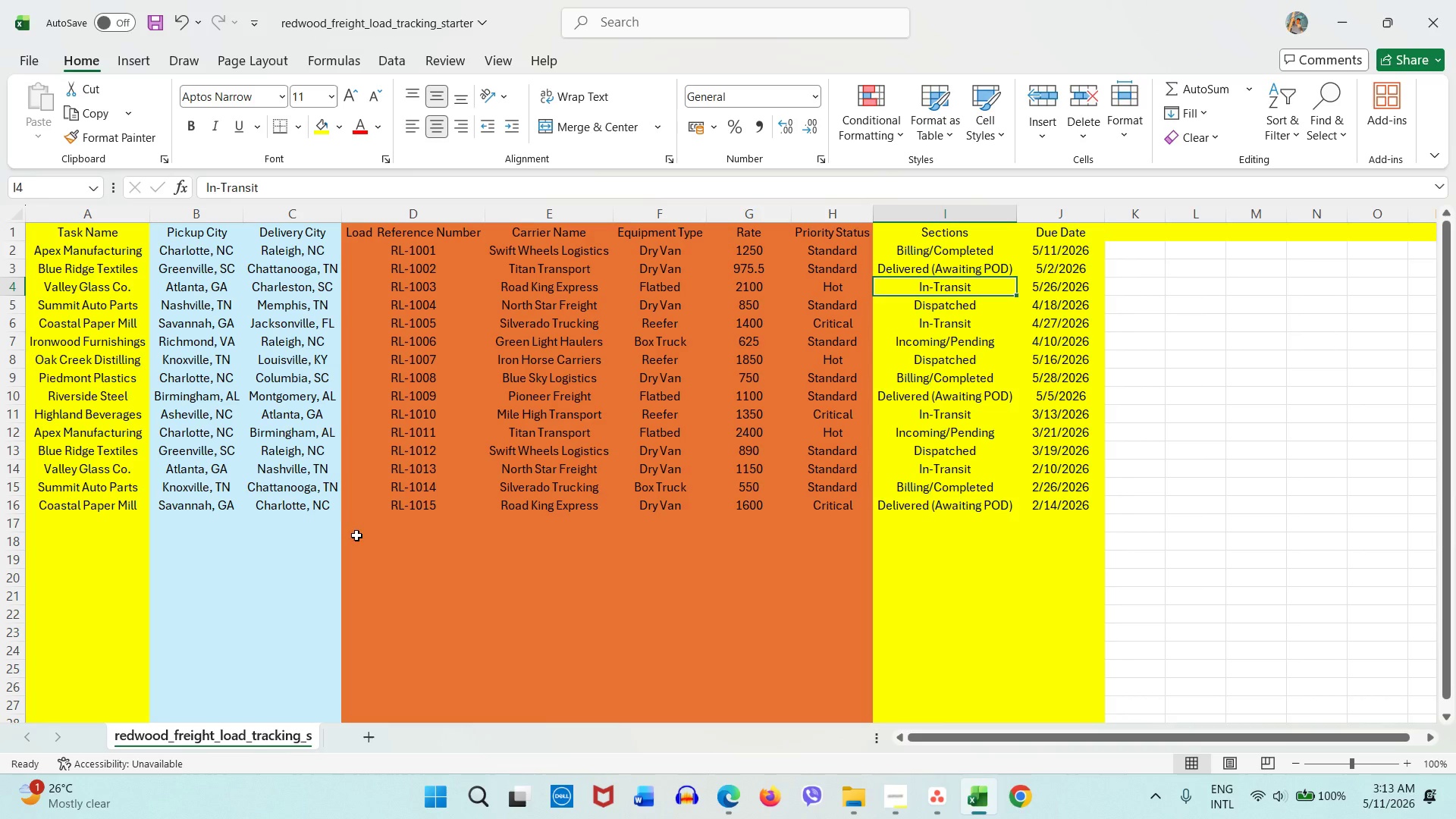 
scroll: coordinate [337, 505], scroll_direction: up, amount: 8.0
 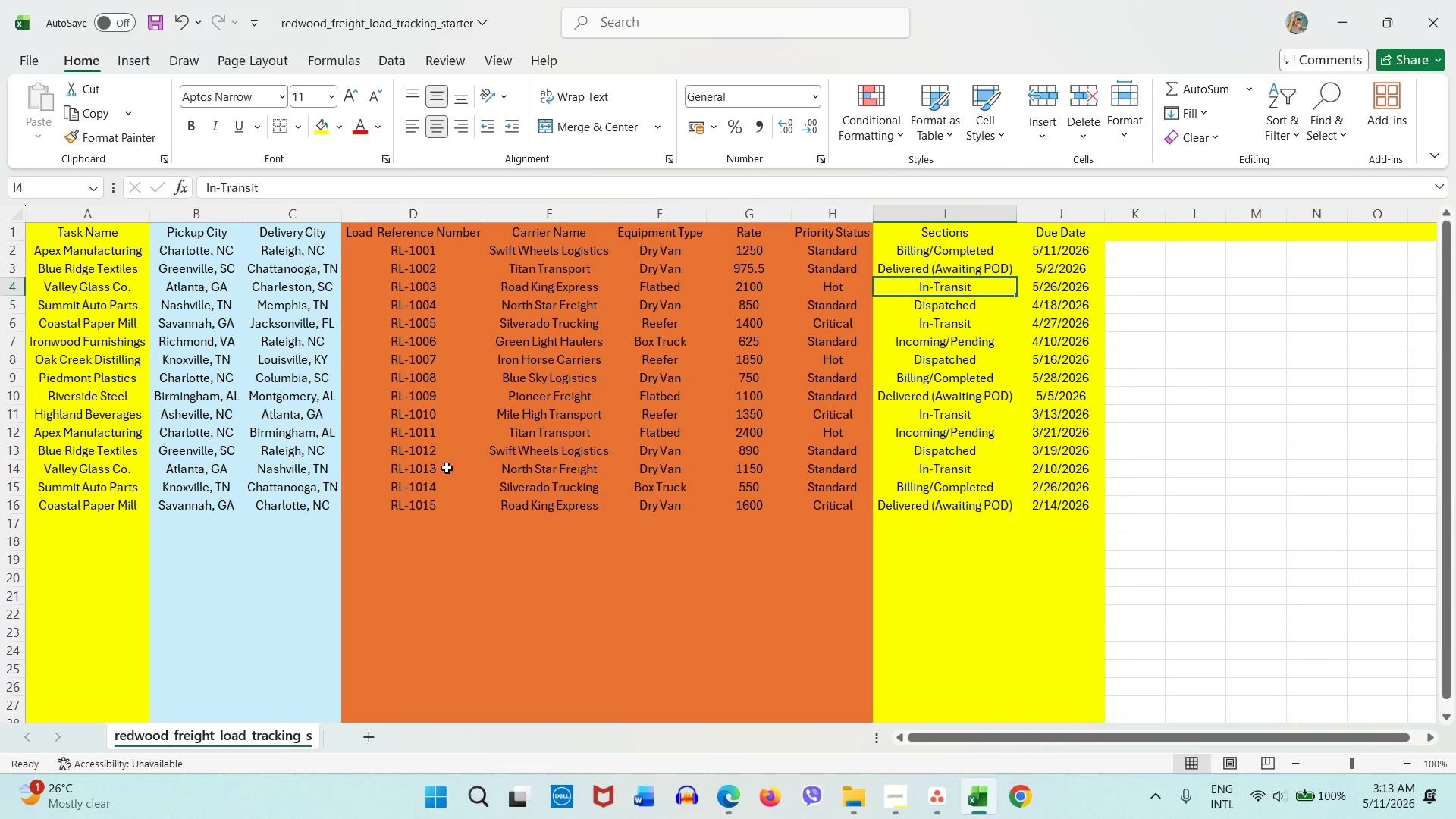 
wait(5.4)
 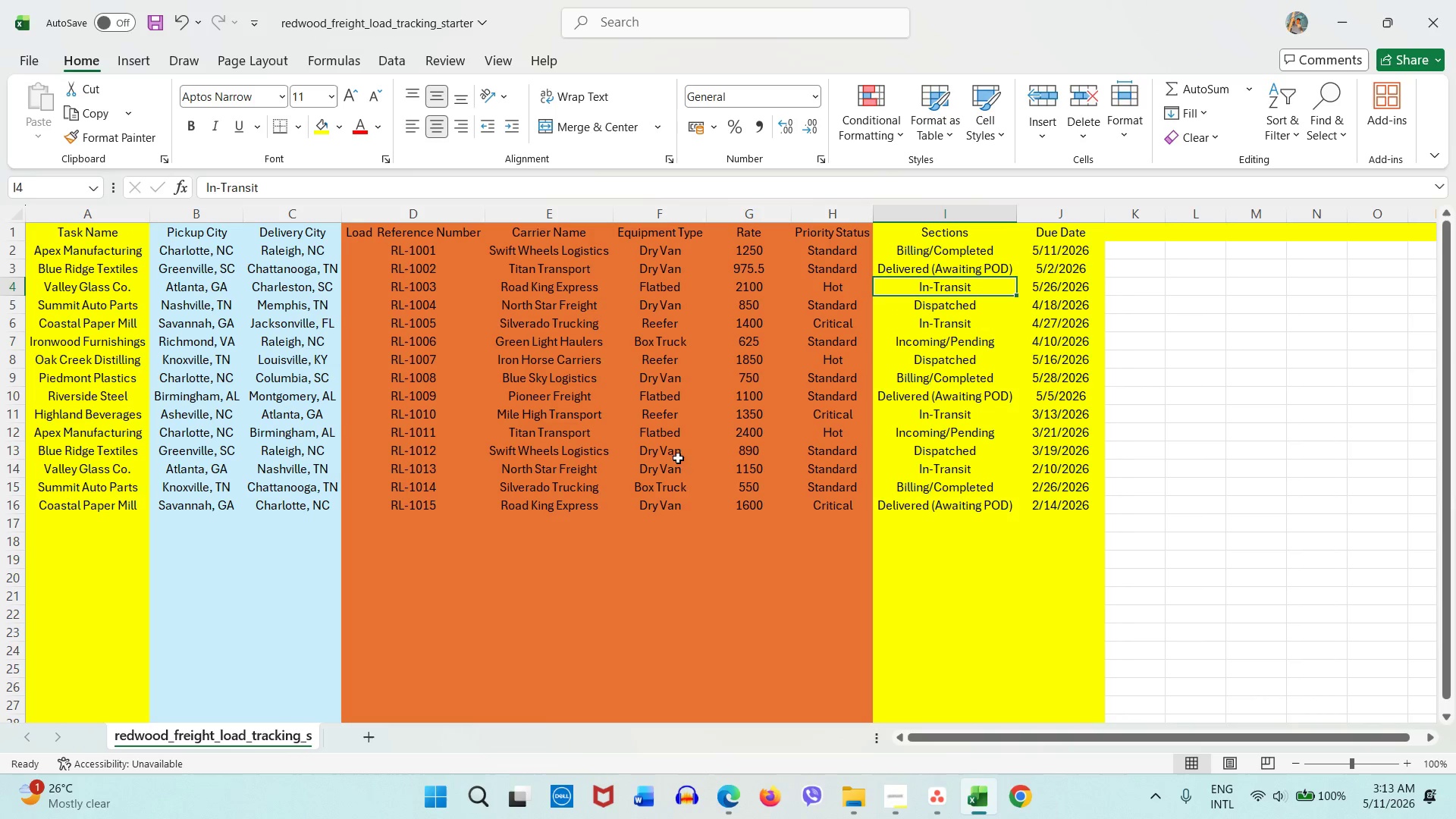 
left_click([444, 440])
 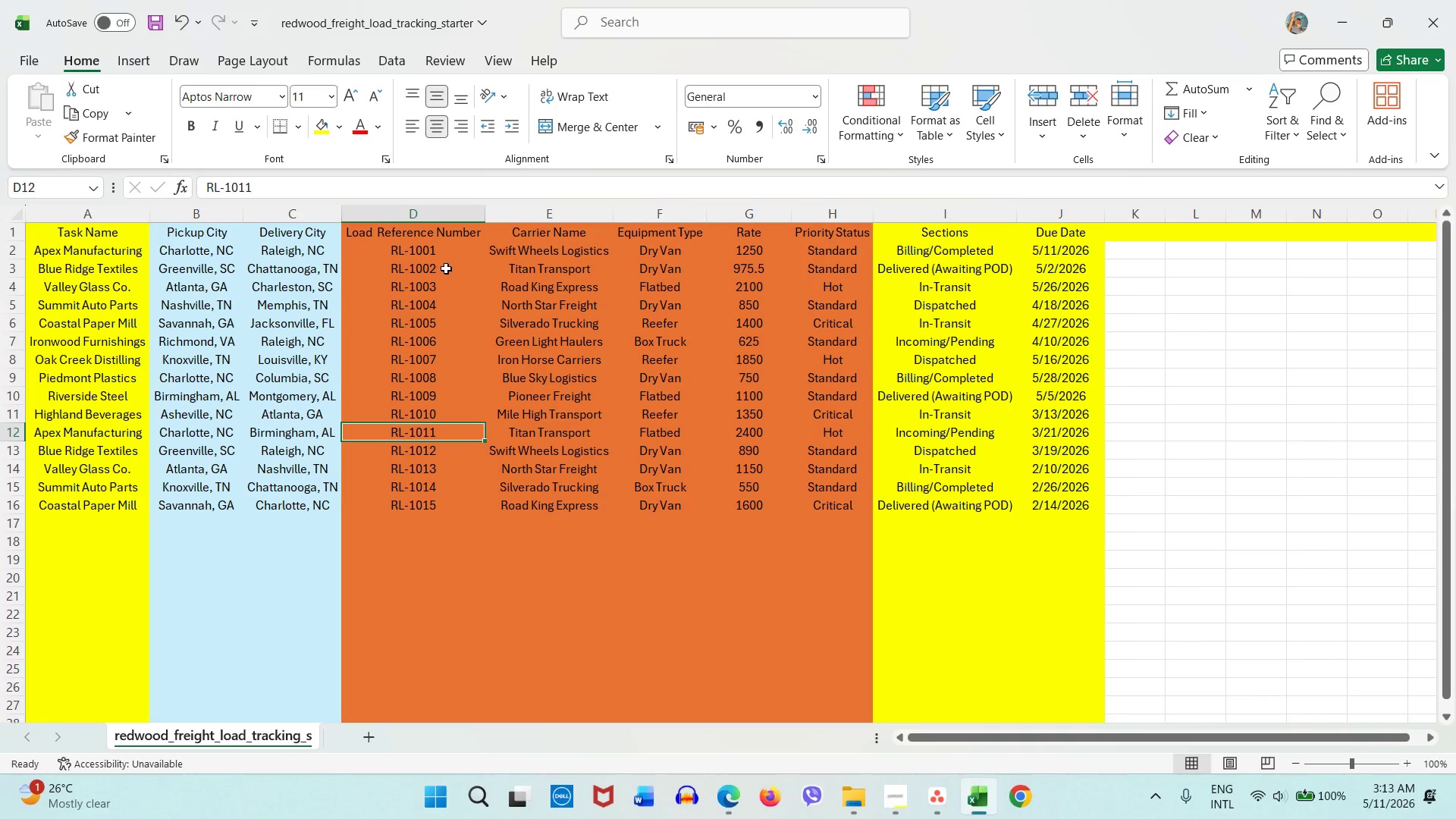 
left_click_drag(start_coordinate=[448, 259], to_coordinate=[453, 485])
 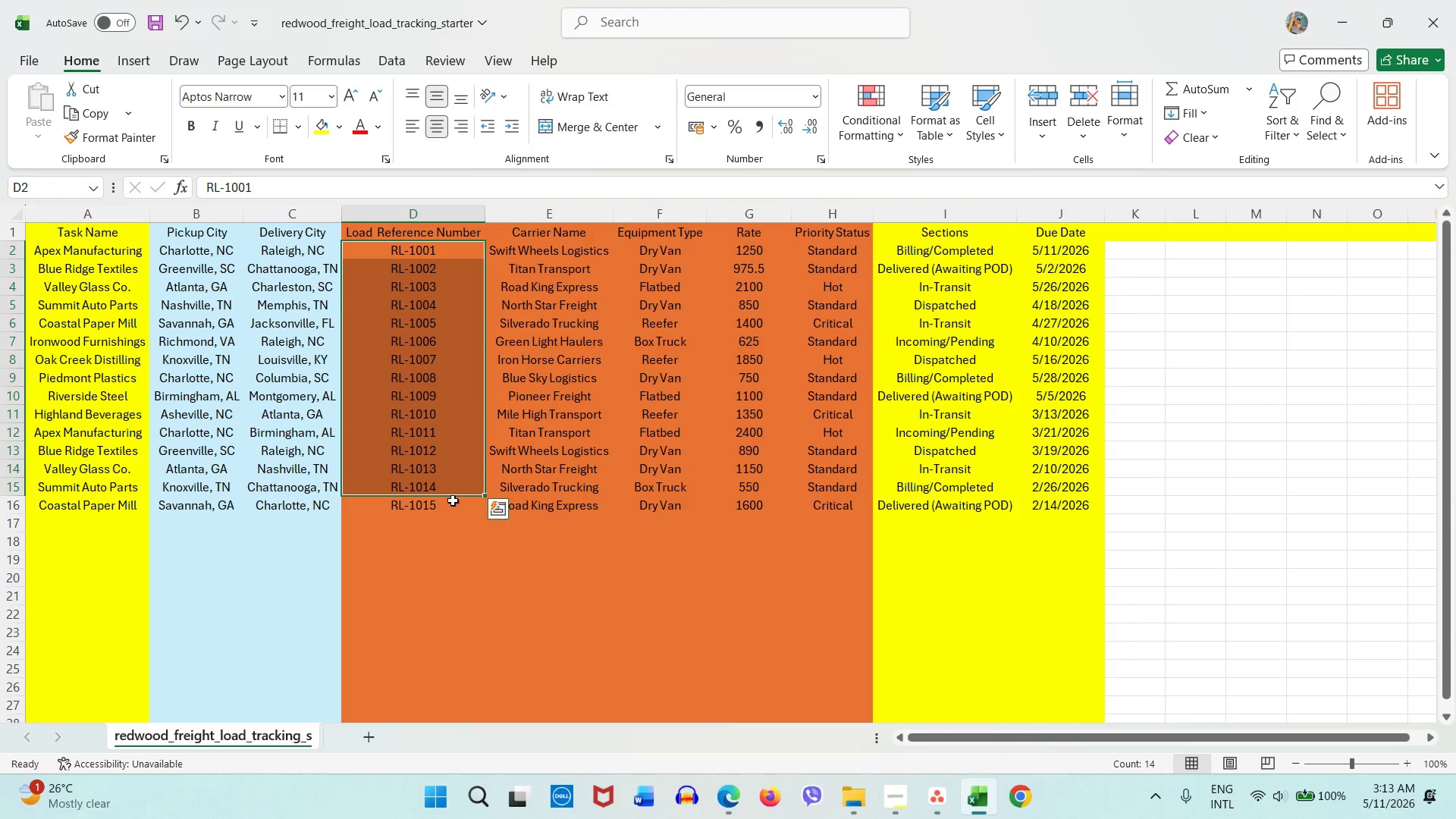 
left_click([450, 511])
 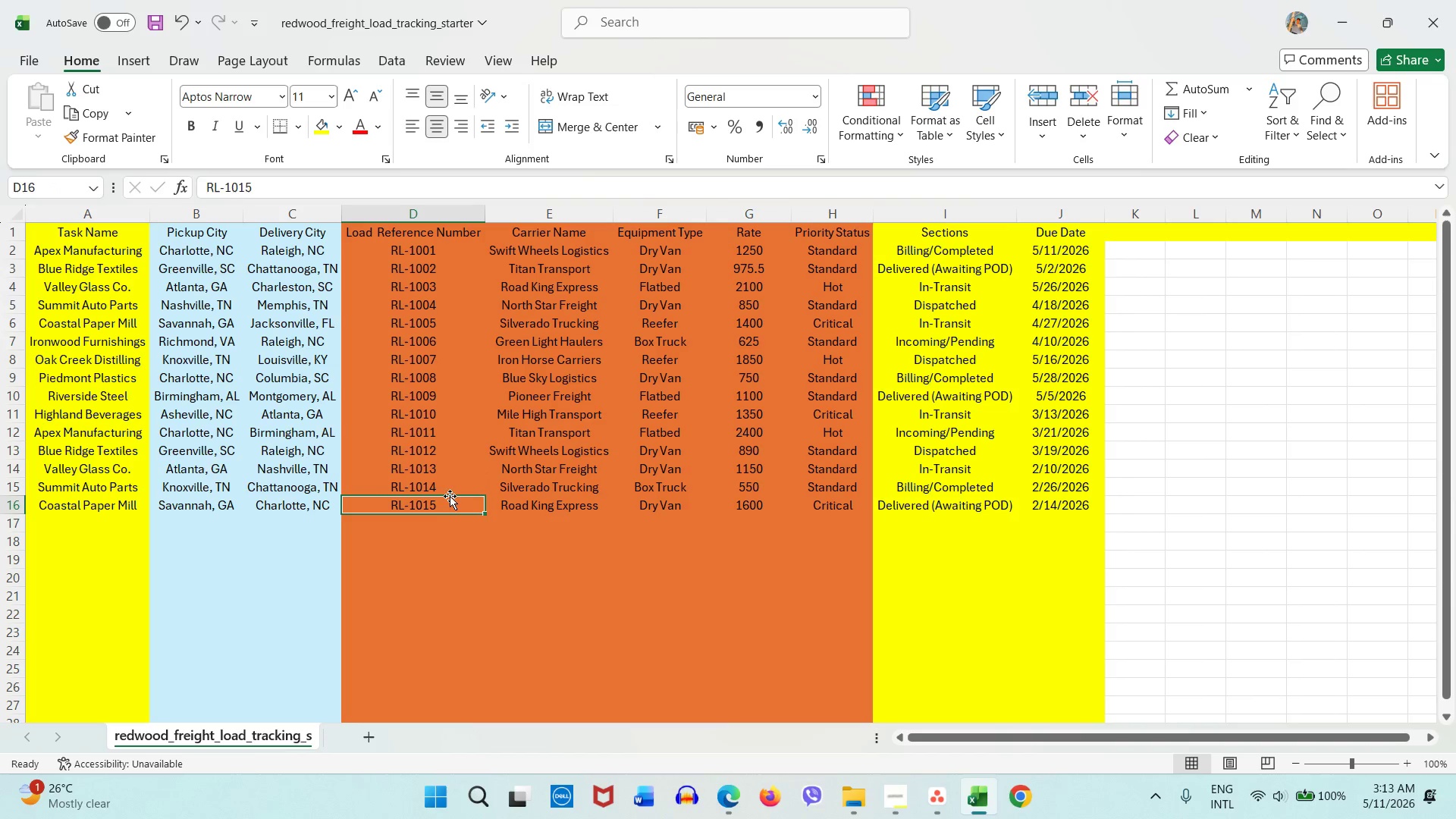 
left_click([450, 492])
 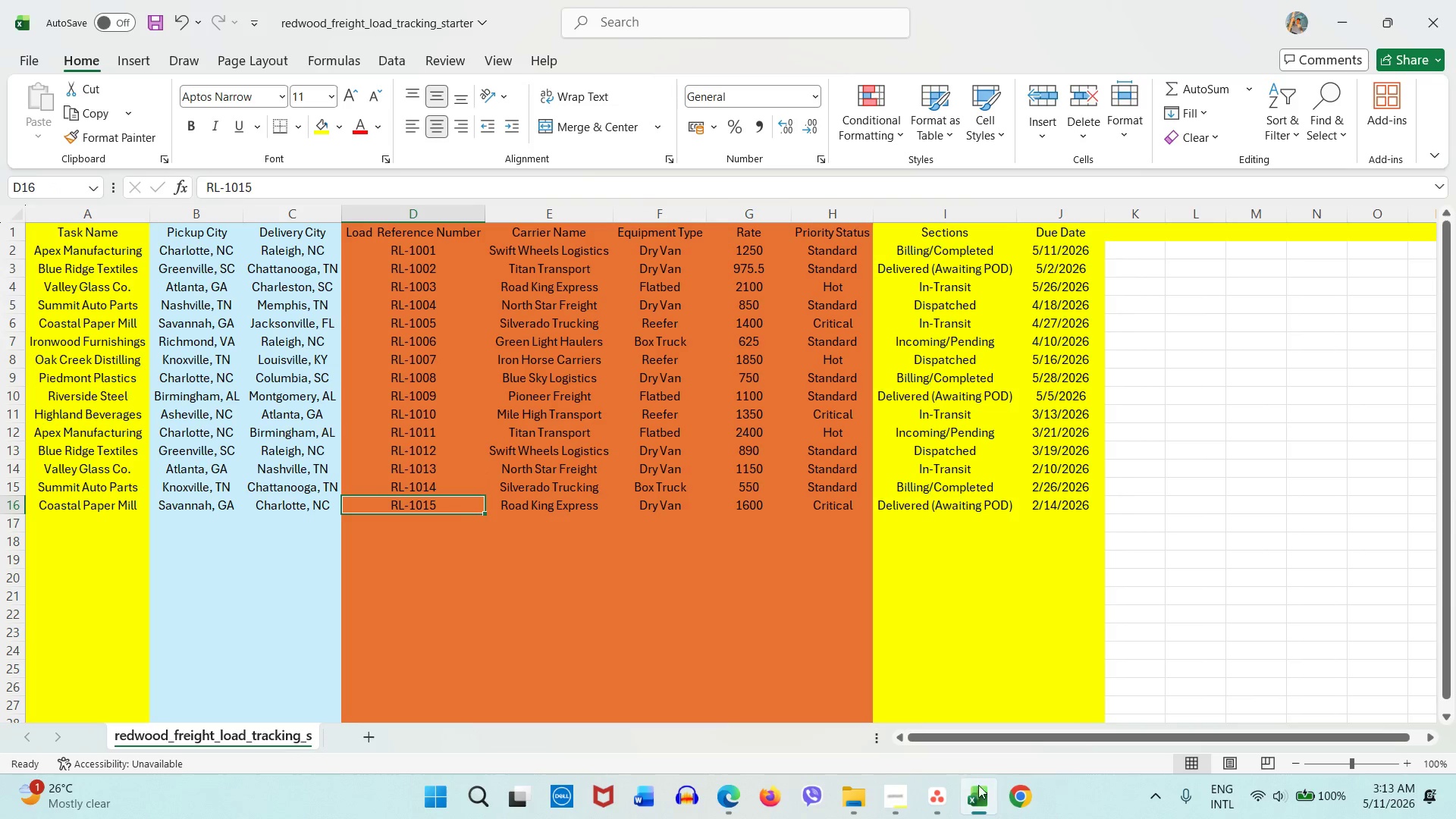 
wait(5.33)
 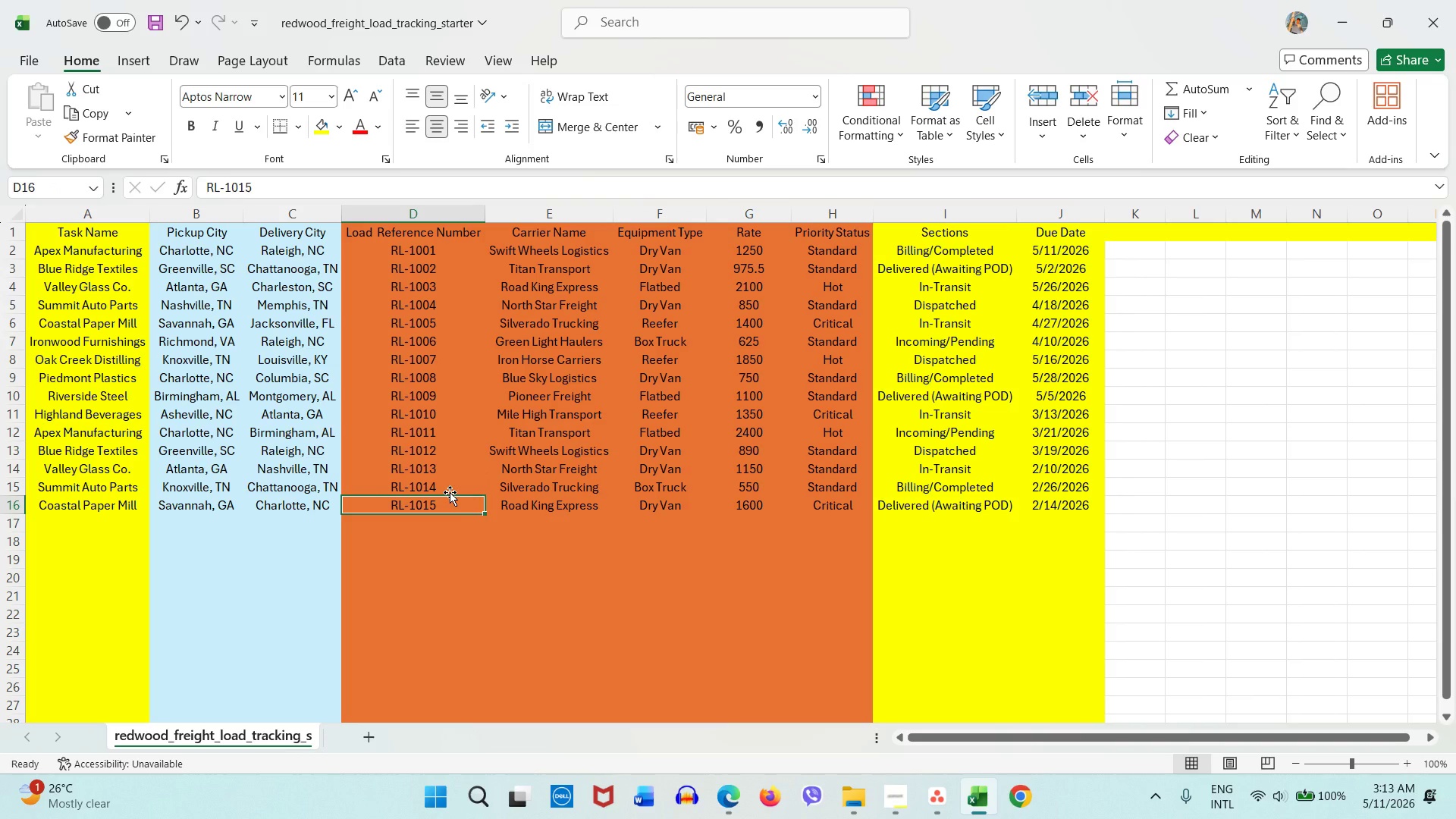 
left_click([952, 794])
 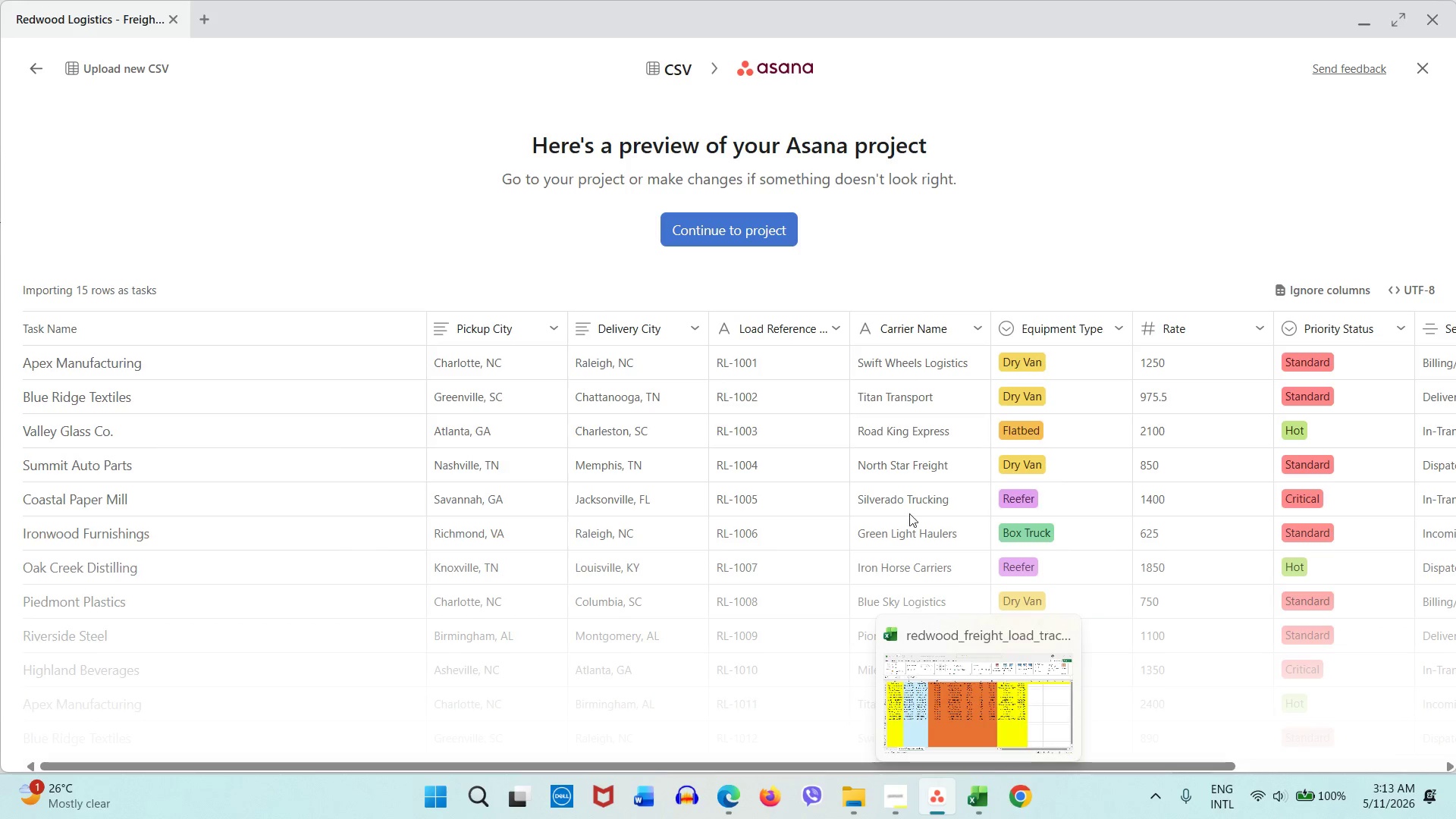 
wait(8.59)
 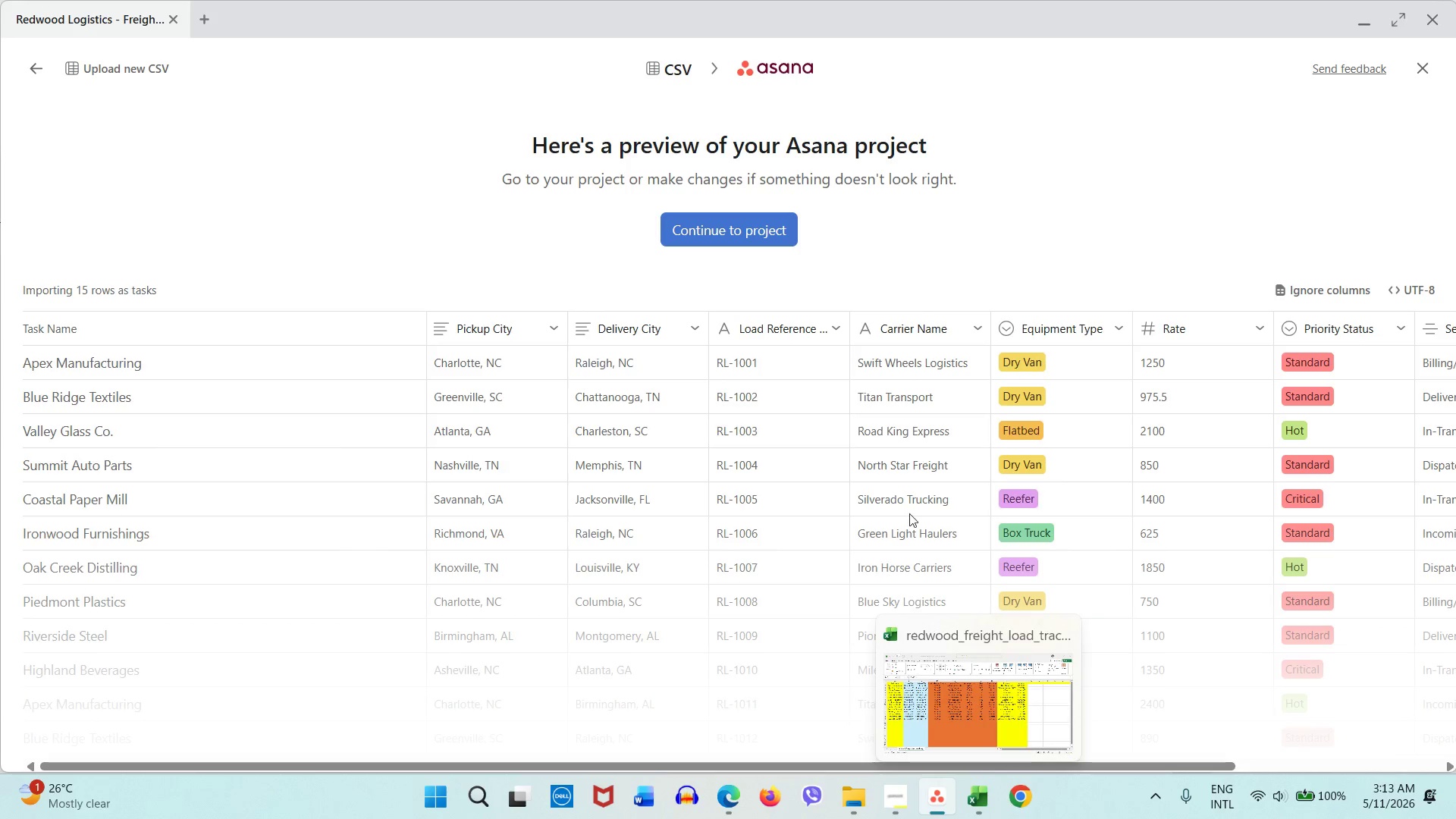 
left_click([934, 340])
 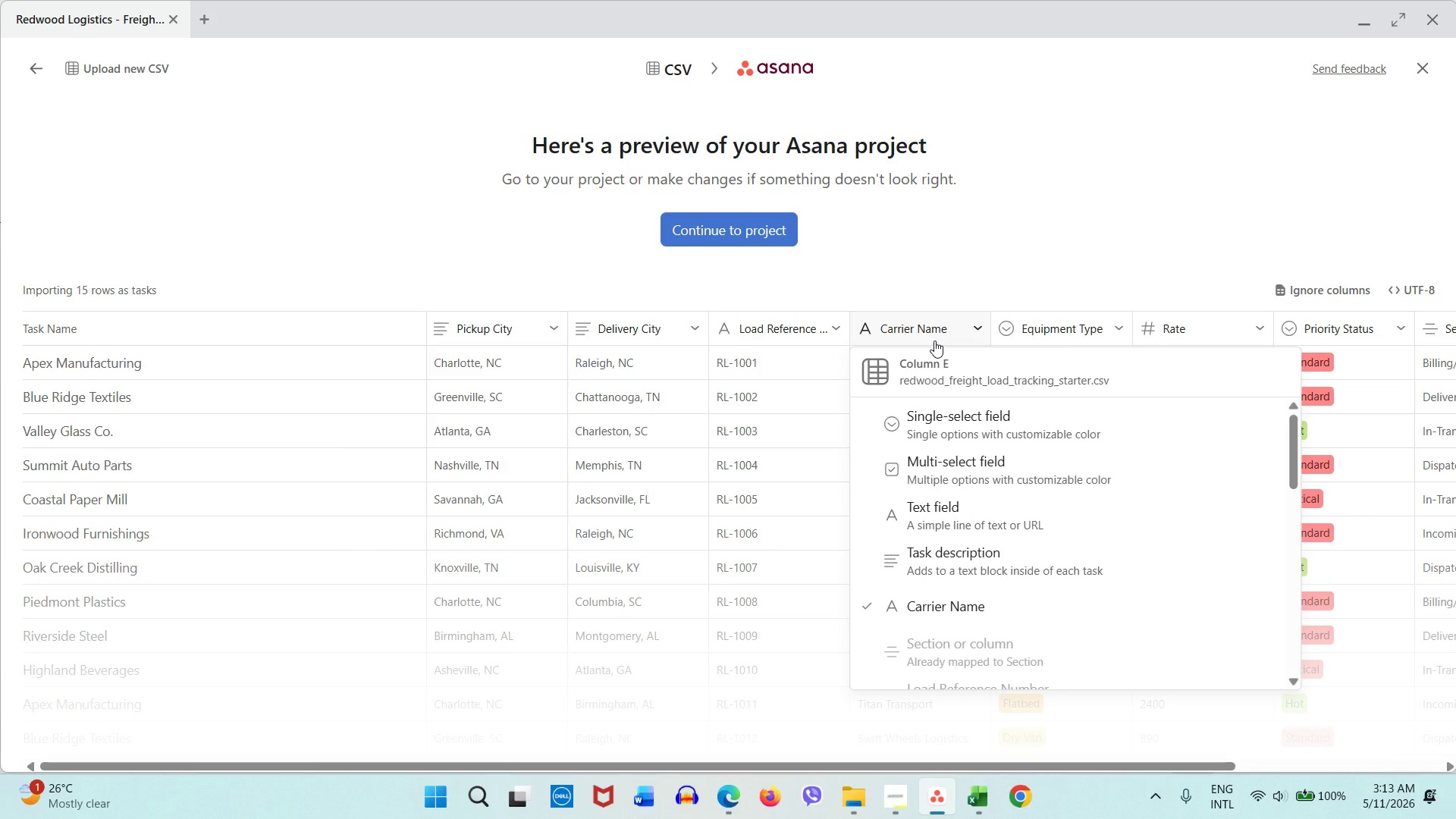 
left_click([934, 340])
 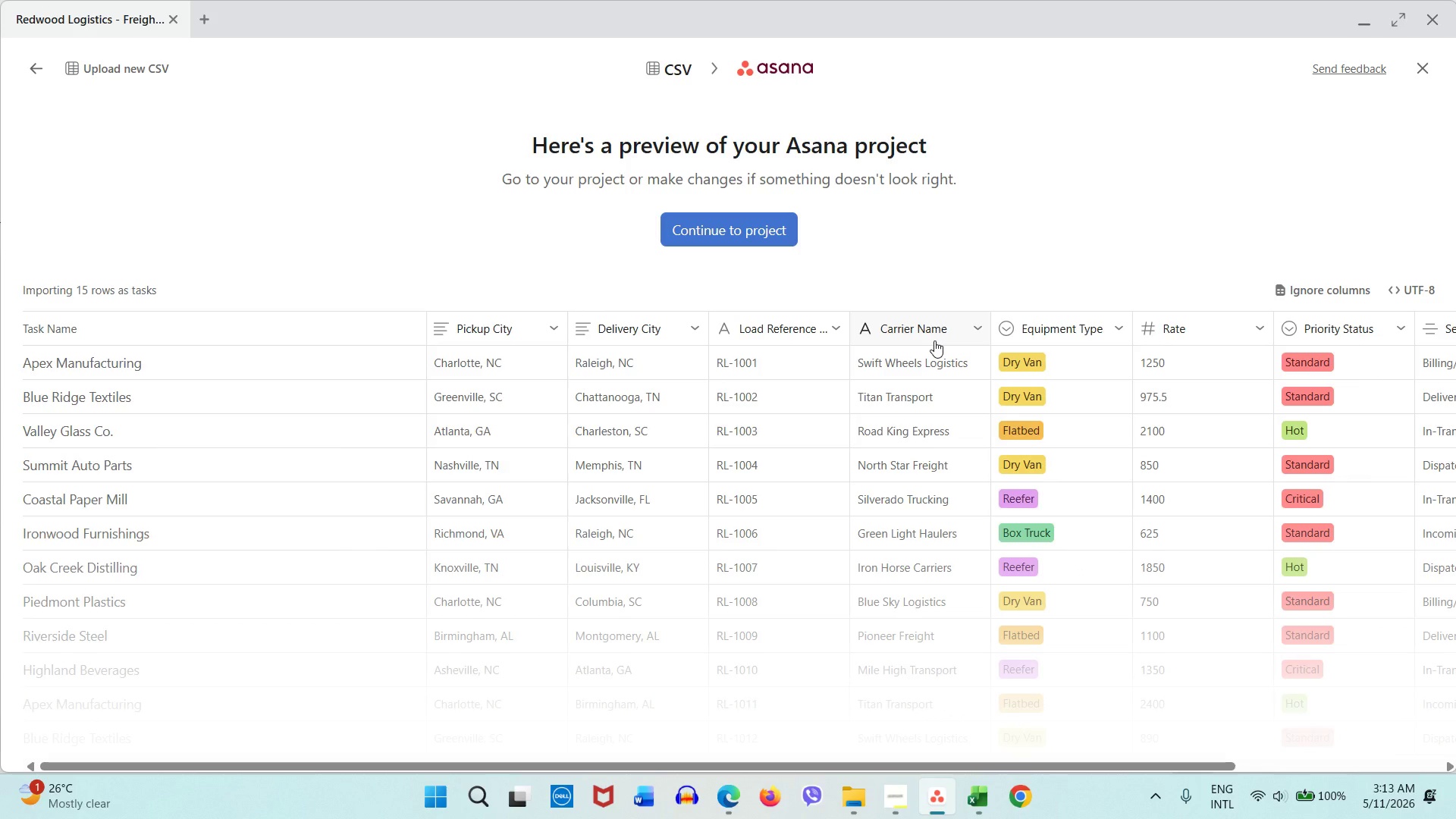 
left_click([943, 325])
 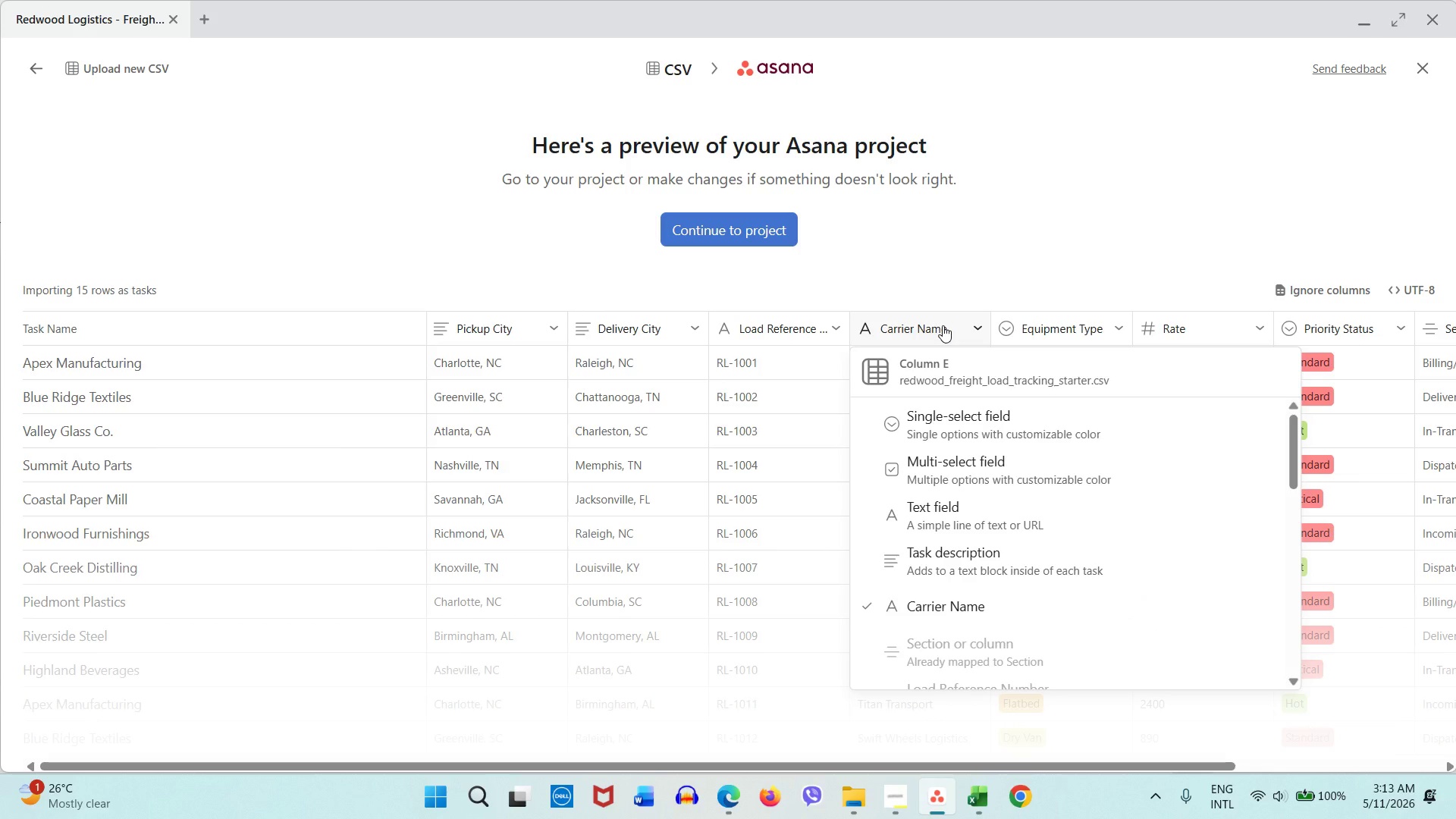 
left_click([943, 325])
 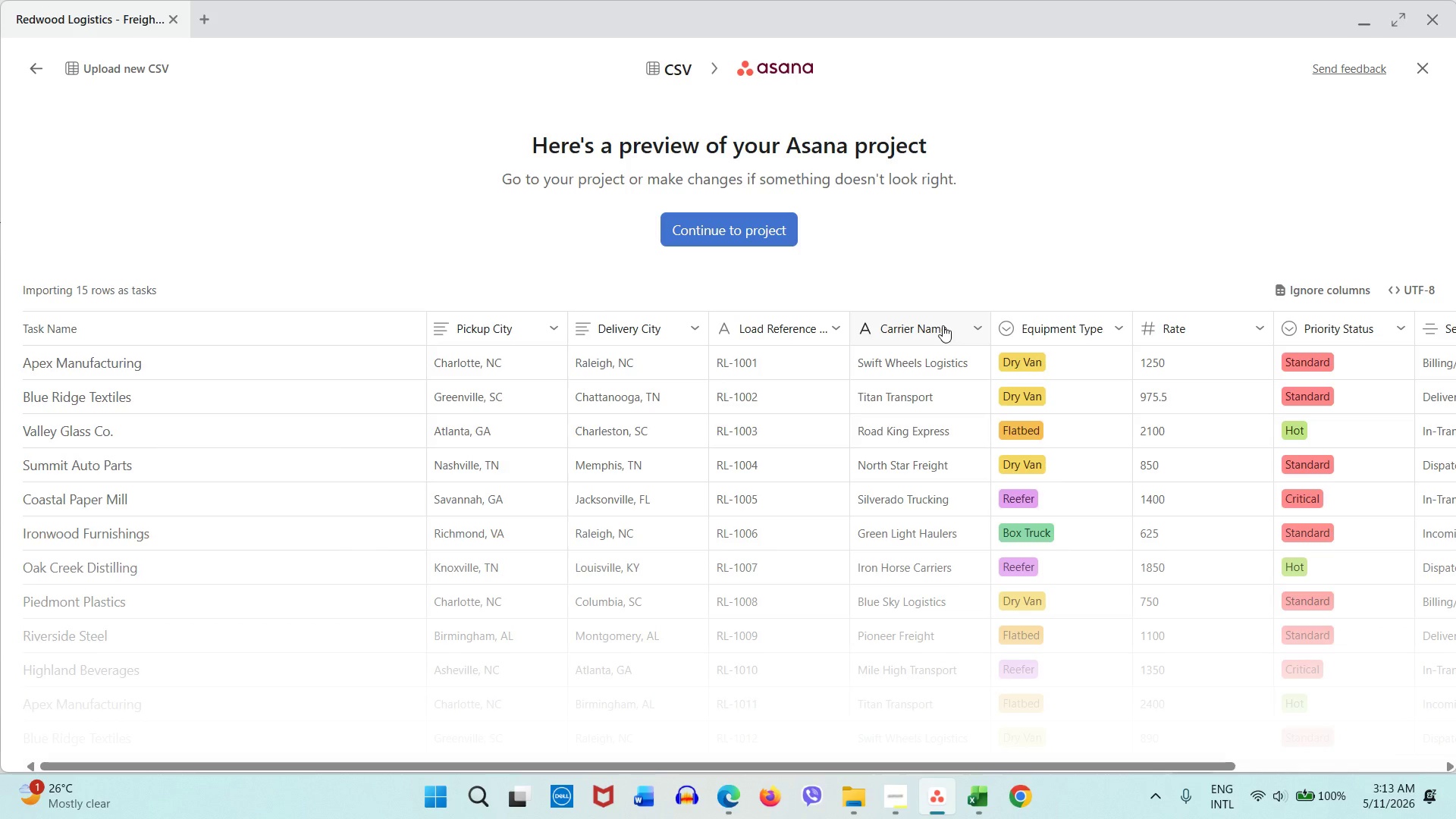 
wait(8.51)
 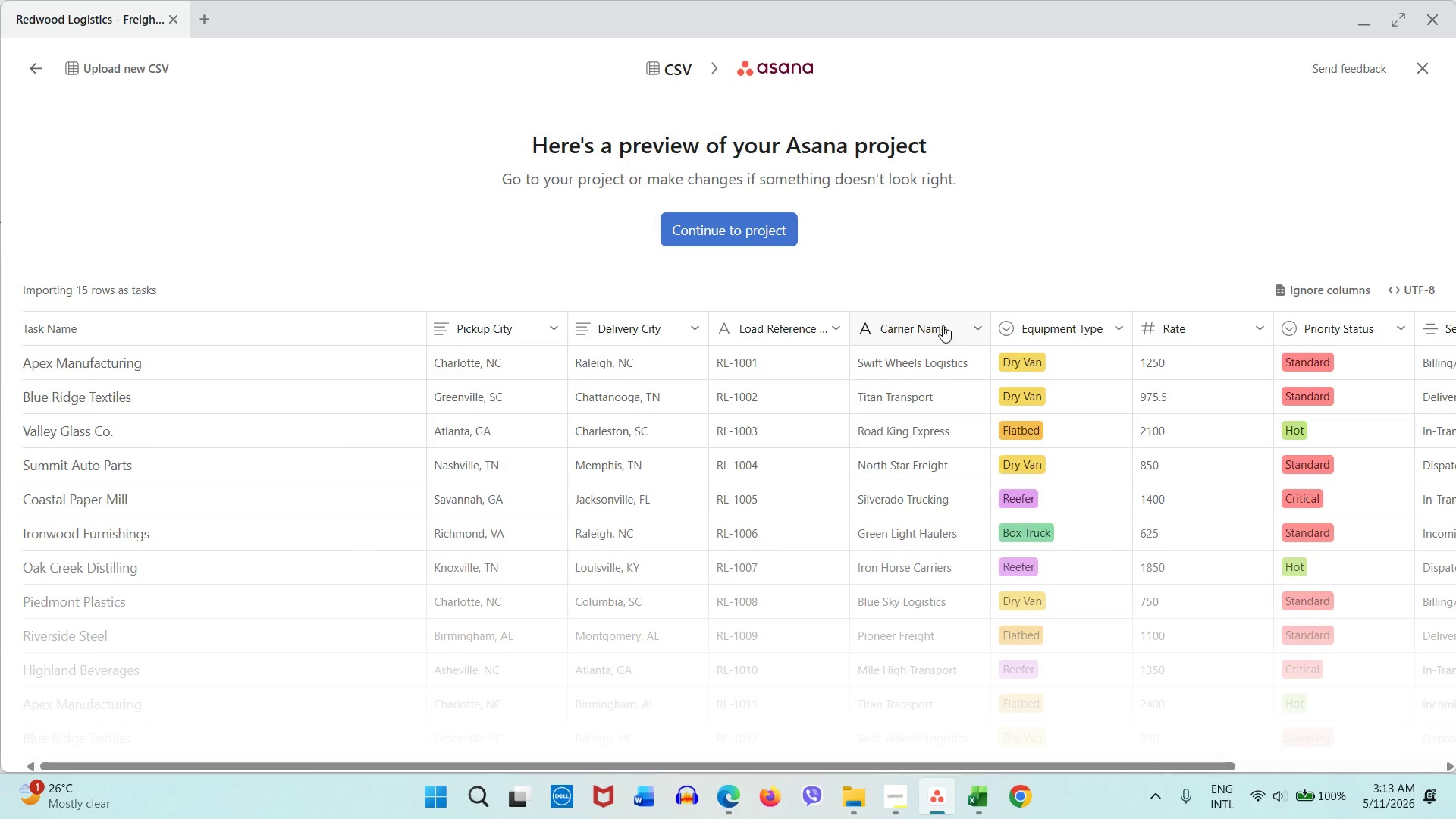 
left_click([943, 339])
 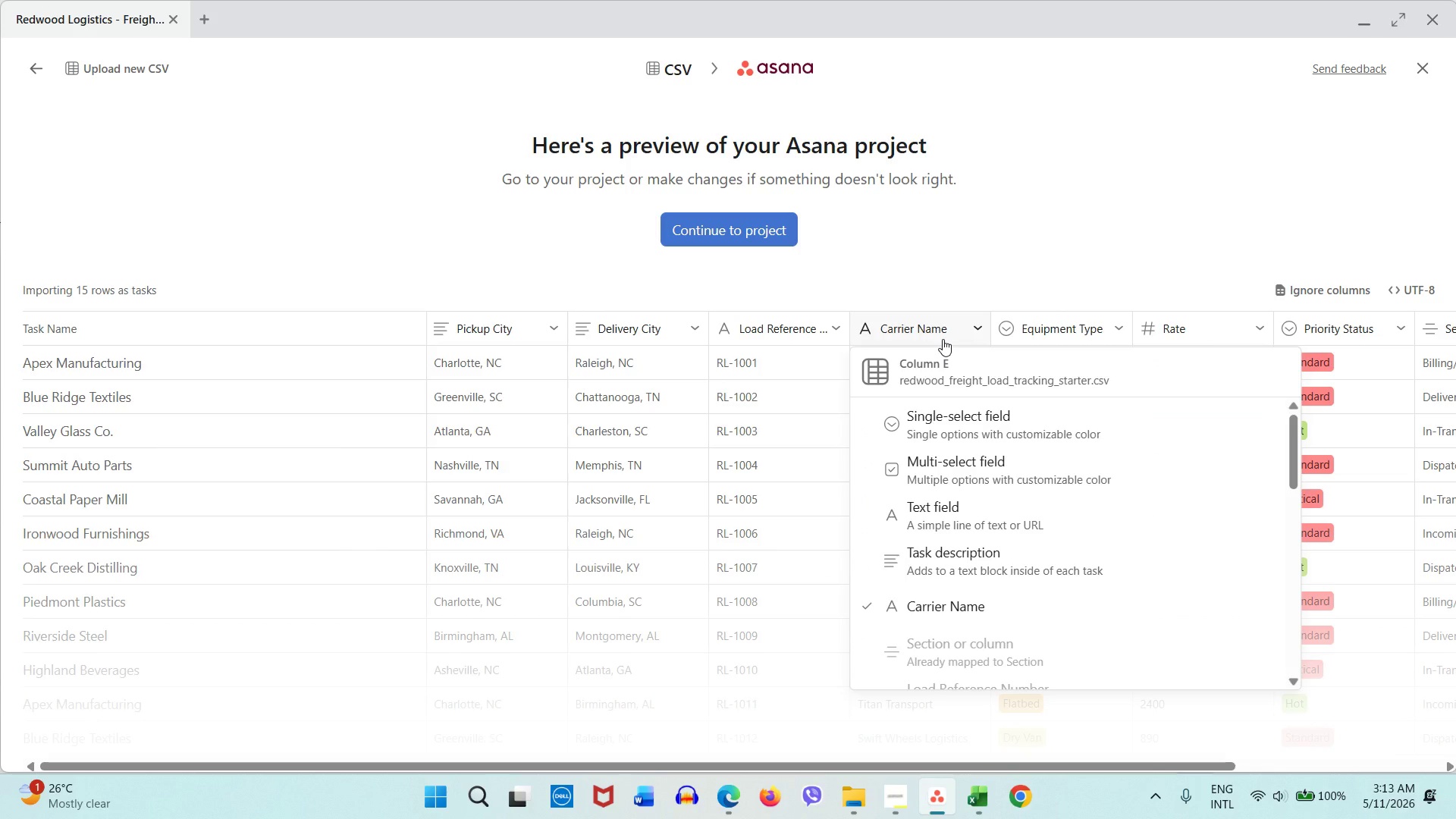 
scroll: coordinate [966, 493], scroll_direction: down, amount: 2.0
 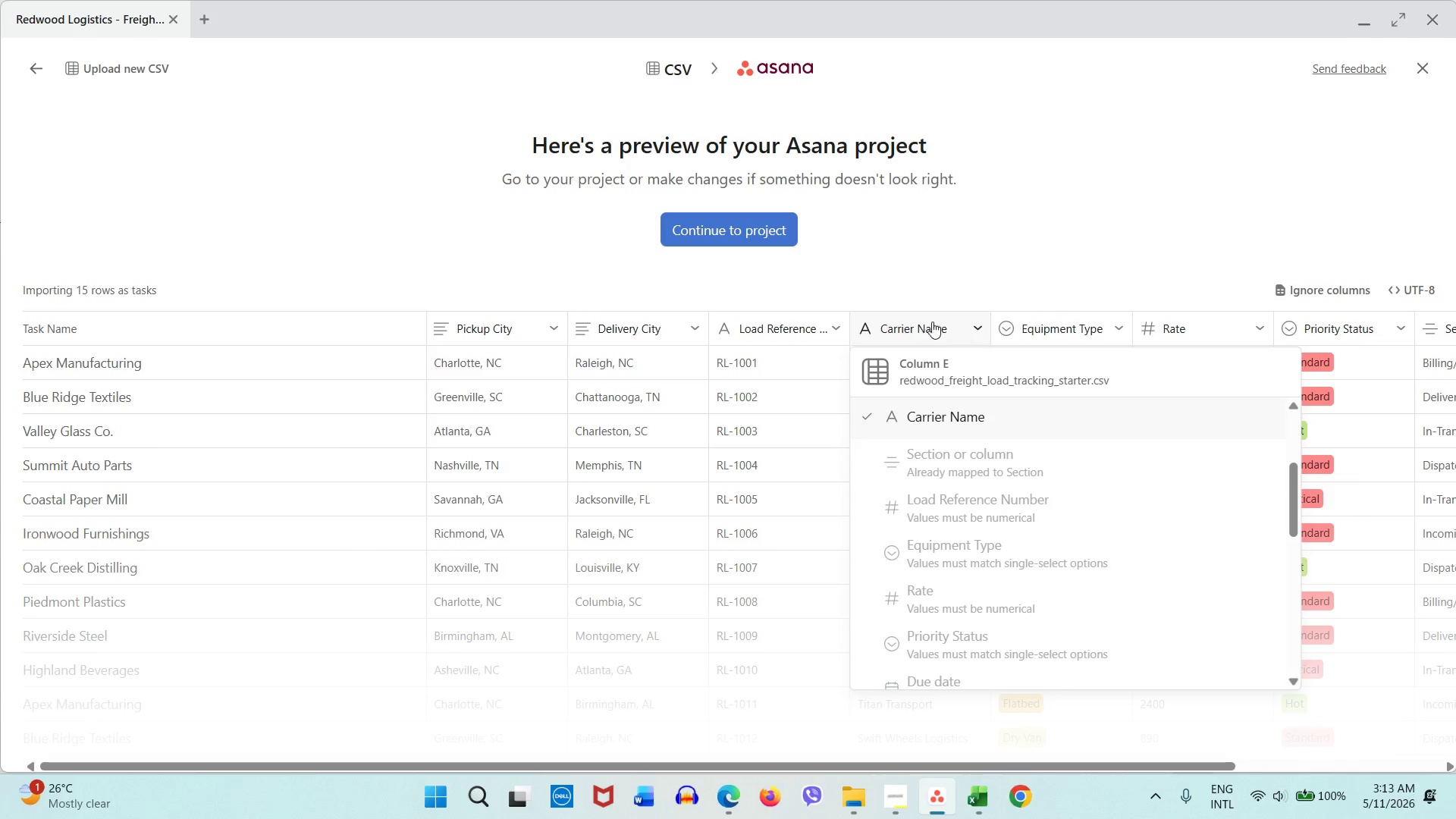 
left_click([946, 296])
 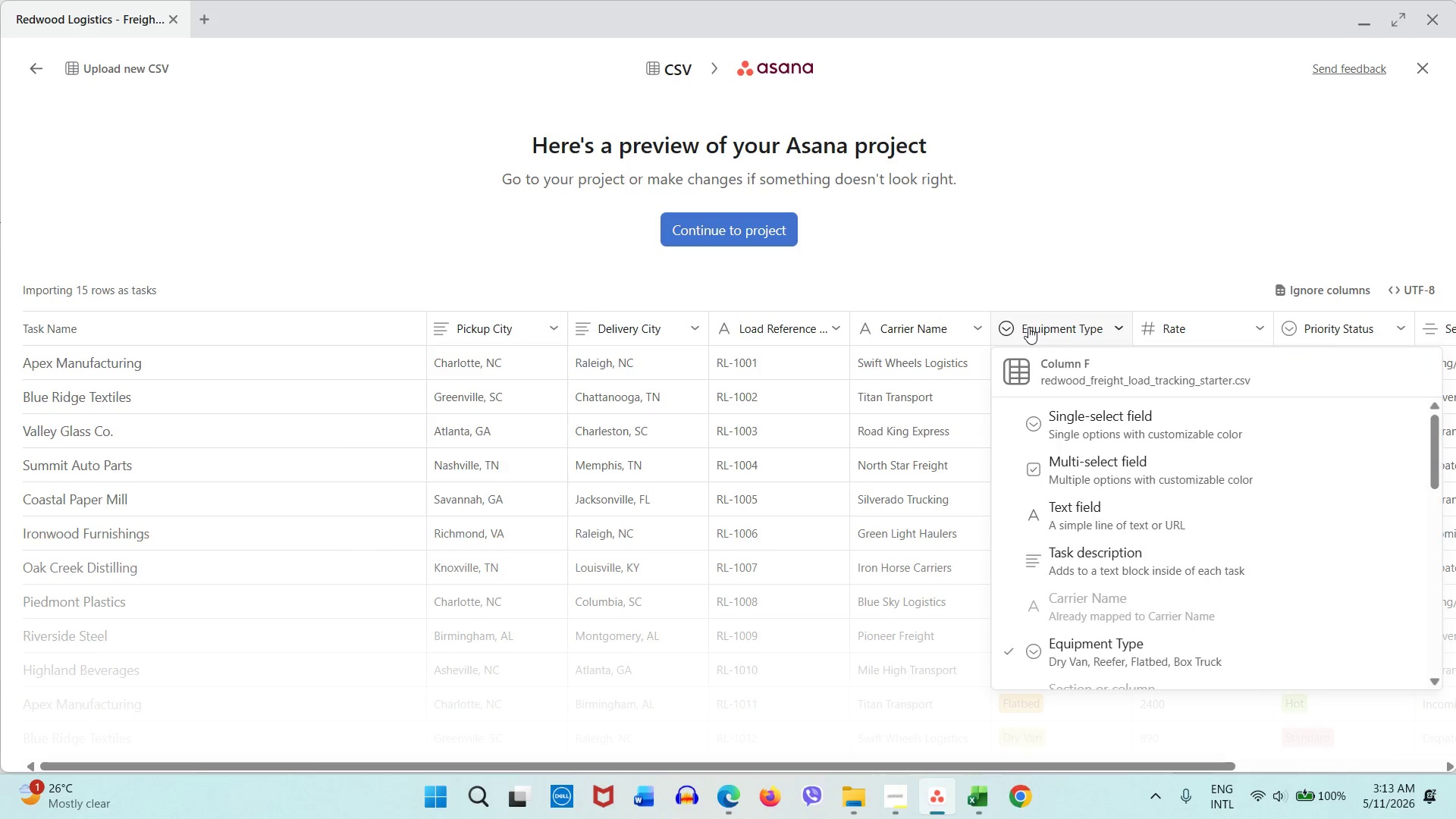 
left_click([1028, 327])
 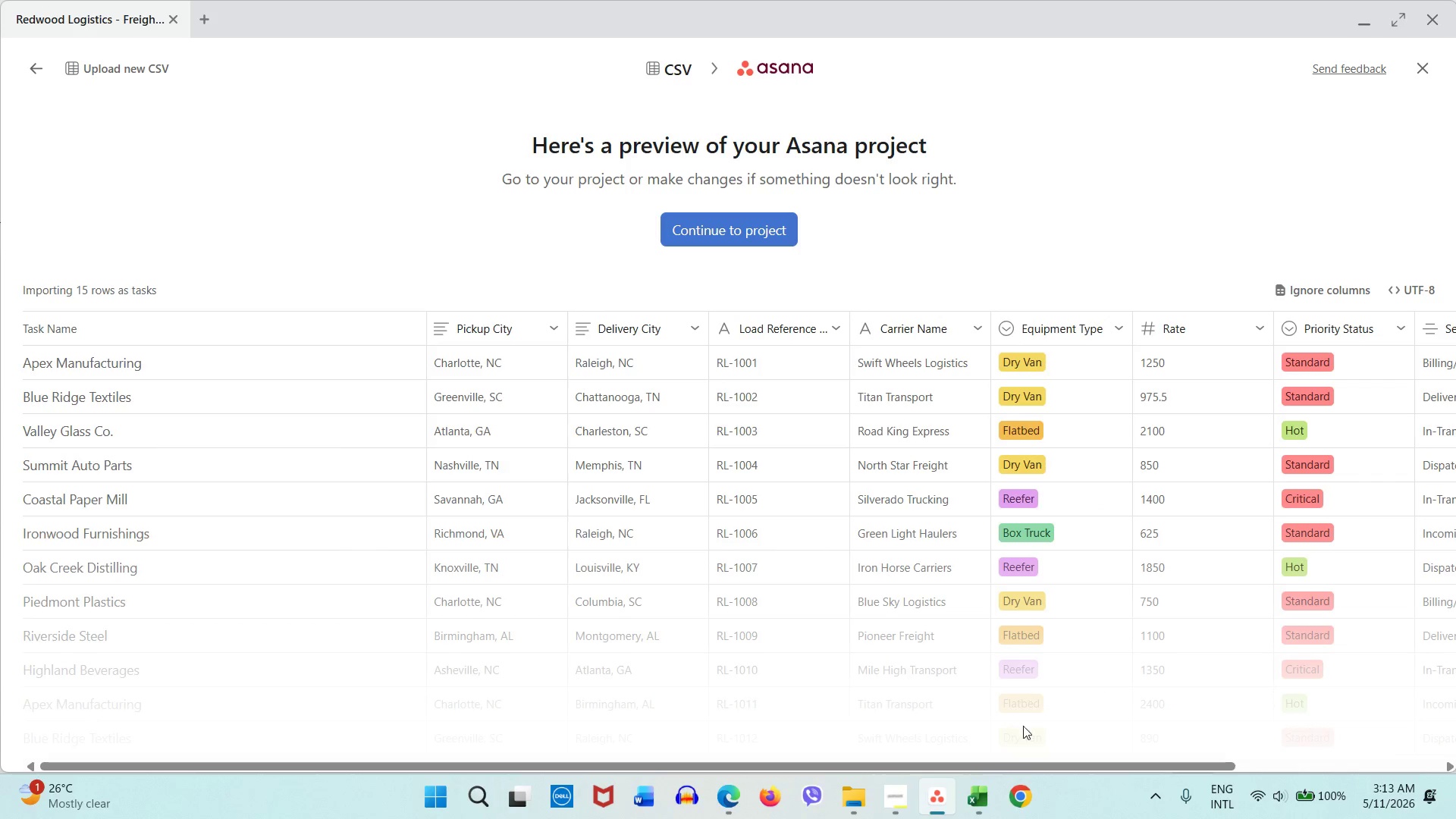 
left_click_drag(start_coordinate=[1021, 761], to_coordinate=[1328, 754])
 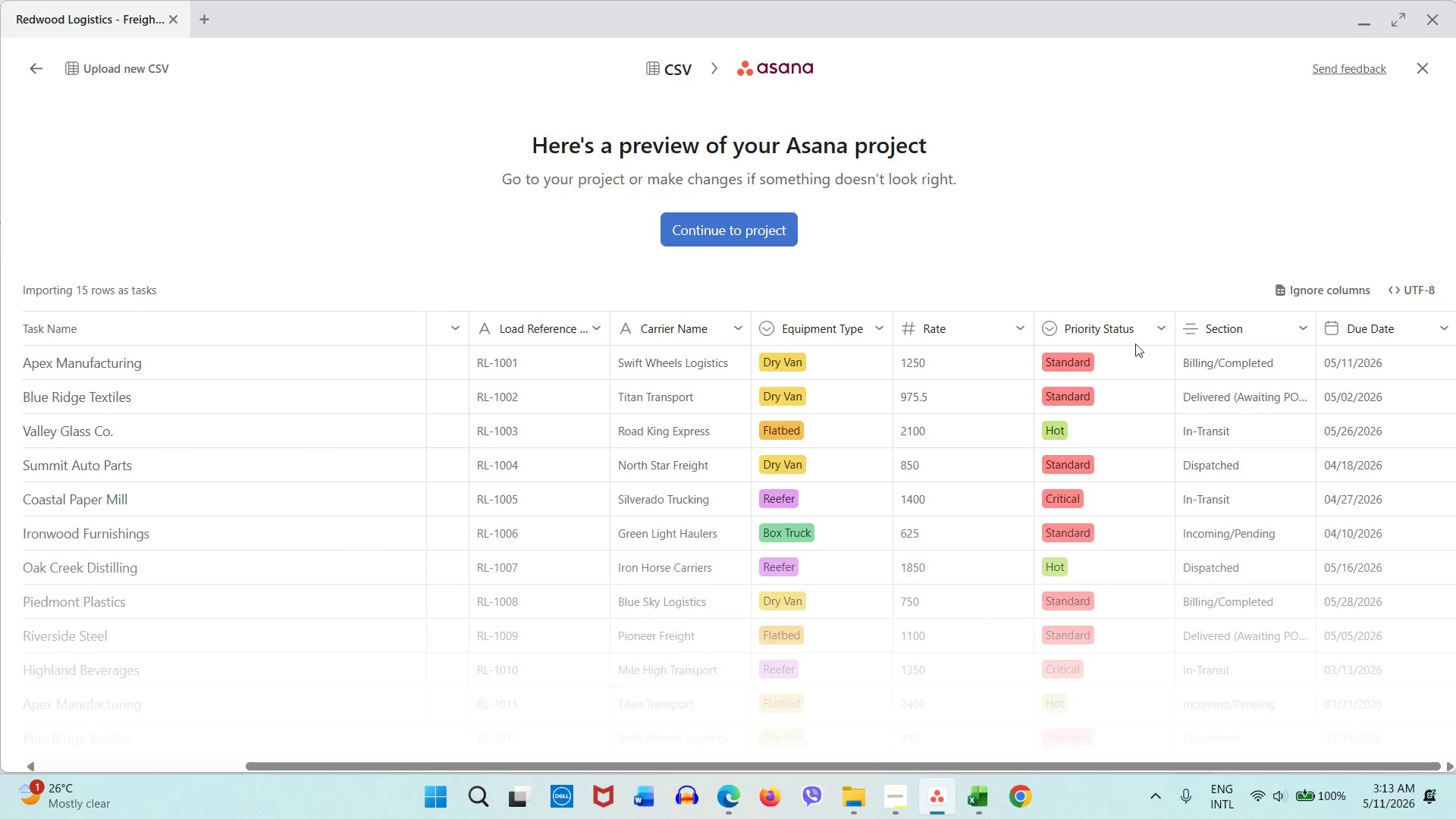 
left_click([1127, 337])
 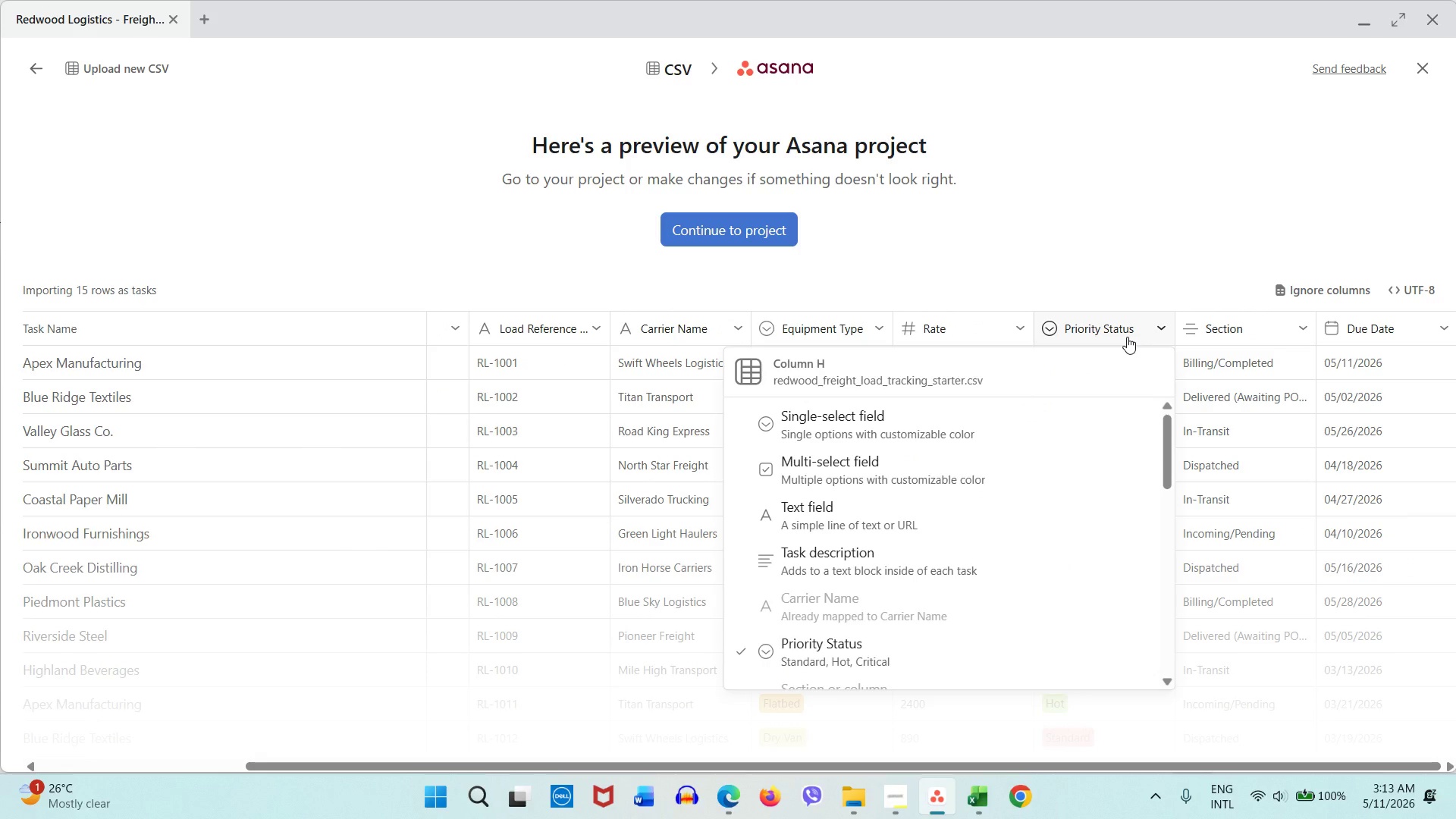 
left_click([1127, 337])
 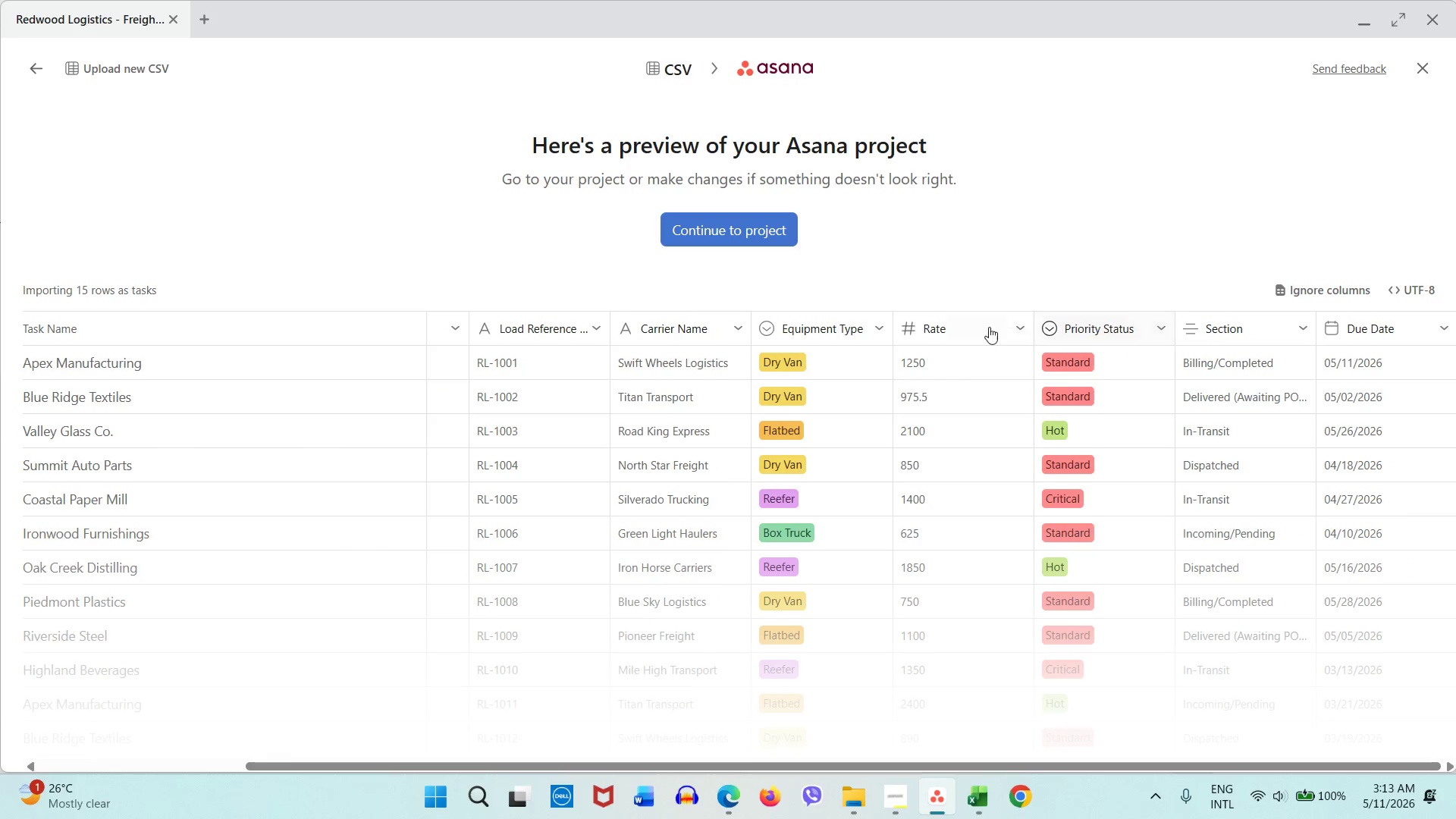 
left_click([974, 327])
 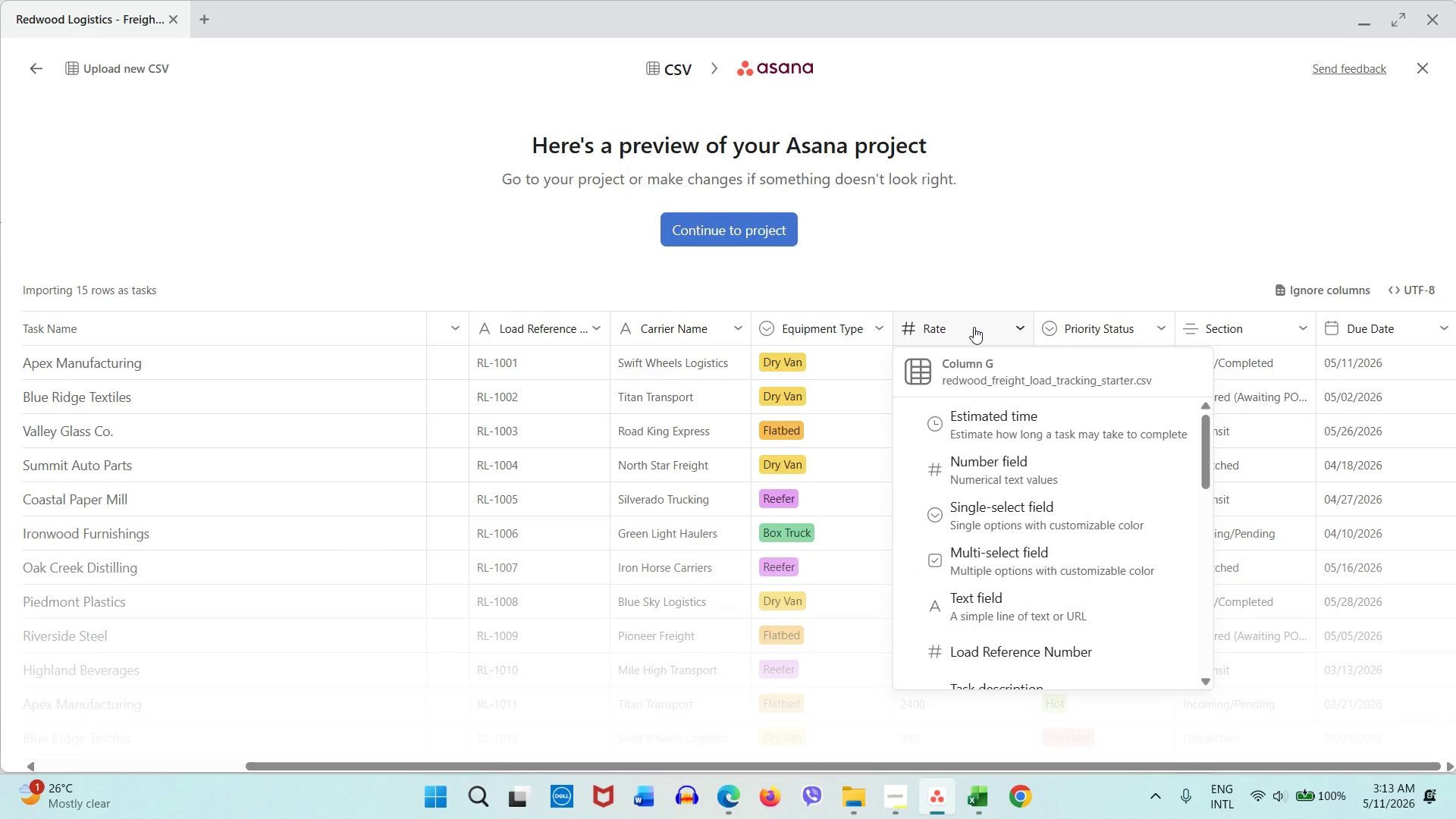 
left_click([974, 327])
 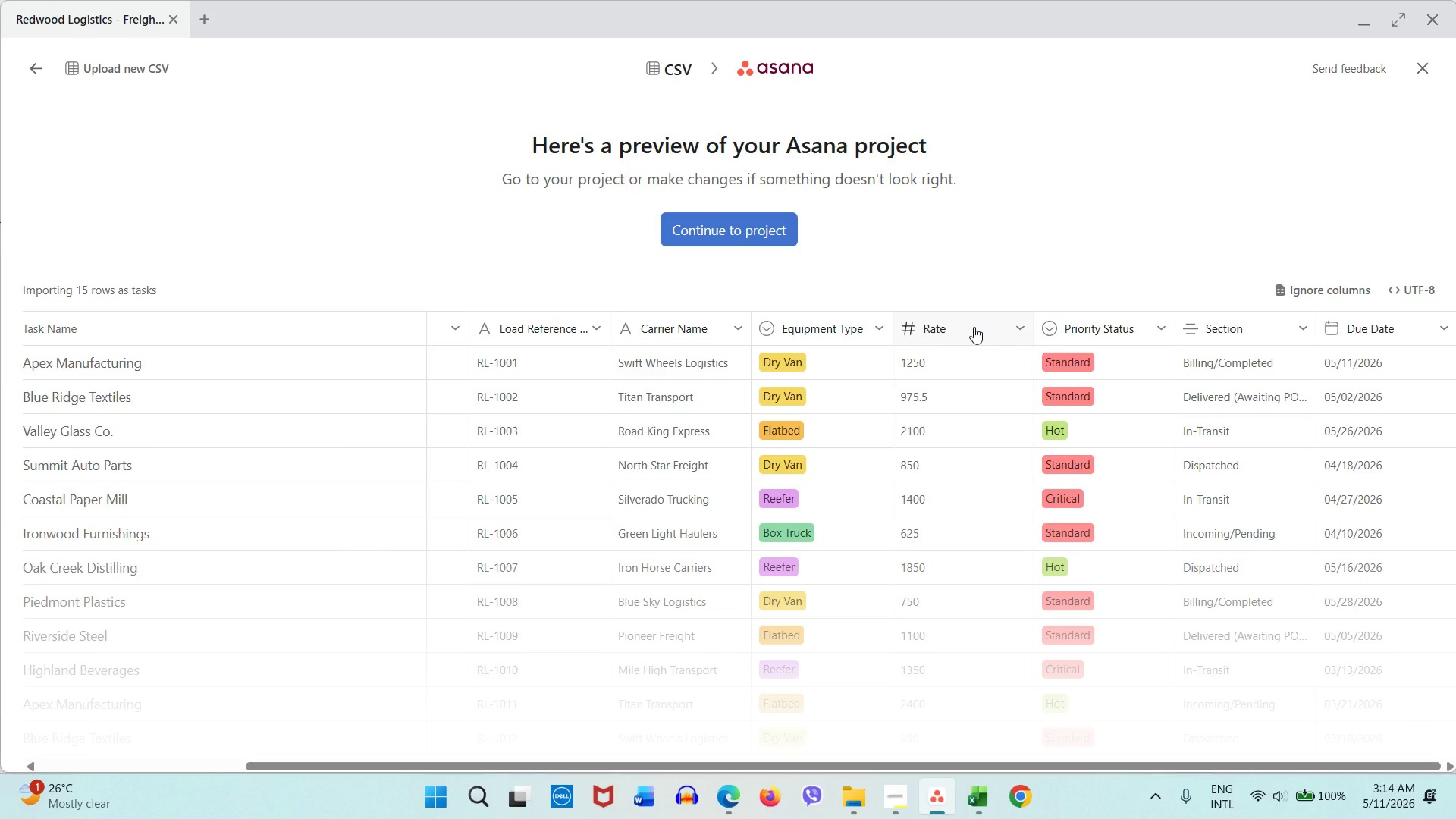 
left_click([962, 327])
 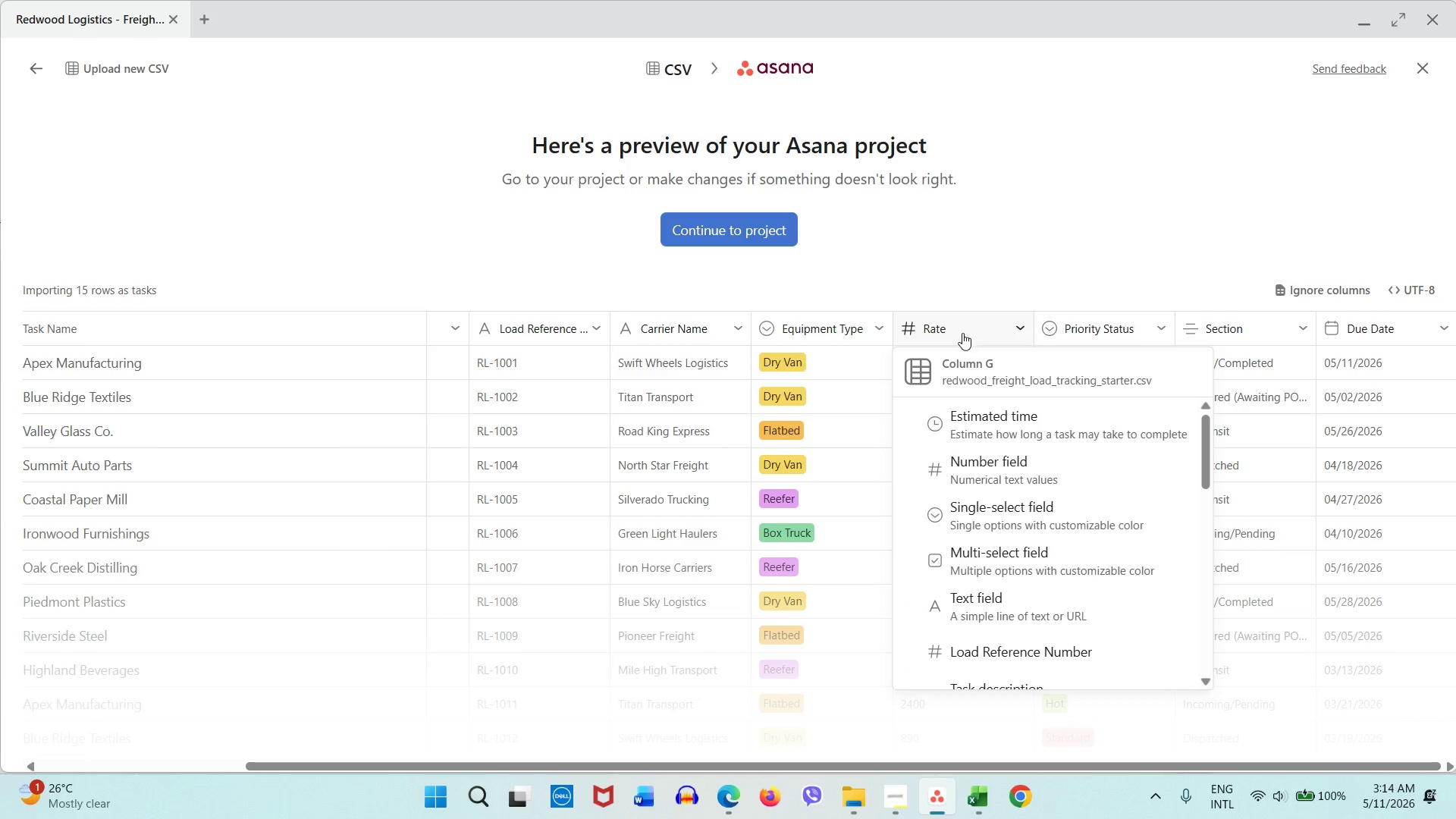 
scroll: coordinate [1010, 503], scroll_direction: down, amount: 3.0
 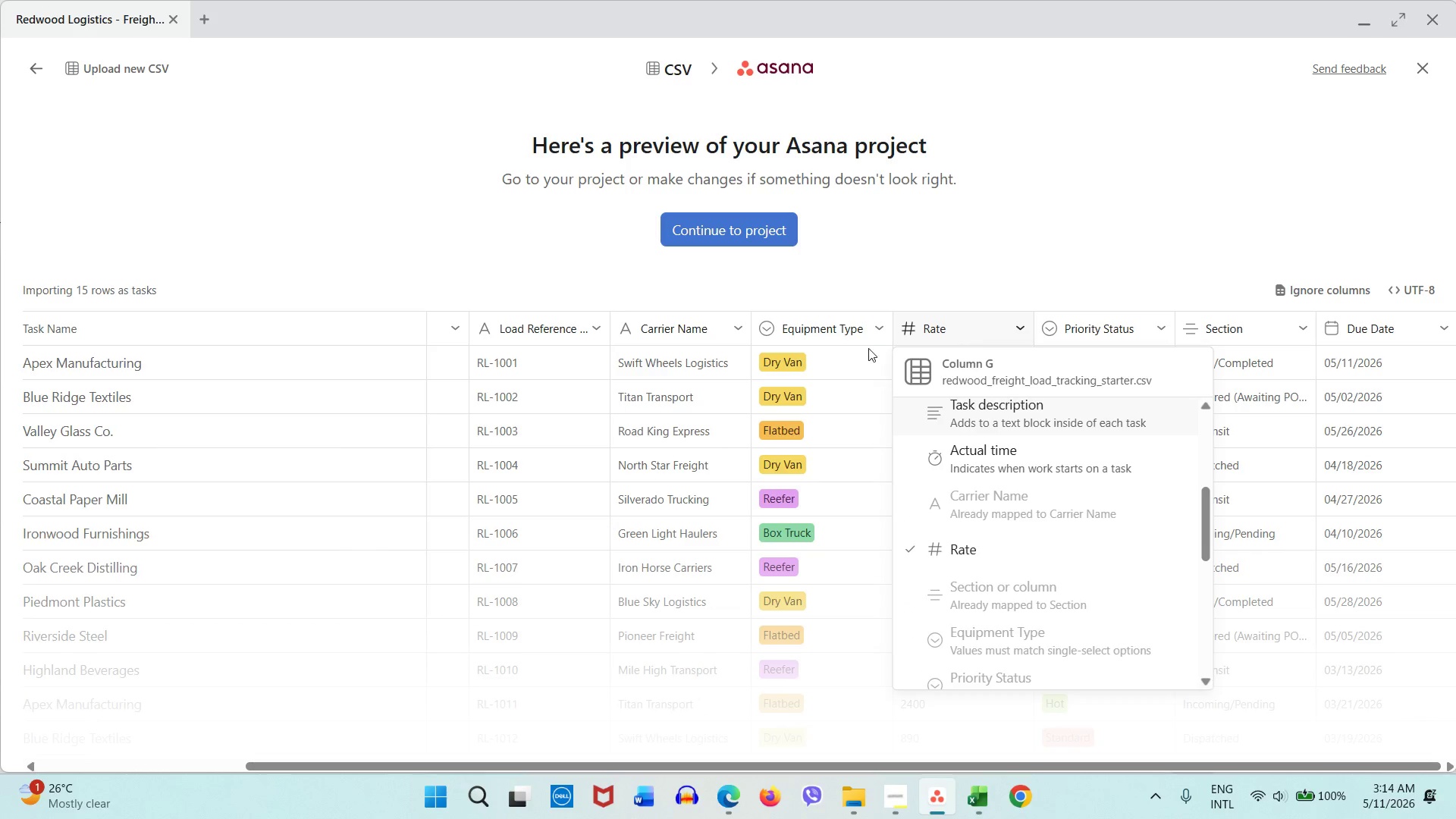 
left_click([868, 343])
 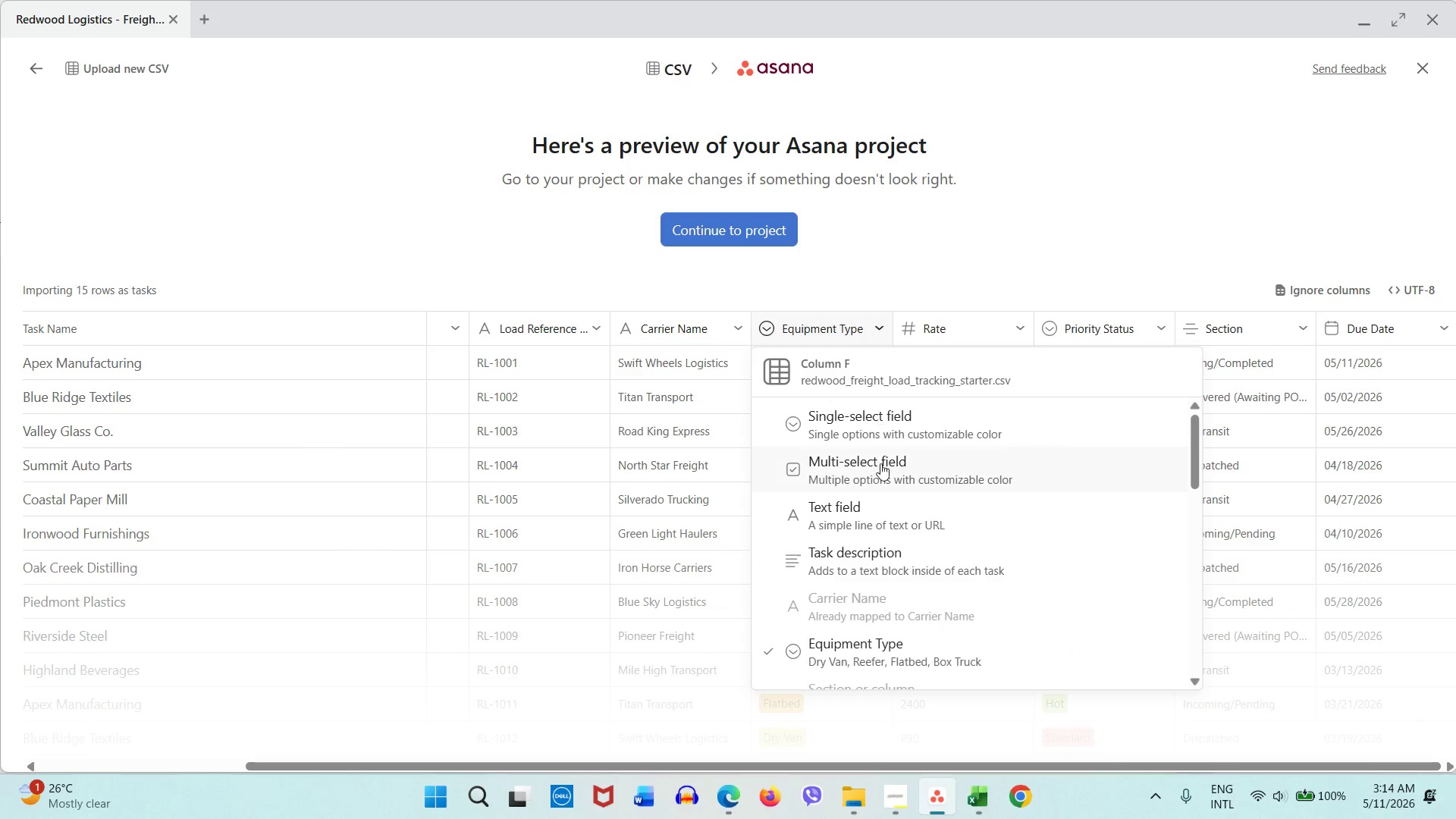 
scroll: coordinate [880, 478], scroll_direction: down, amount: 2.0
 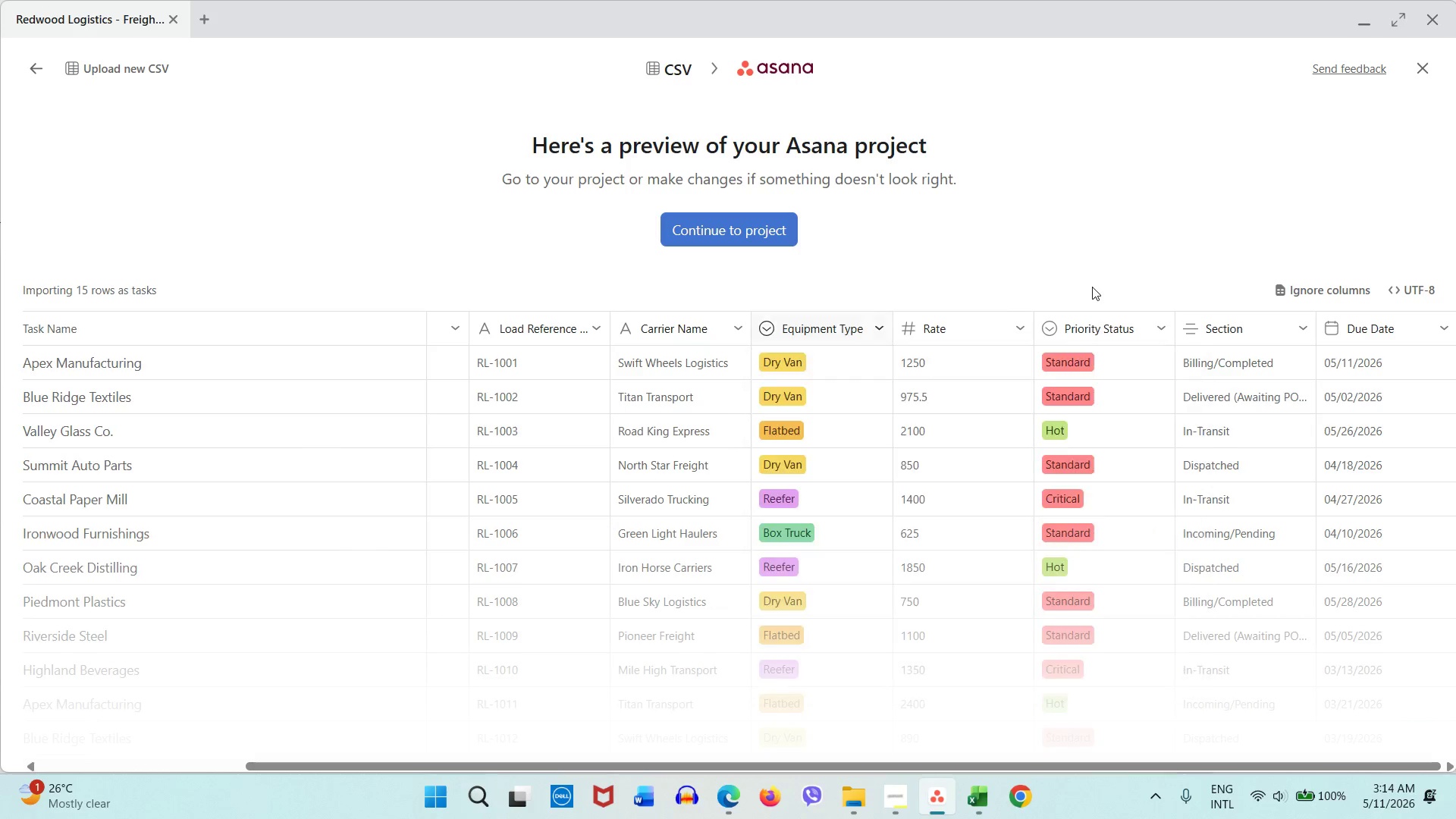 
double_click([1101, 319])
 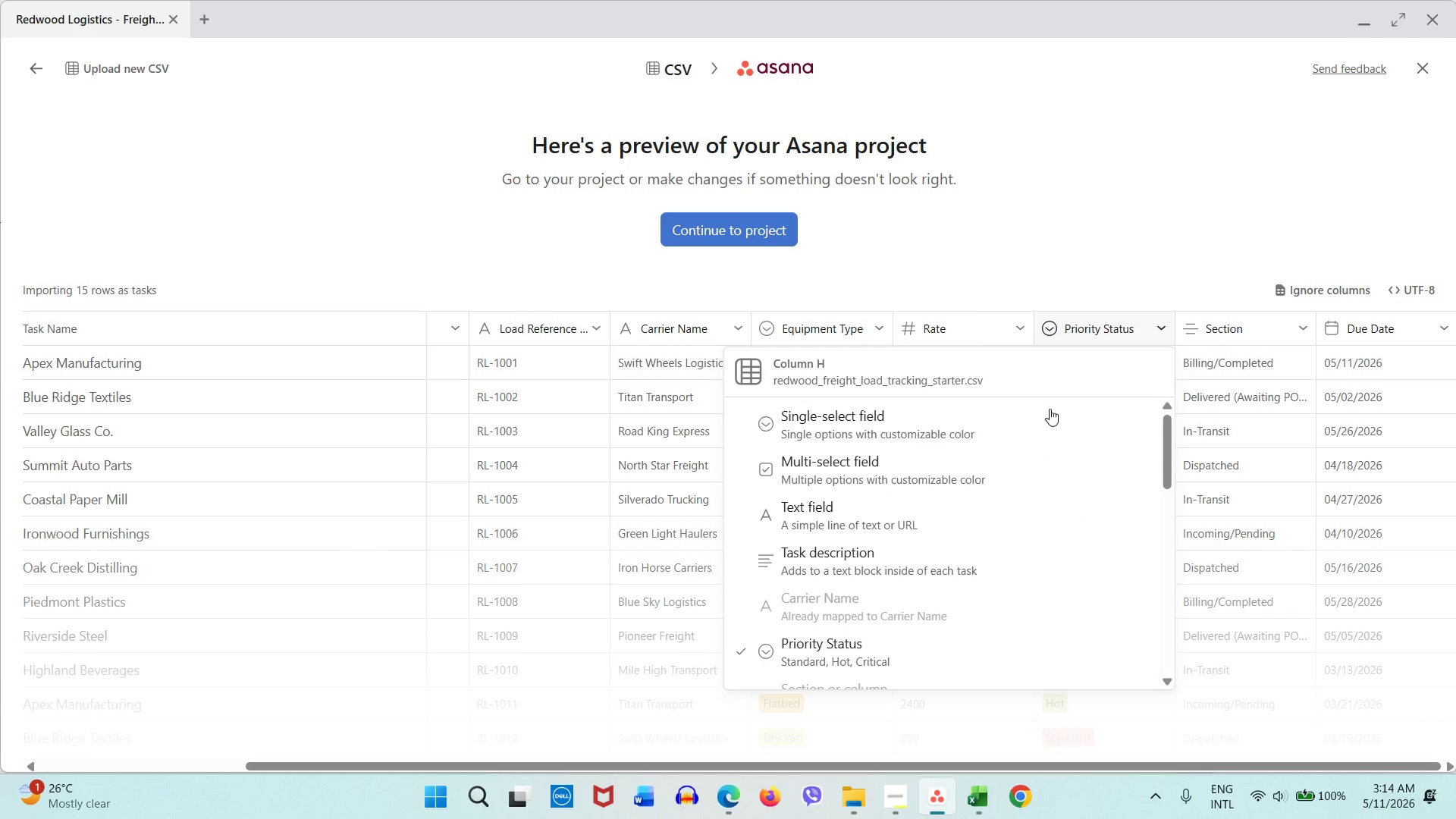 
scroll: coordinate [1045, 416], scroll_direction: down, amount: 1.0
 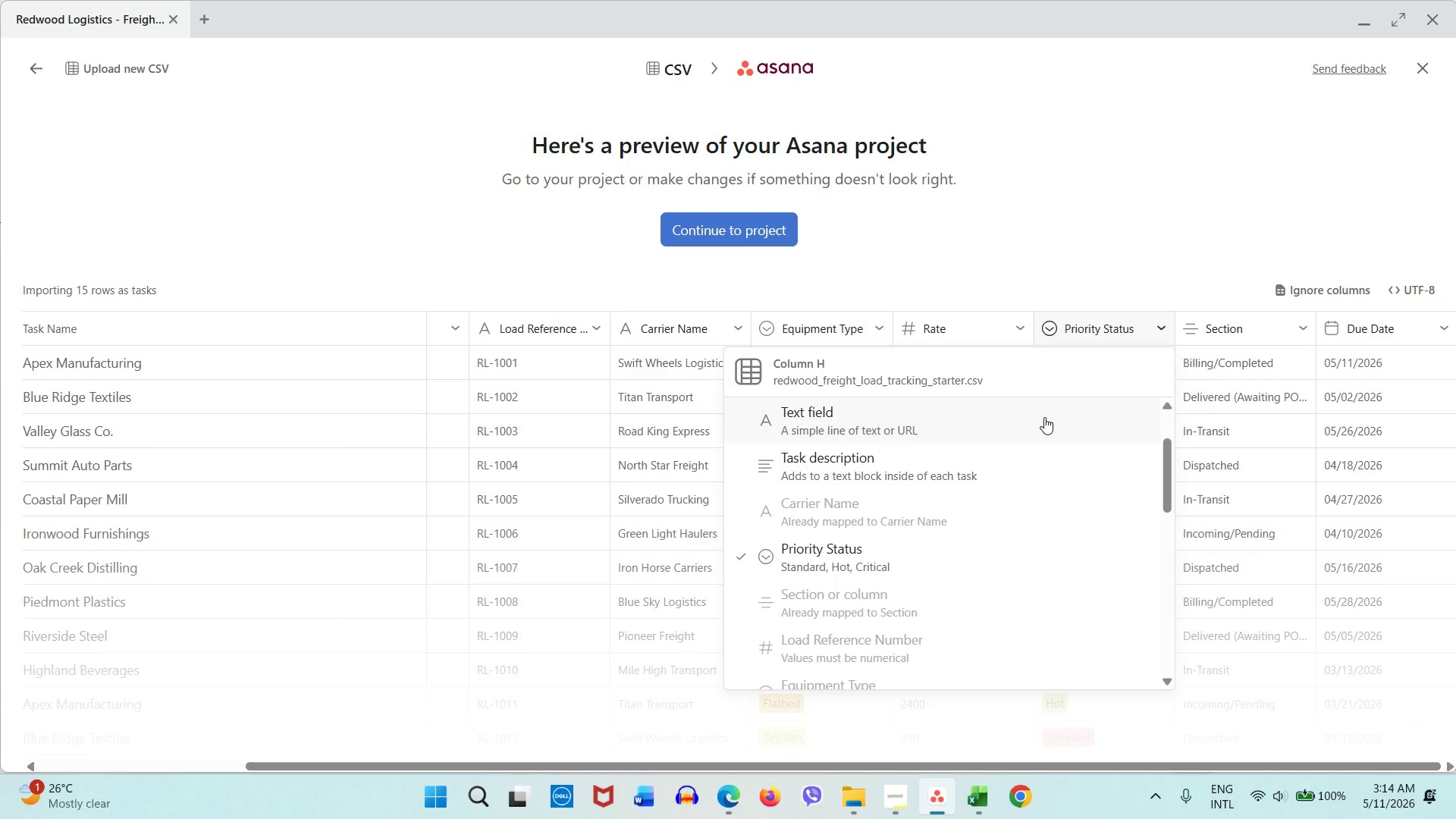 
left_click([852, 337])
 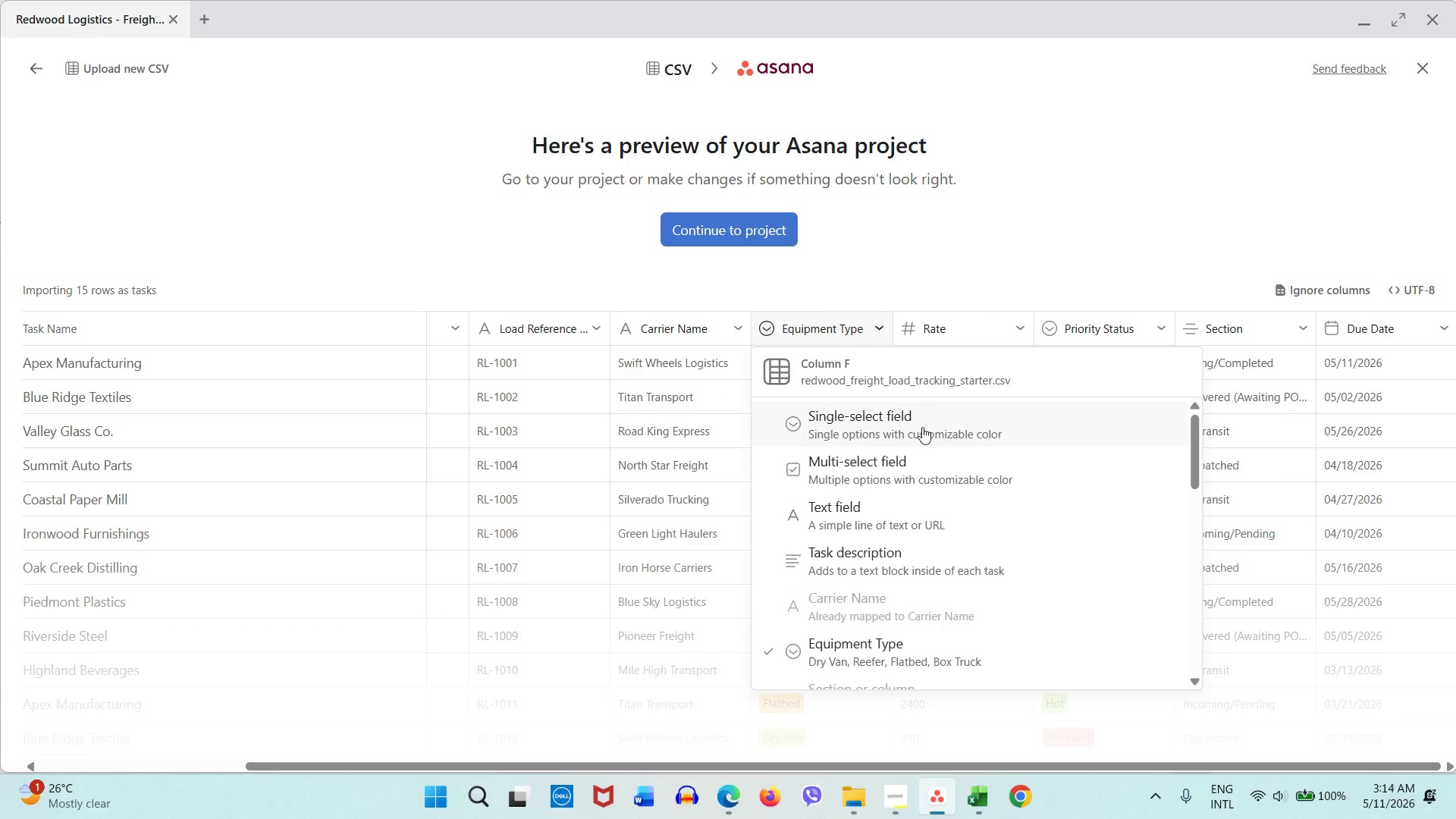 
scroll: coordinate [935, 451], scroll_direction: down, amount: 1.0
 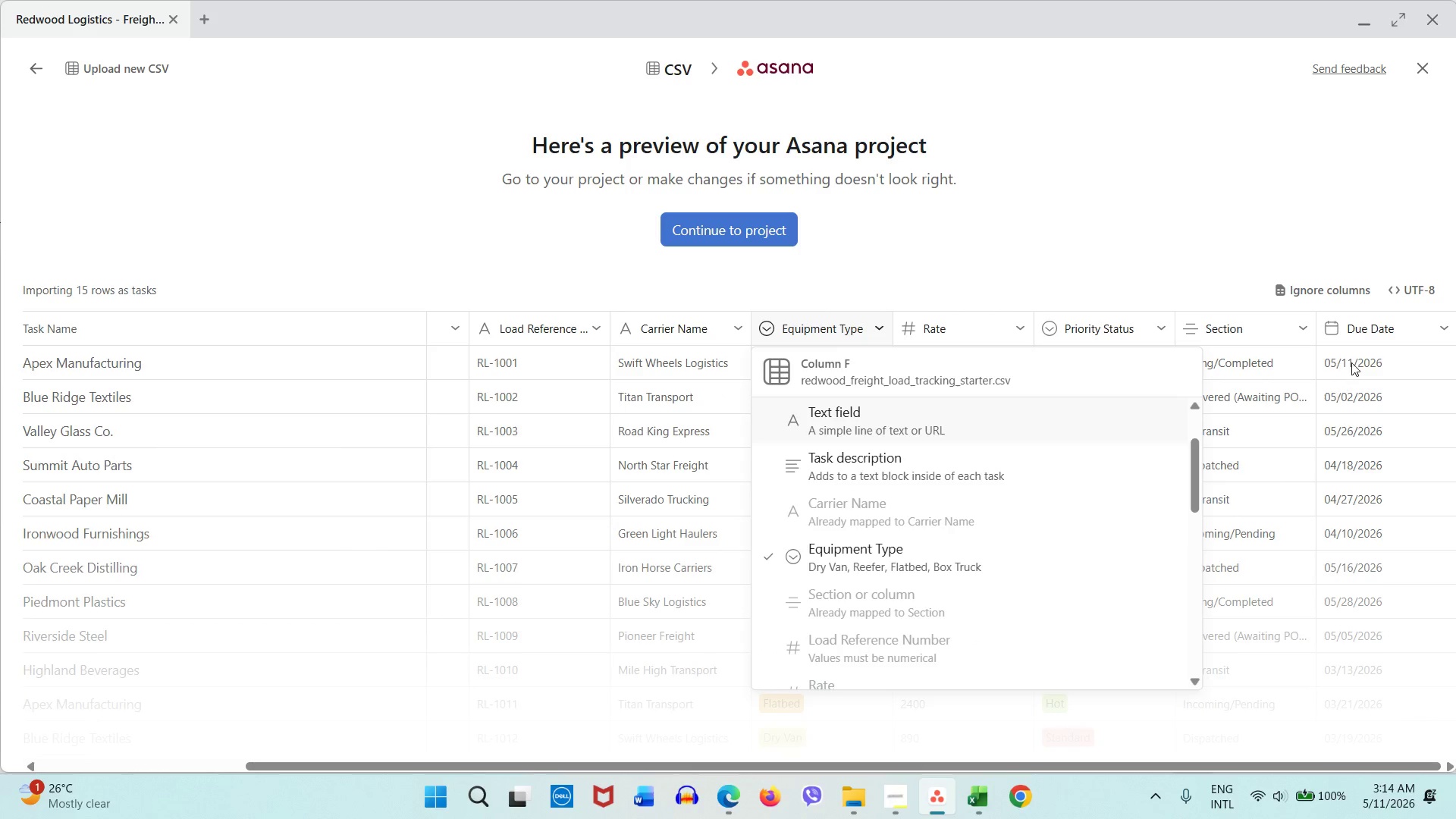 
left_click([1356, 341])
 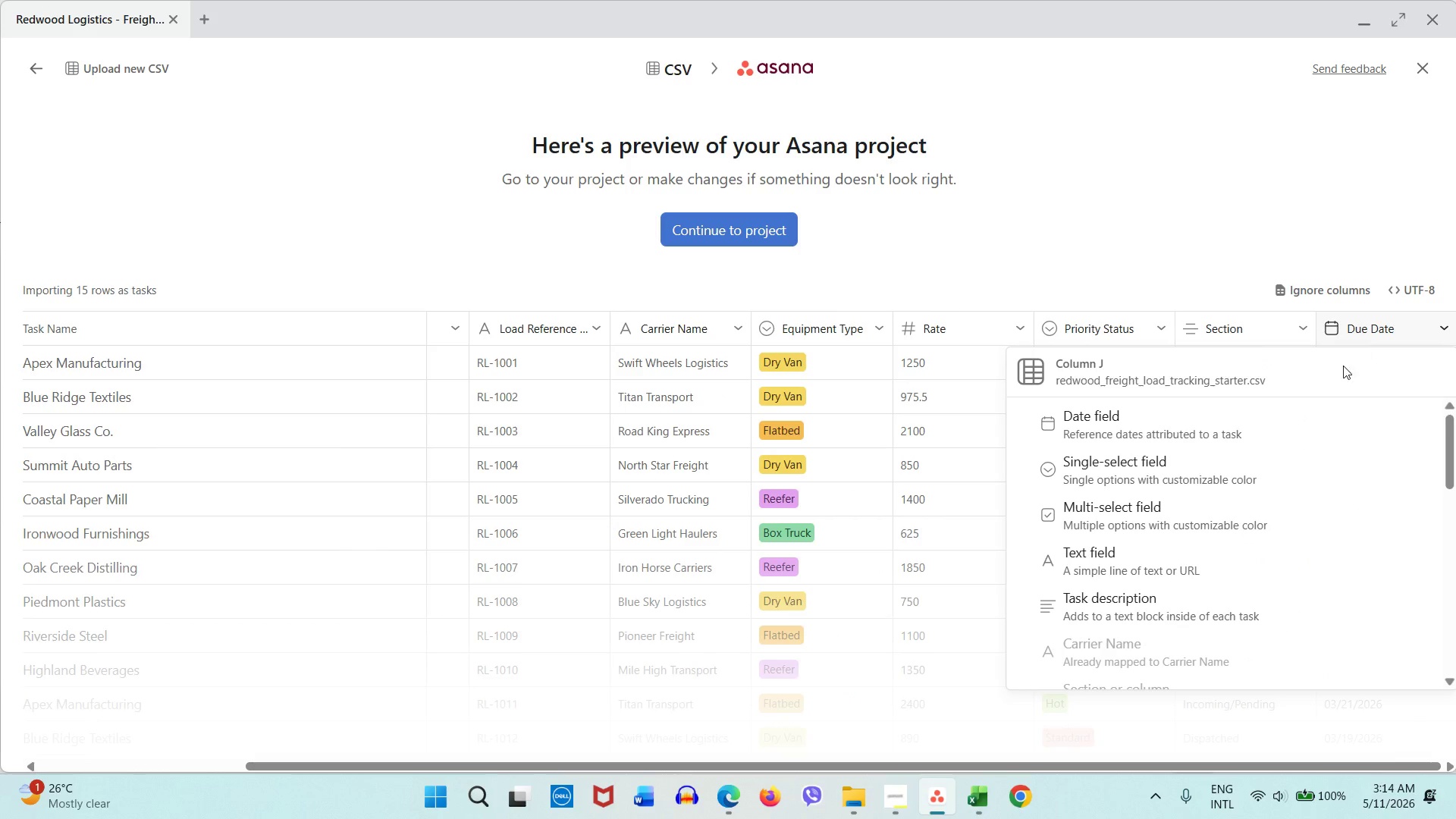 
scroll: coordinate [1270, 488], scroll_direction: down, amount: 2.0
 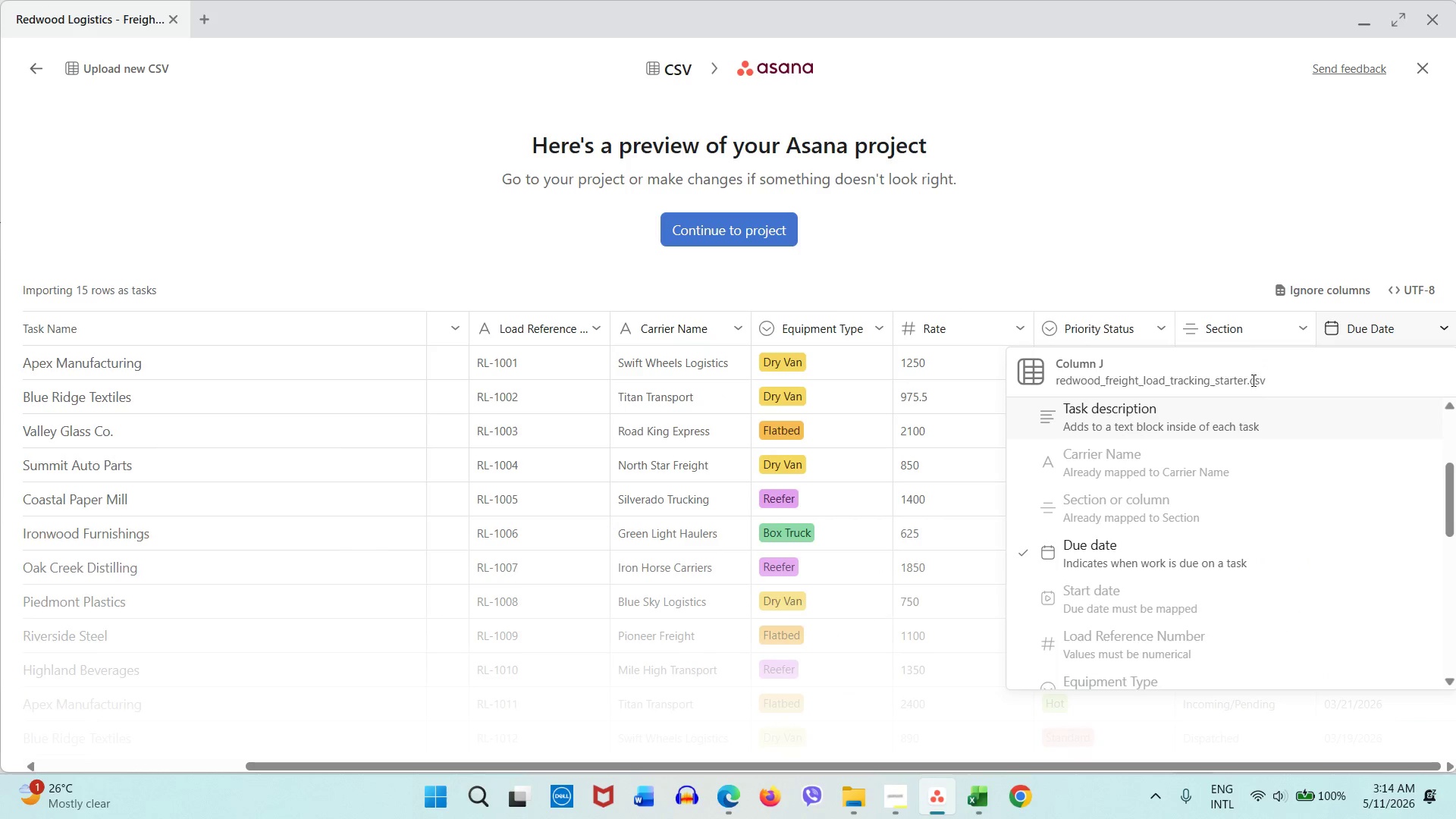 
left_click([1244, 328])
 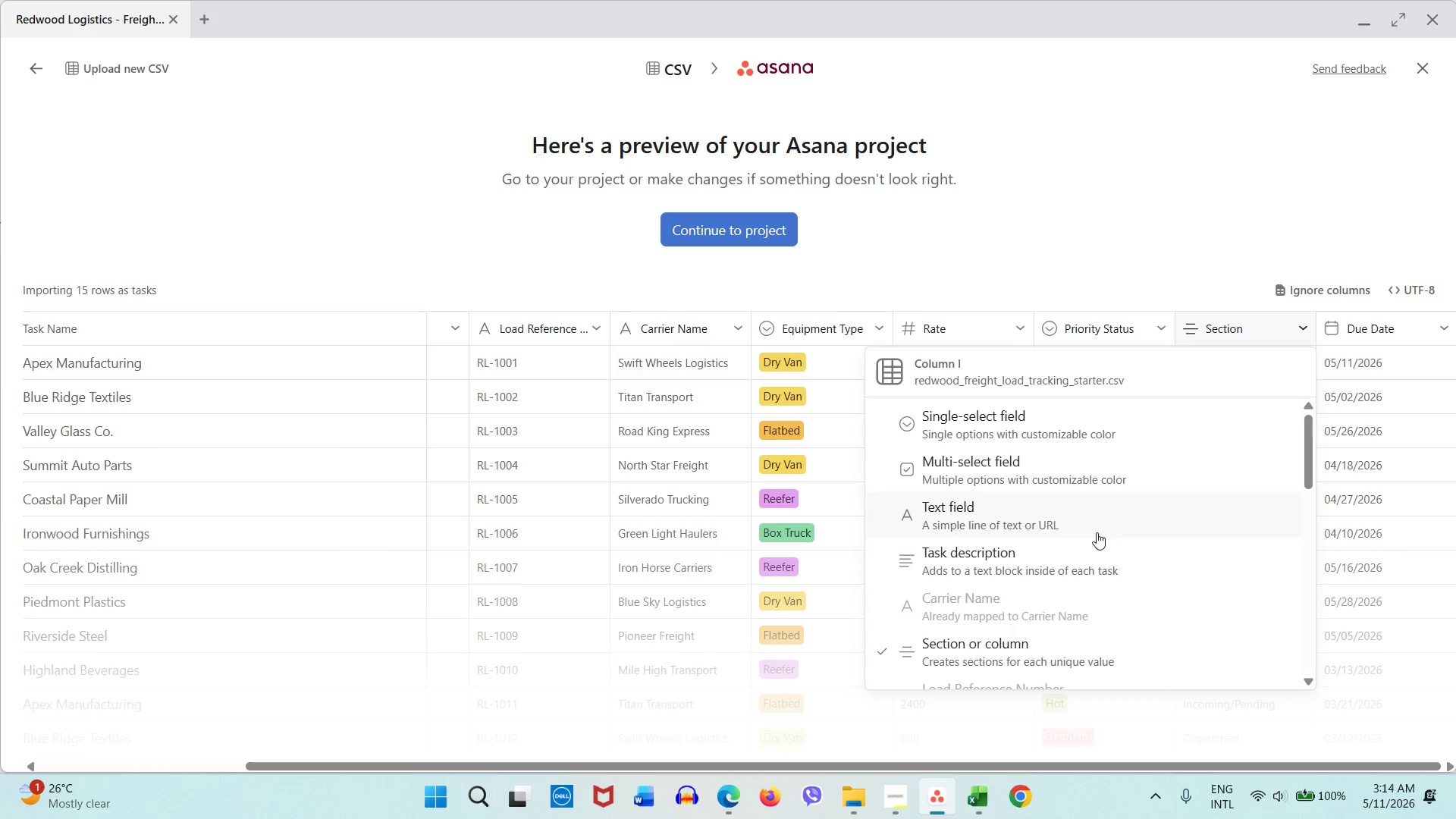 
scroll: coordinate [1088, 548], scroll_direction: down, amount: 1.0
 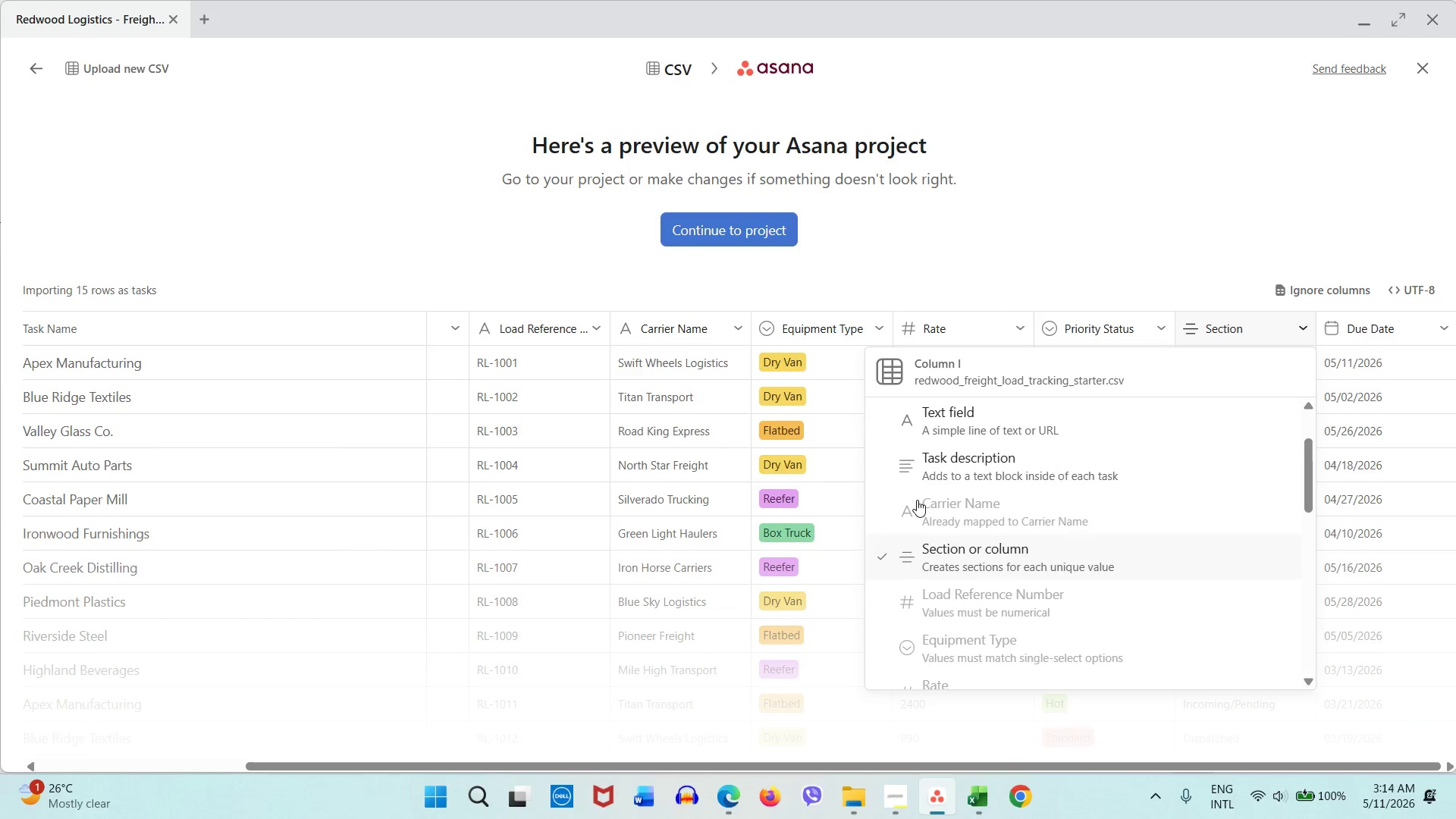 
left_click([920, 331])
 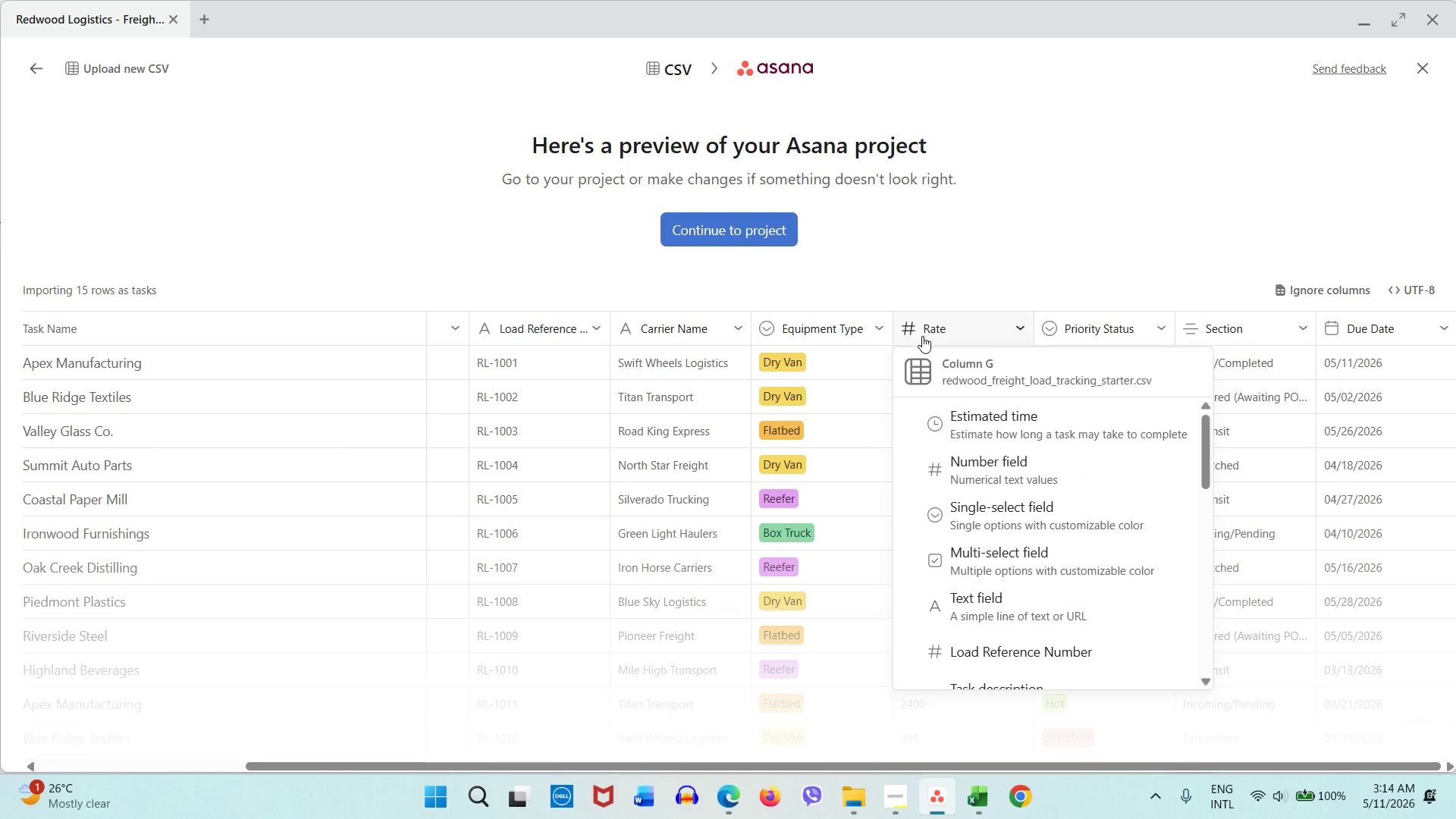 
scroll: coordinate [987, 504], scroll_direction: down, amount: 3.0
 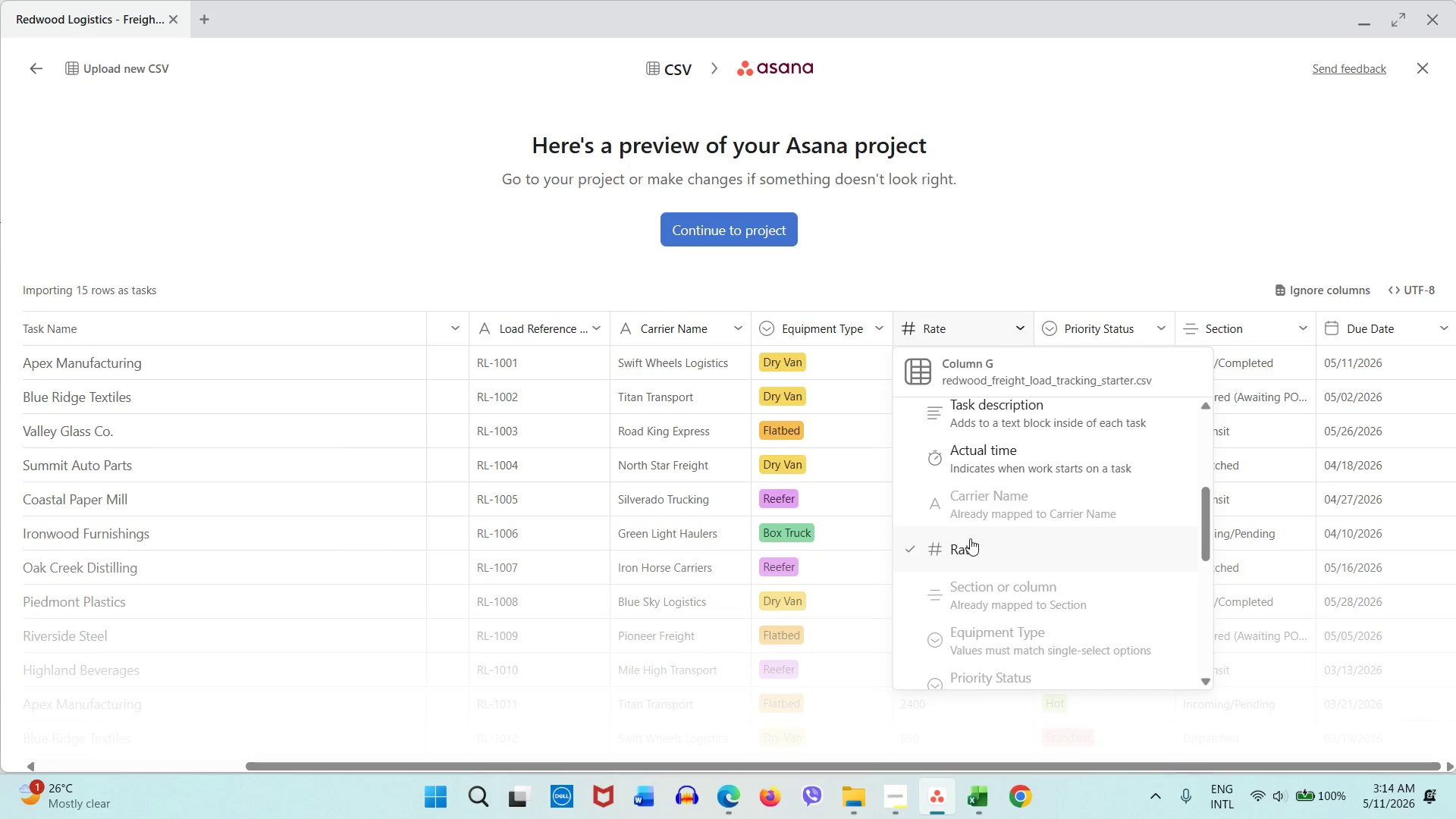 
scroll: coordinate [970, 539], scroll_direction: up, amount: 2.0
 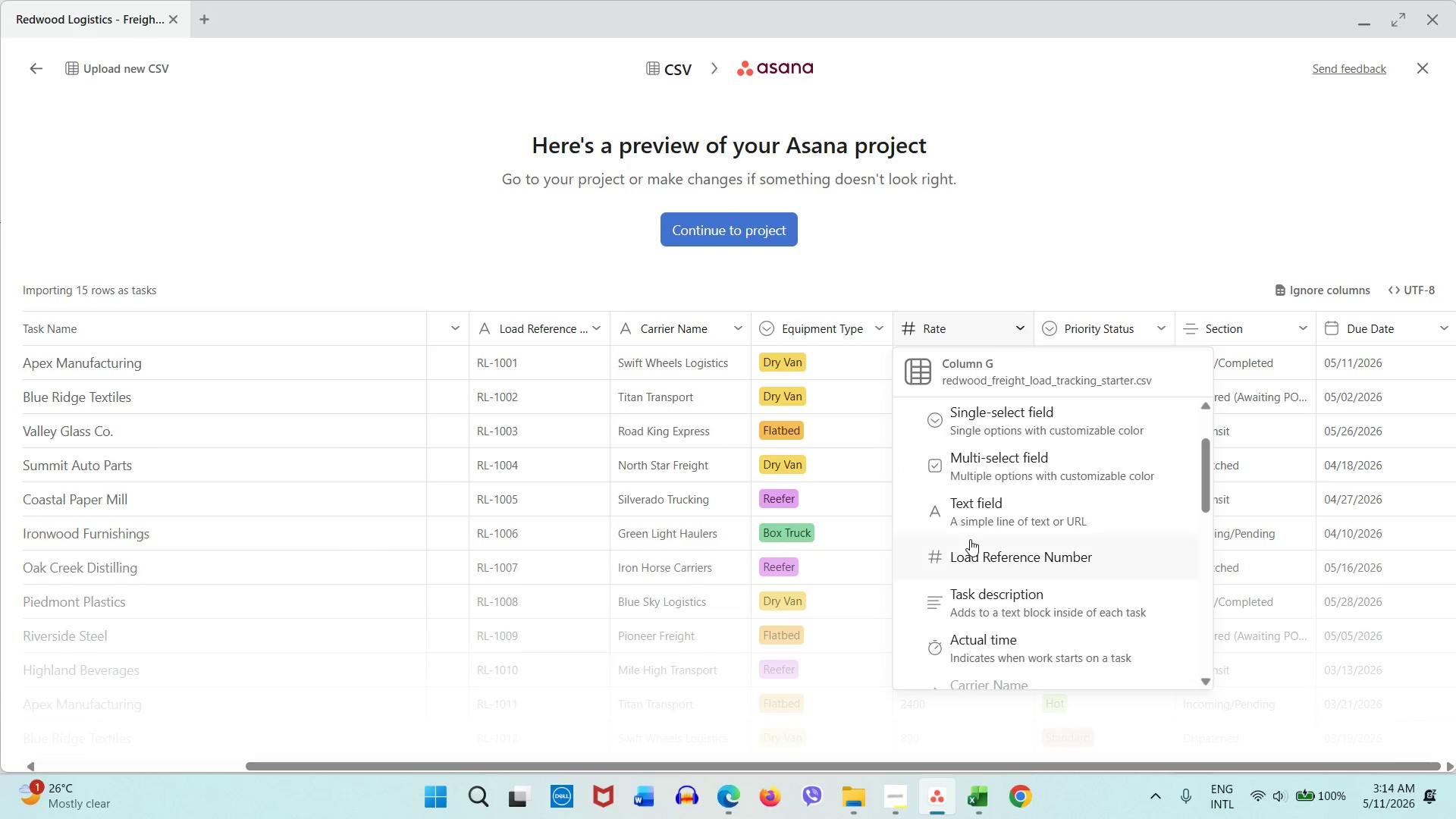 
scroll: coordinate [970, 539], scroll_direction: down, amount: 4.0
 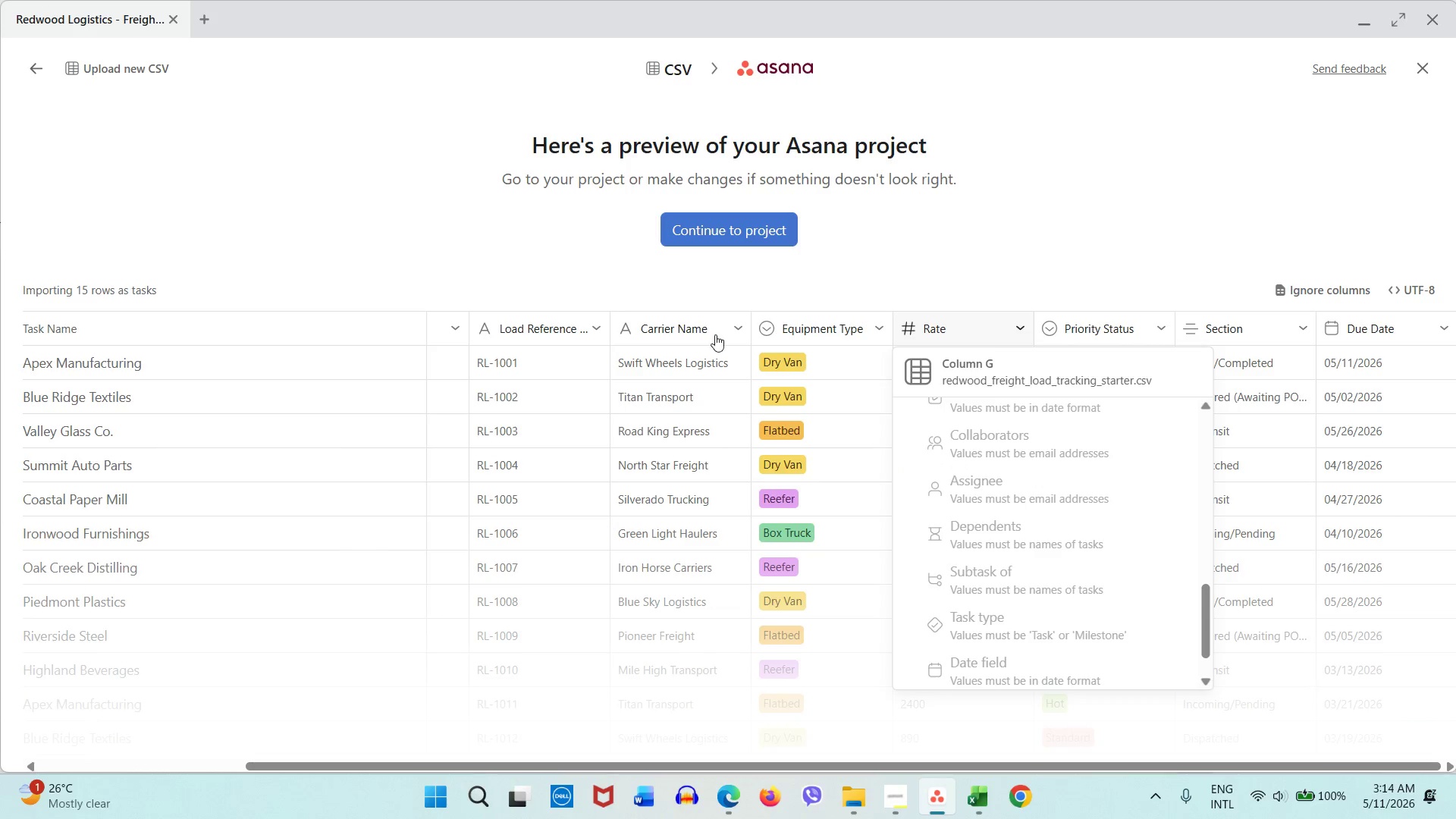 
left_click([709, 323])
 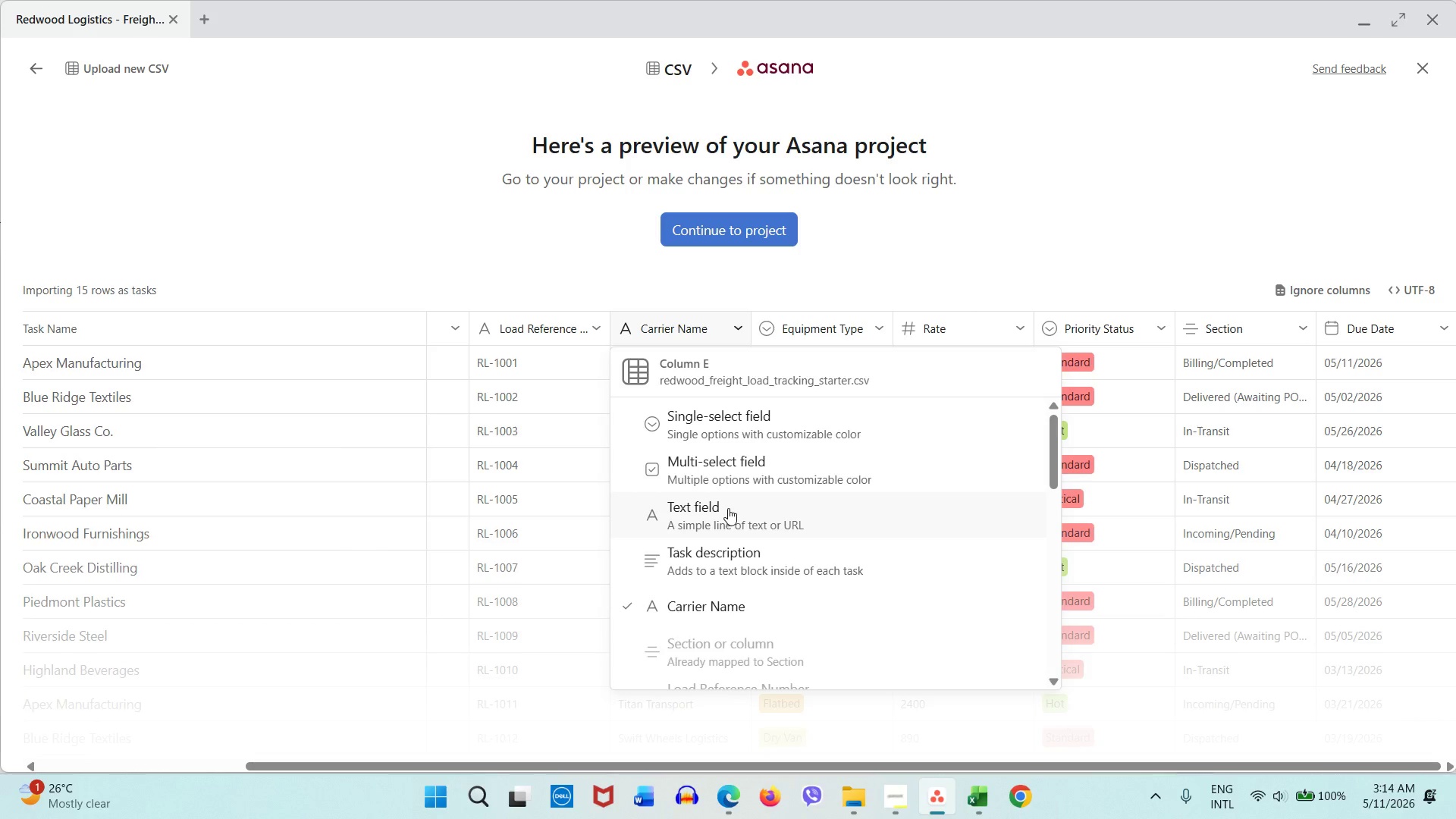 
scroll: coordinate [761, 563], scroll_direction: down, amount: 4.0
 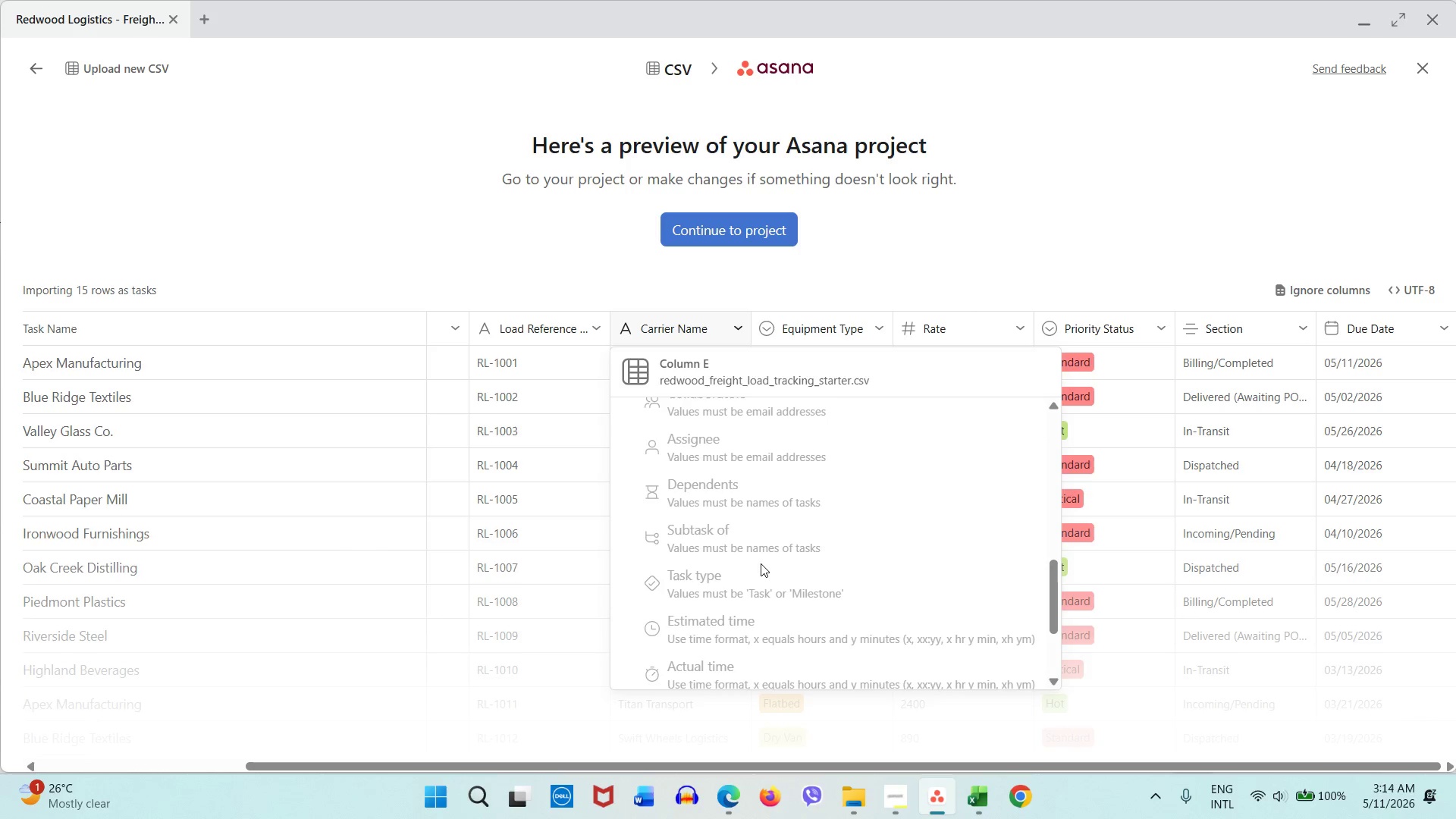 
scroll: coordinate [742, 488], scroll_direction: up, amount: 5.0
 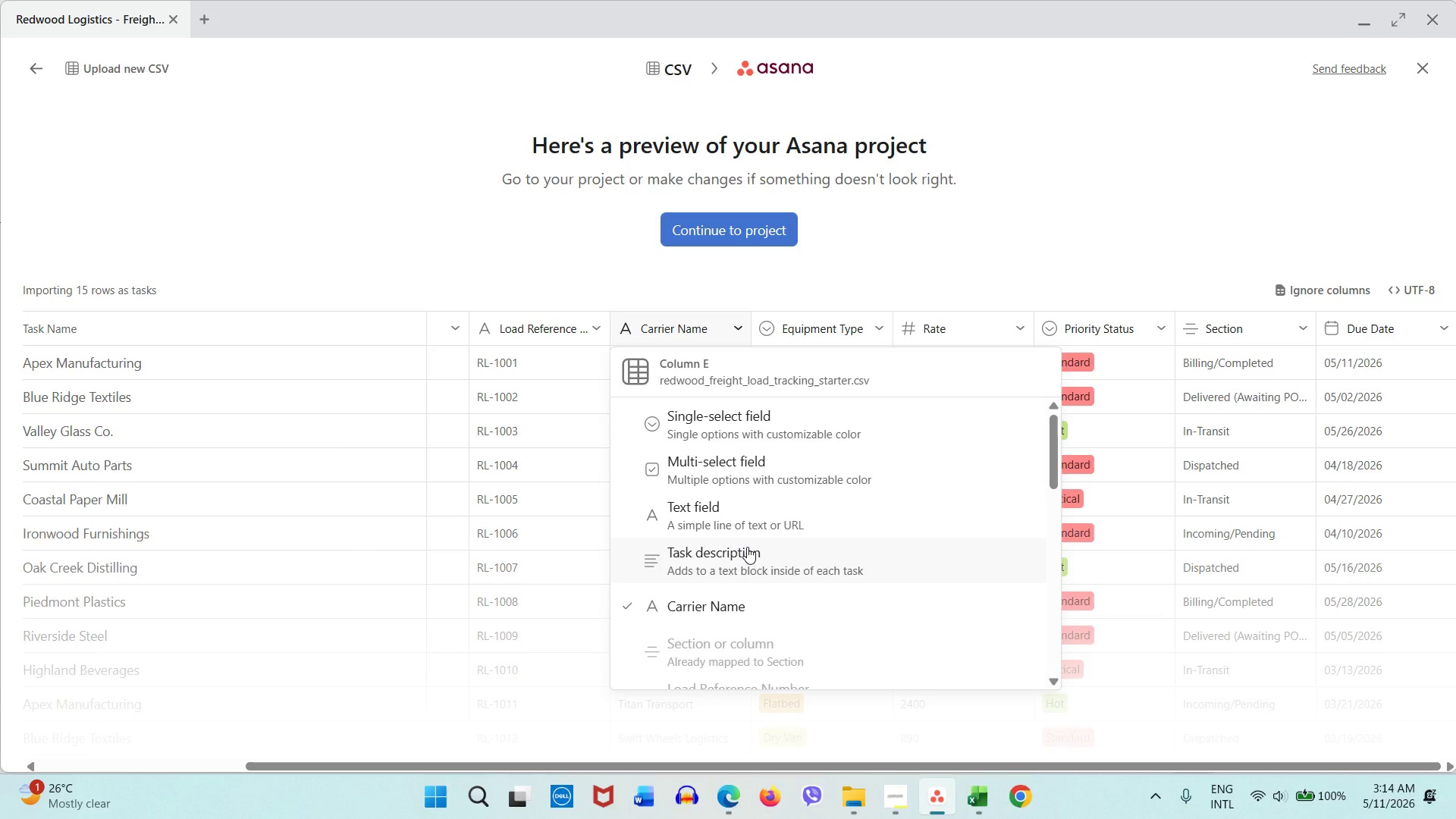 
scroll: coordinate [762, 559], scroll_direction: down, amount: 4.0
 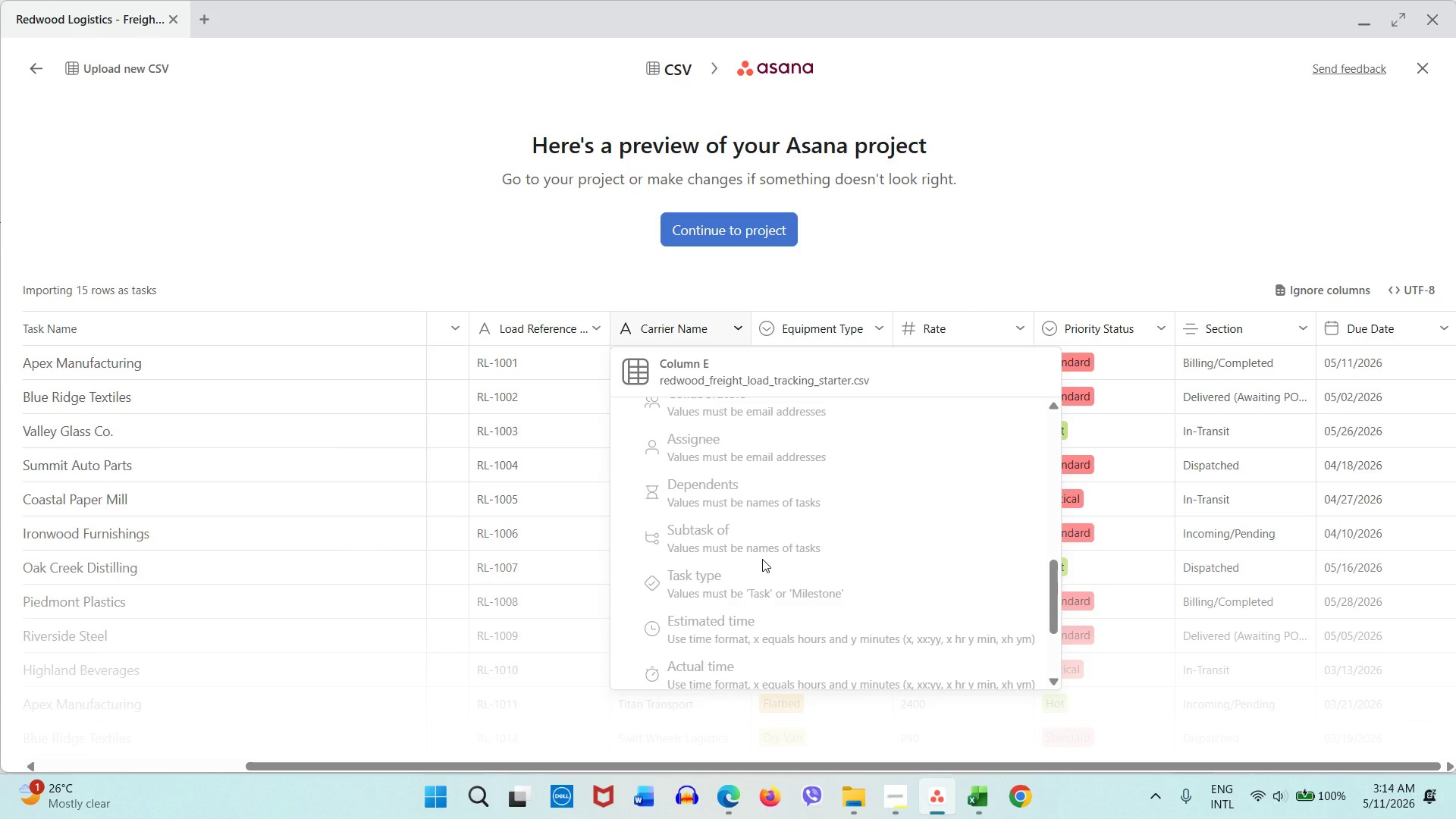 
scroll: coordinate [739, 536], scroll_direction: up, amount: 5.0
 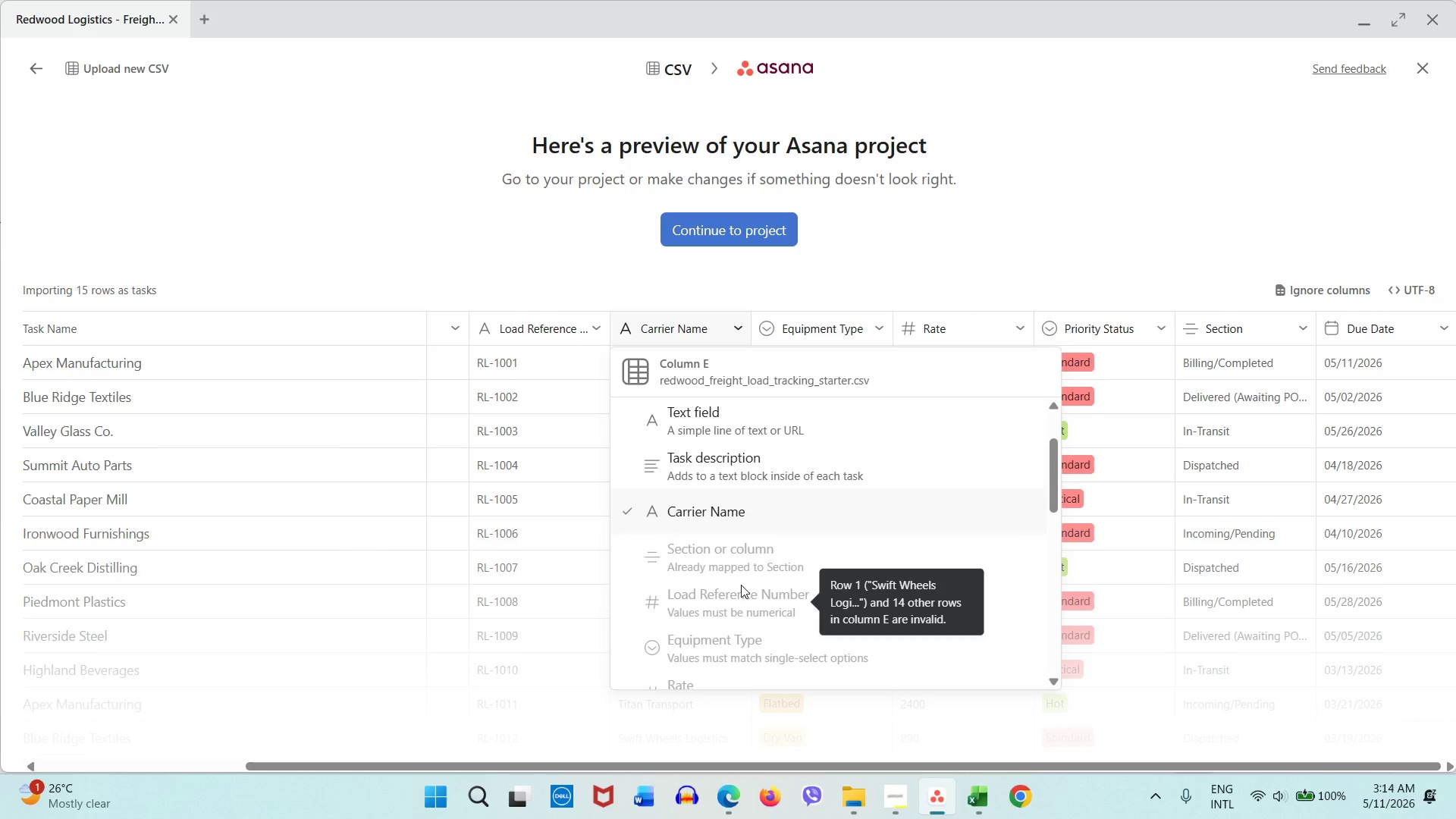 
scroll: coordinate [742, 590], scroll_direction: none, amount: 0.0
 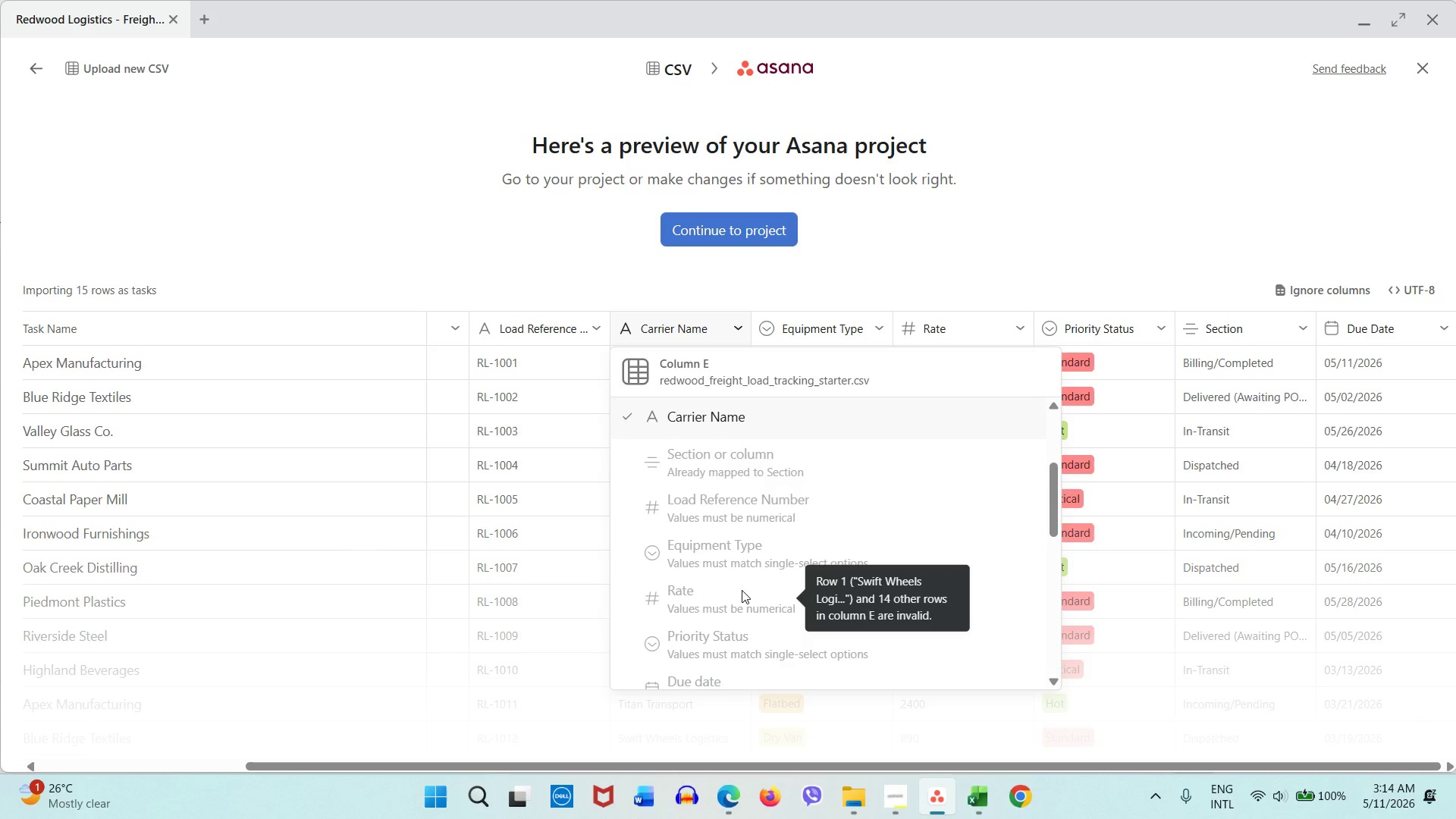 
scroll: coordinate [742, 590], scroll_direction: down, amount: 1.0
 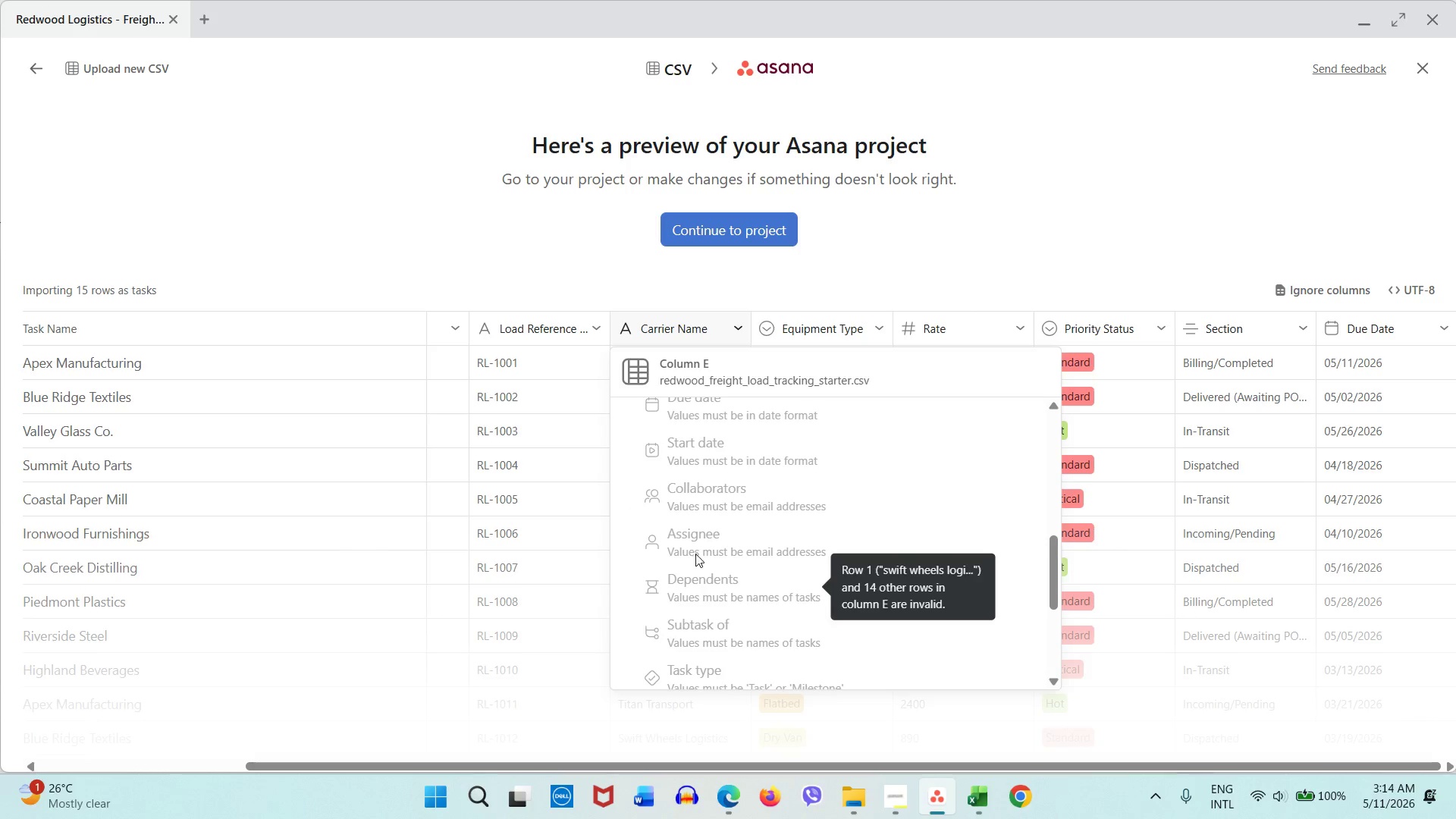 
left_click([627, 289])
 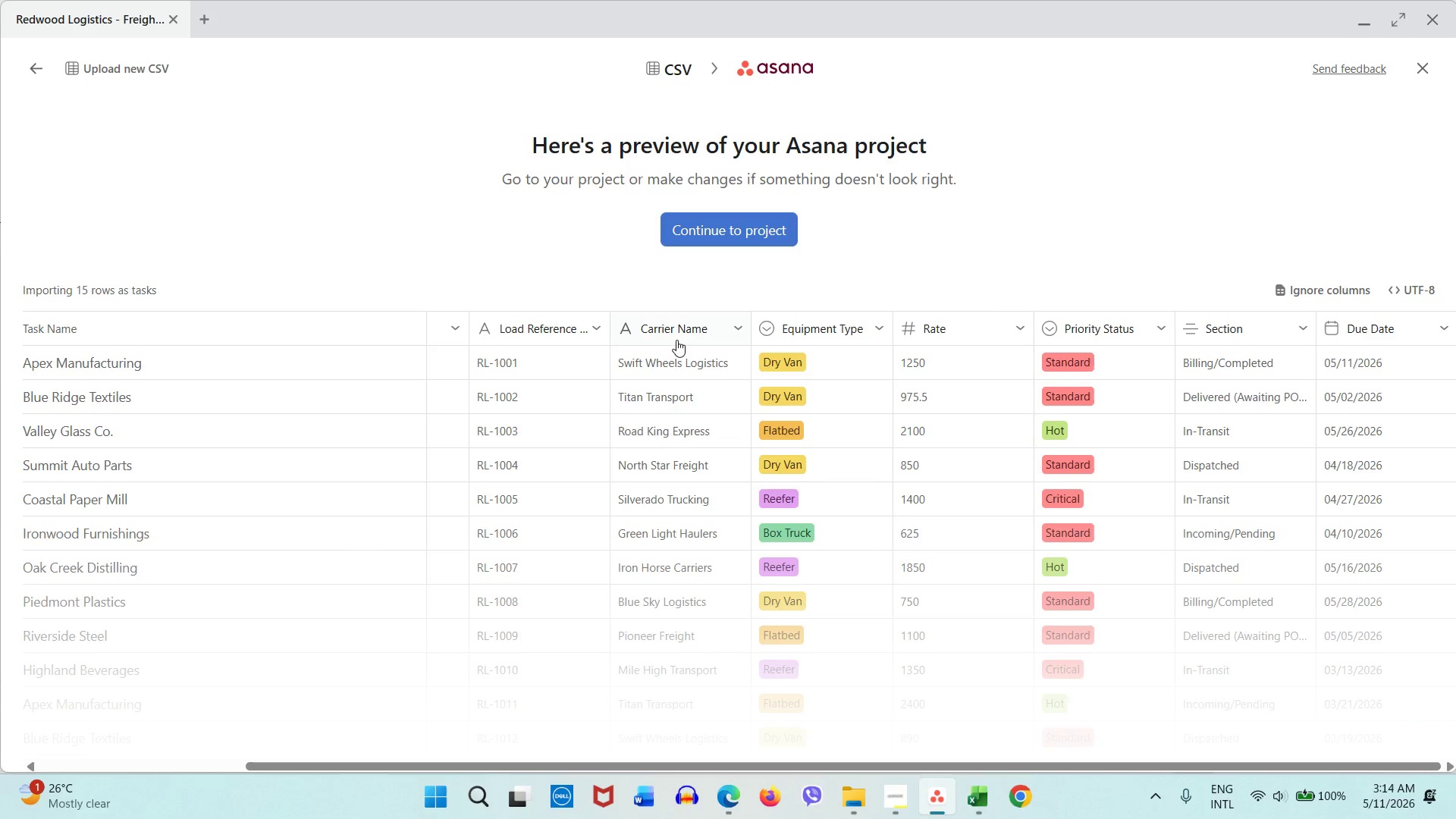 
left_click([782, 330])
 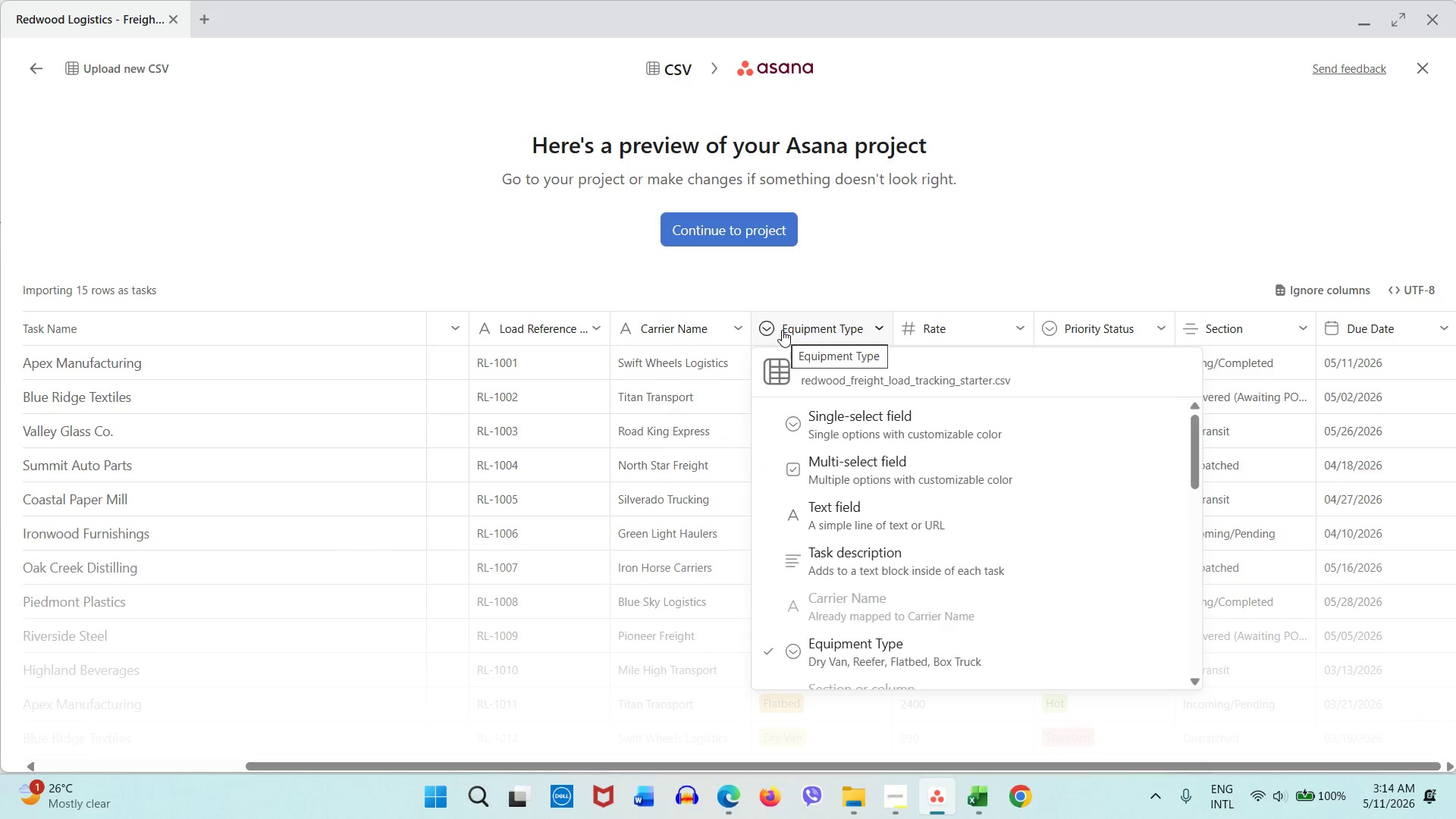 
left_click([782, 330])
 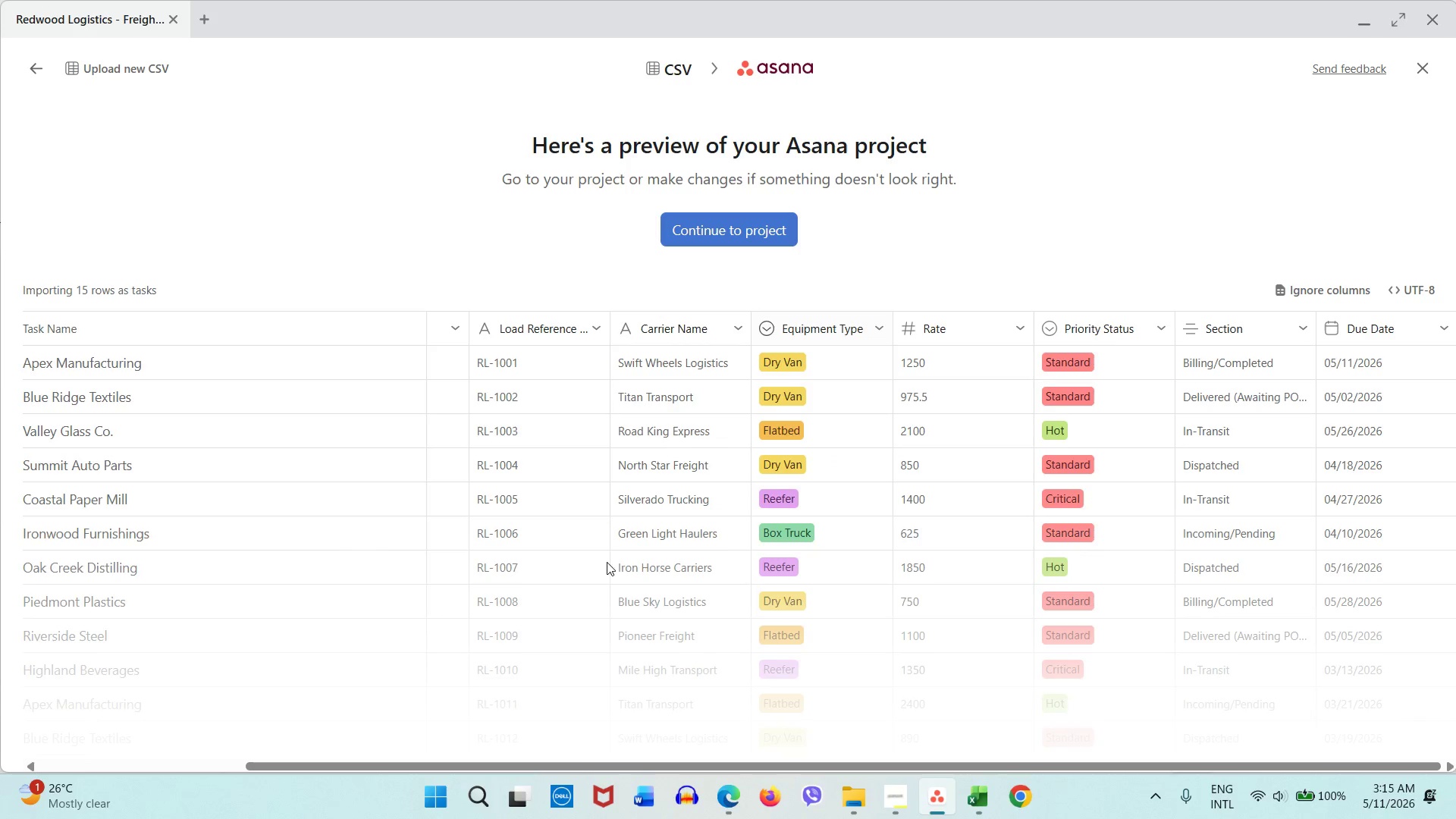 
left_click_drag(start_coordinate=[569, 765], to_coordinate=[322, 762])
 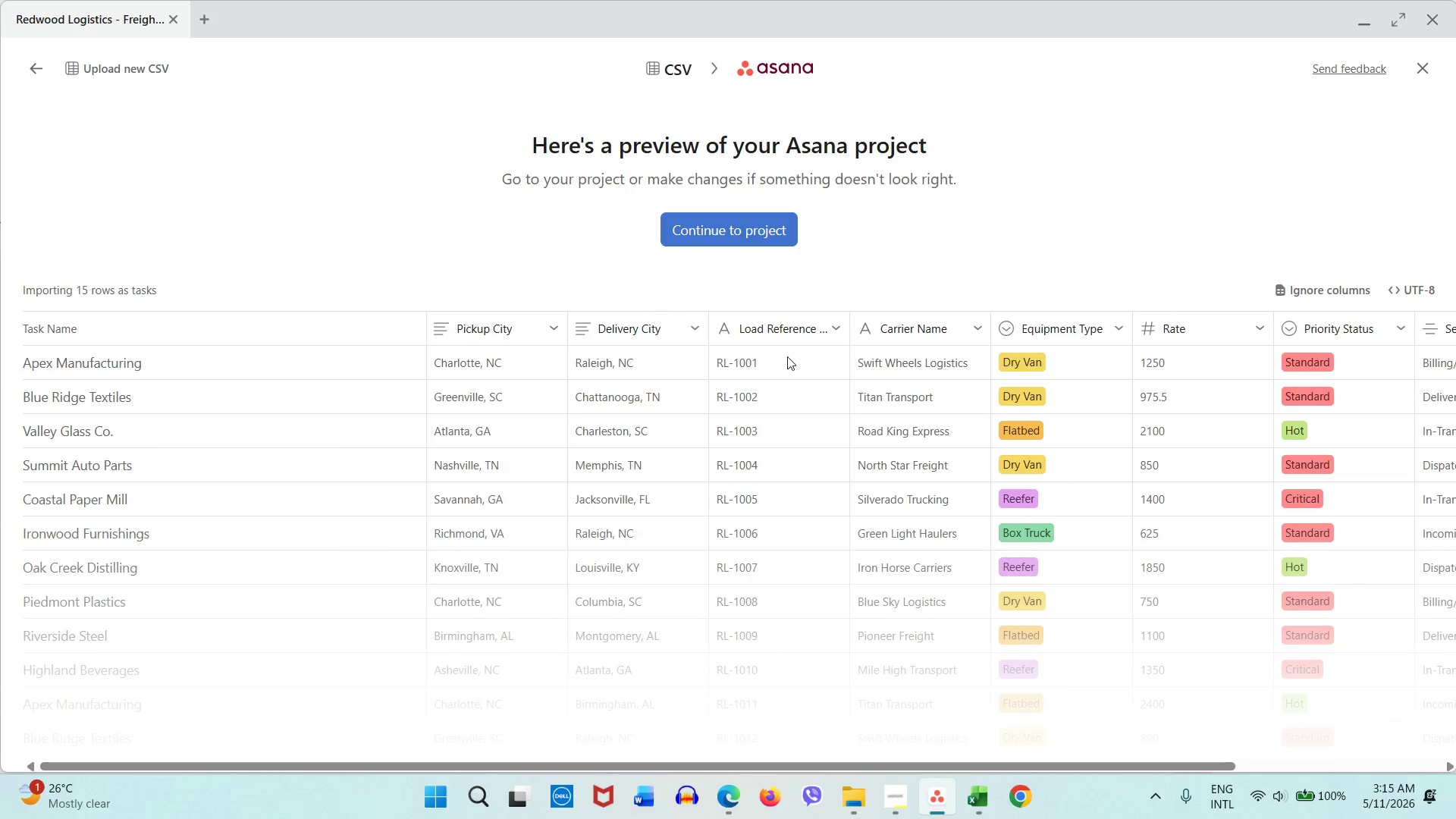 
left_click([790, 332])
 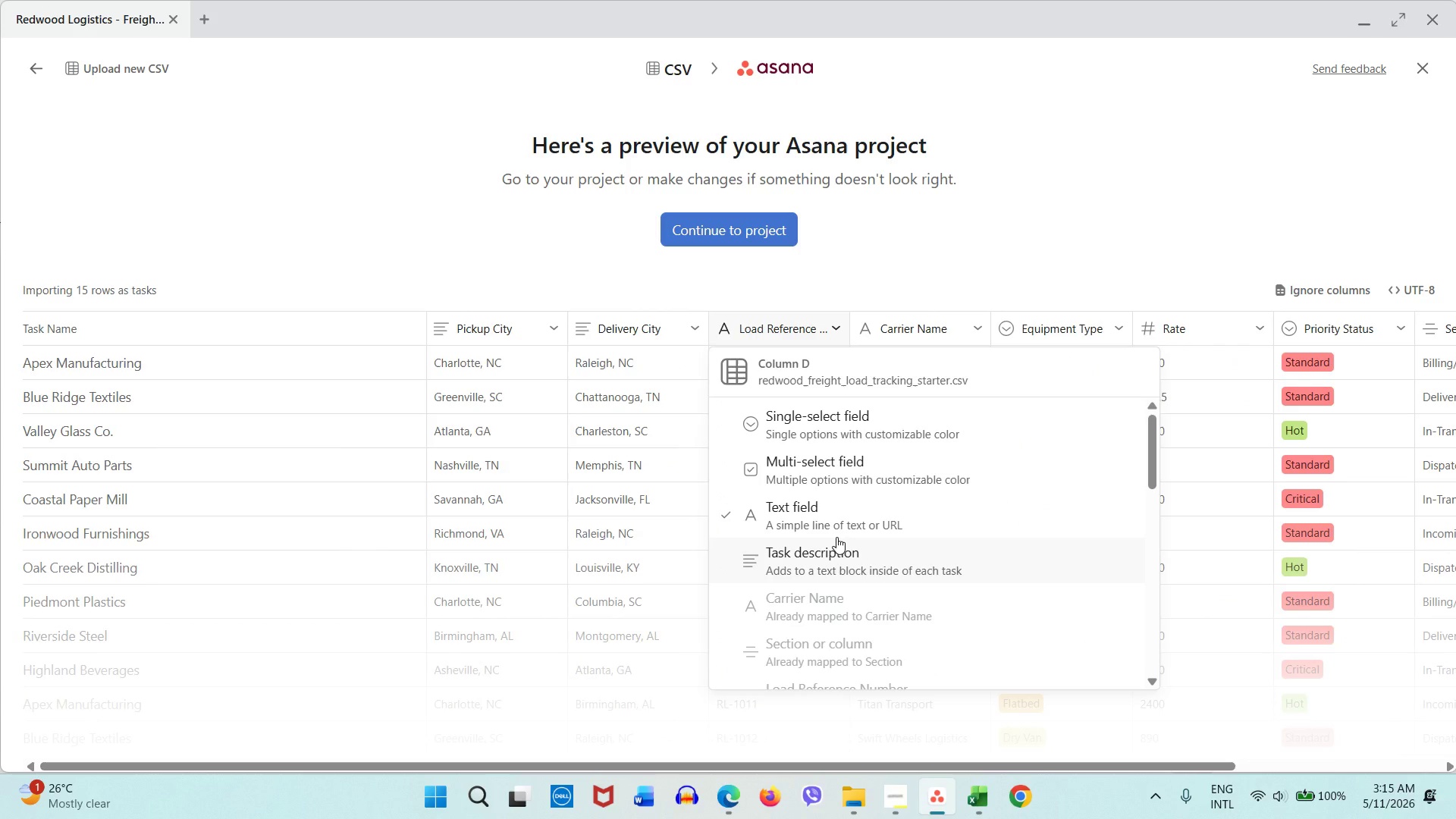 
scroll: coordinate [836, 537], scroll_direction: down, amount: 2.0
 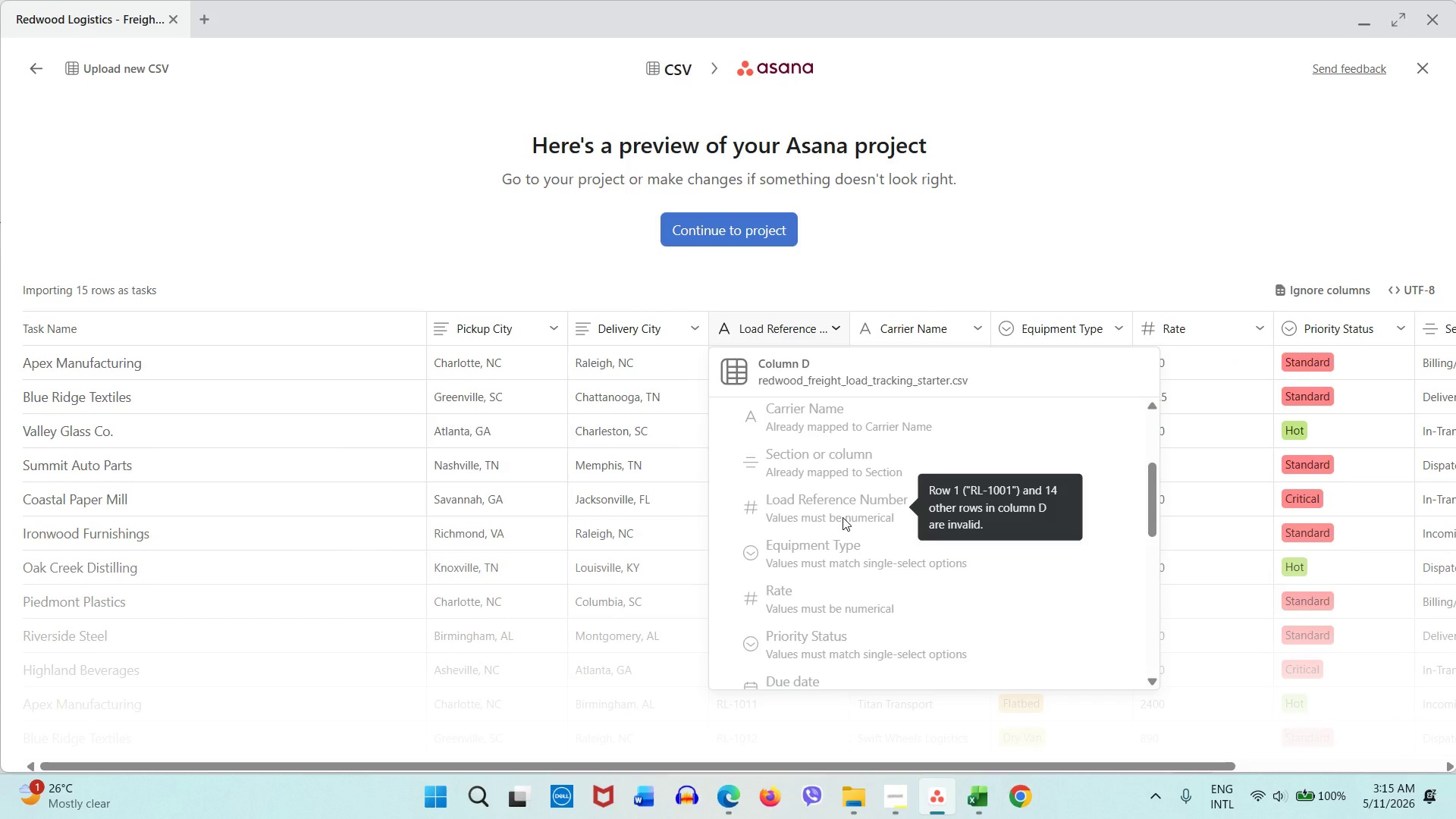 
left_click([969, 801])
 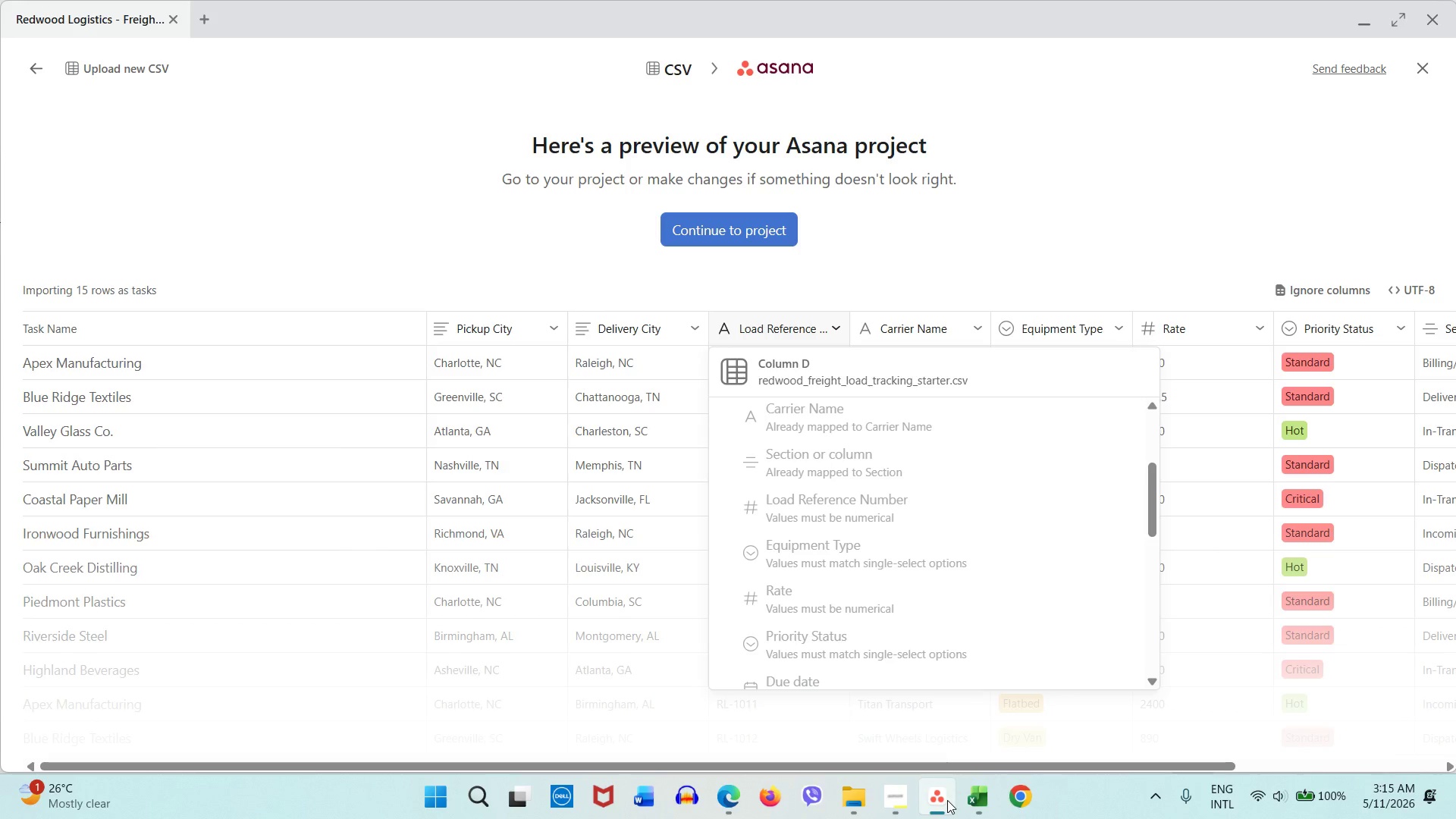 
scroll: coordinate [874, 532], scroll_direction: up, amount: 3.0
 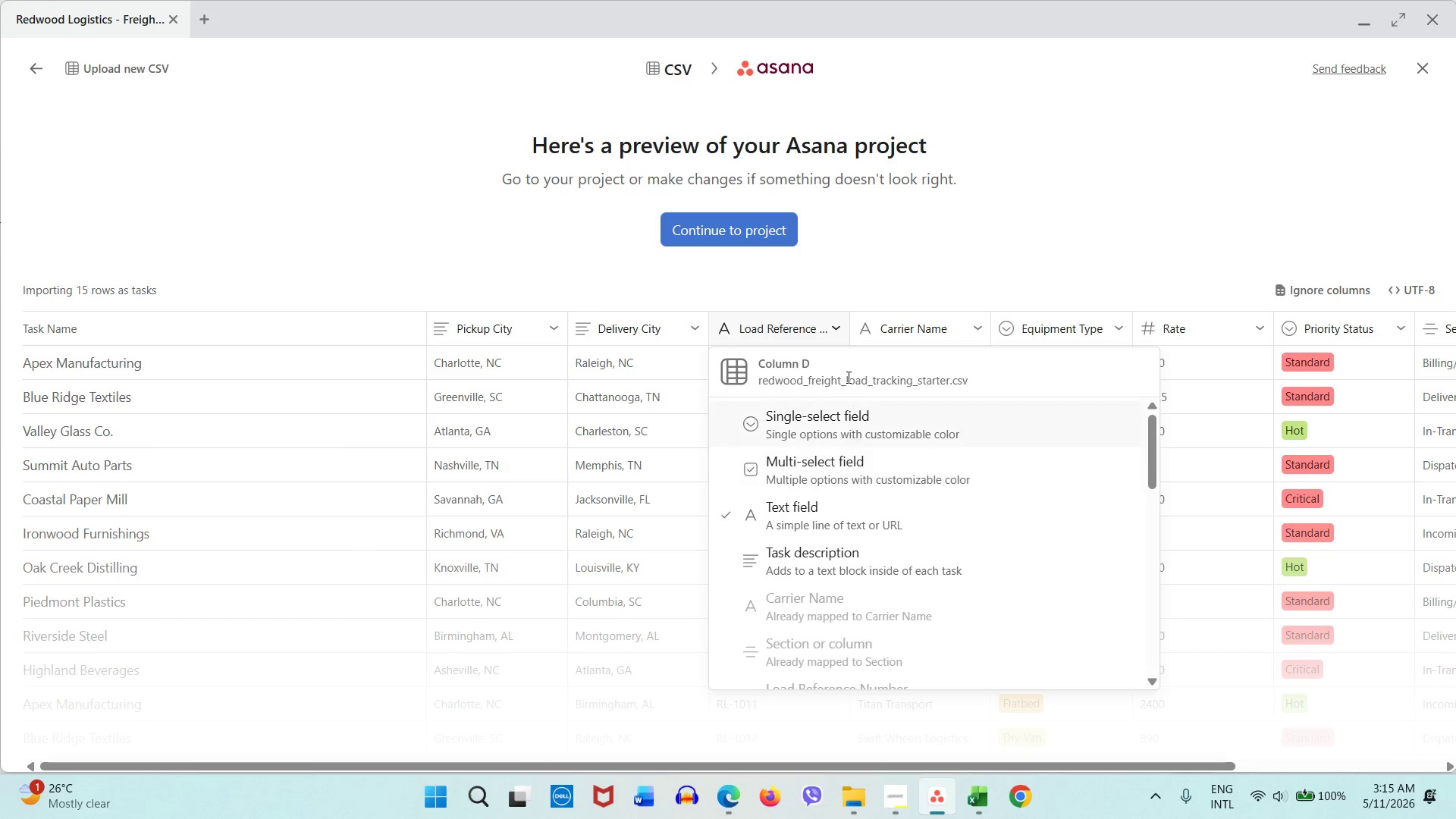 
double_click([893, 331])
 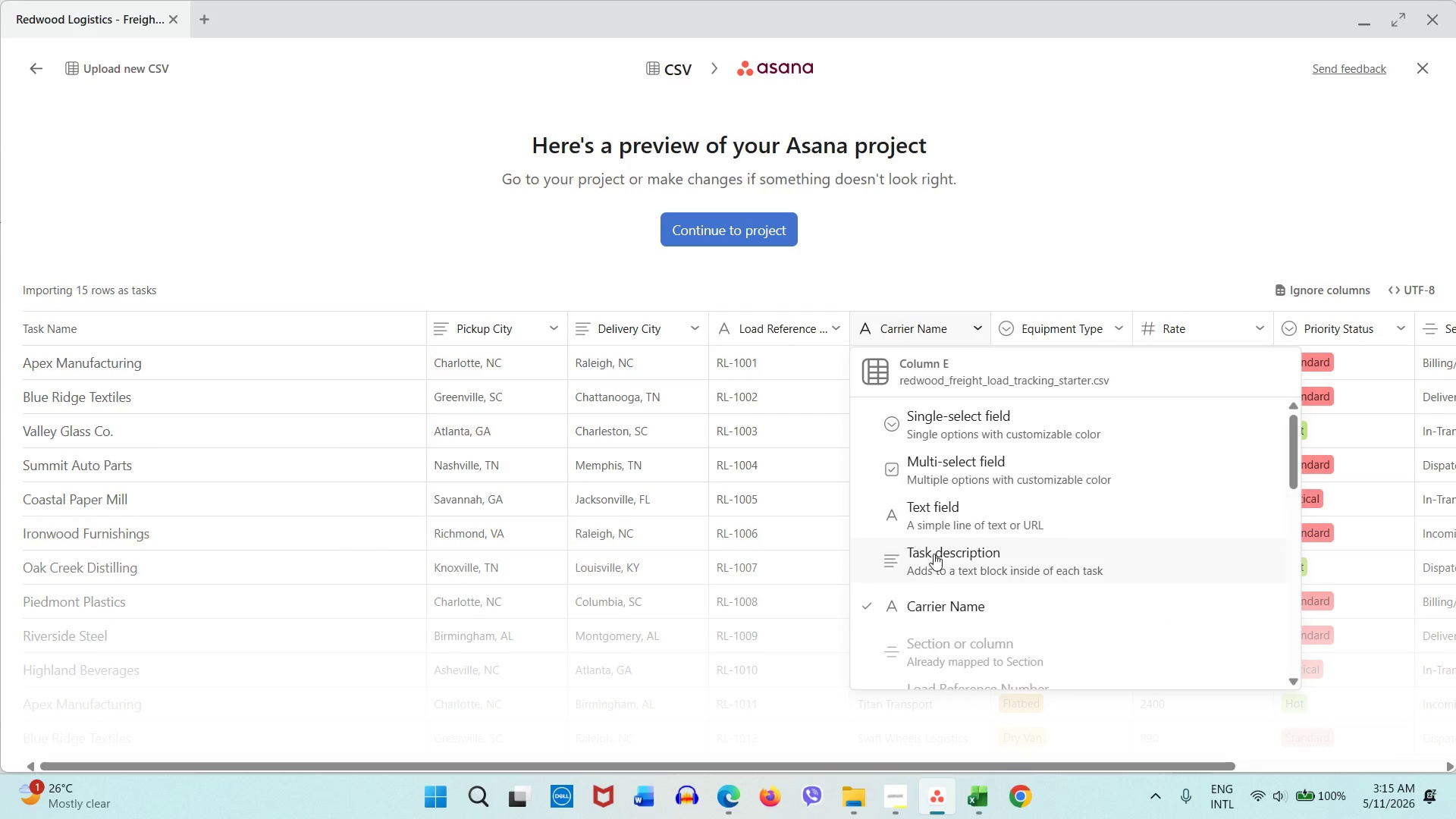 
scroll: coordinate [935, 566], scroll_direction: down, amount: 2.0
 